 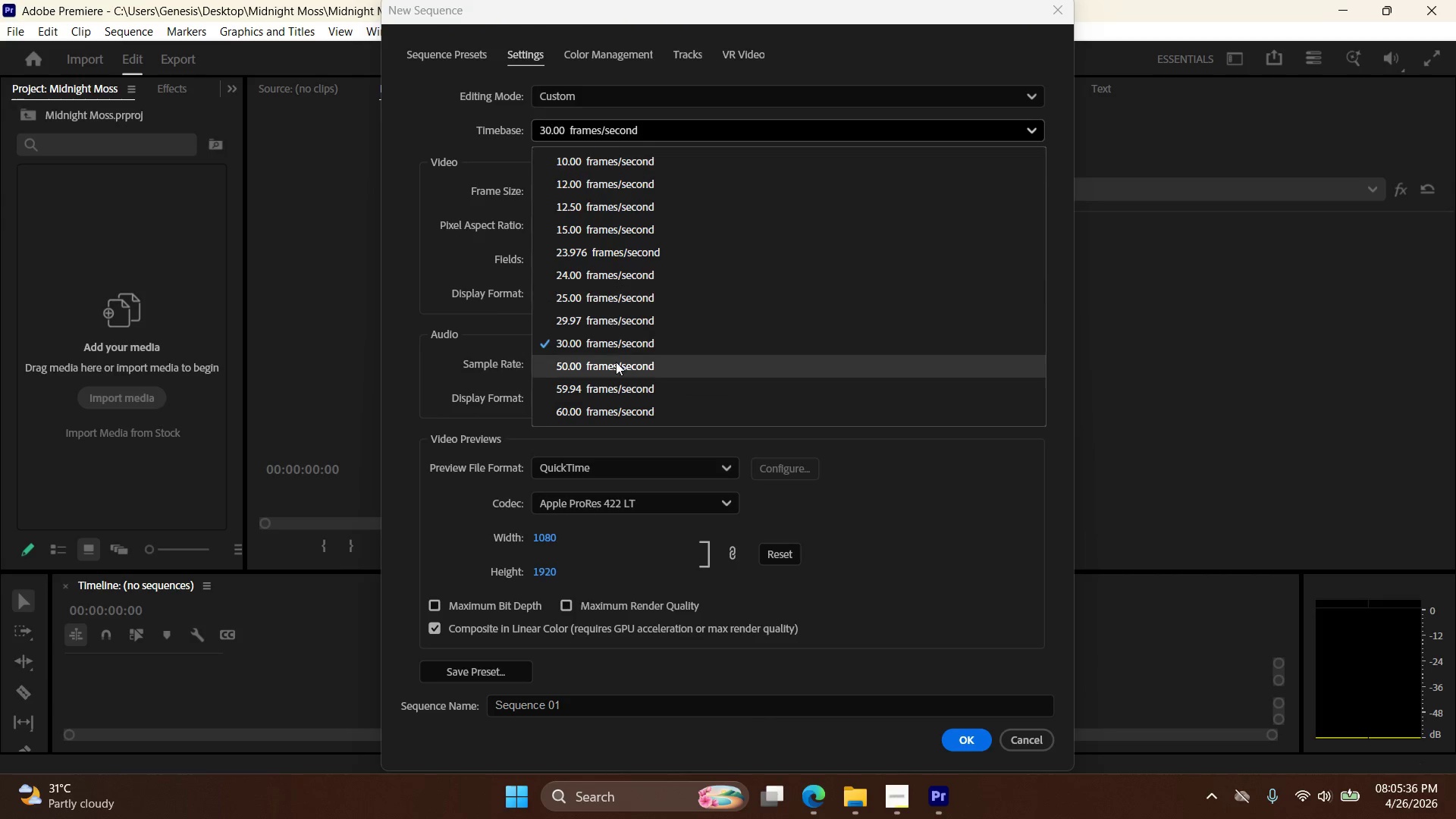 
left_click([619, 278])
 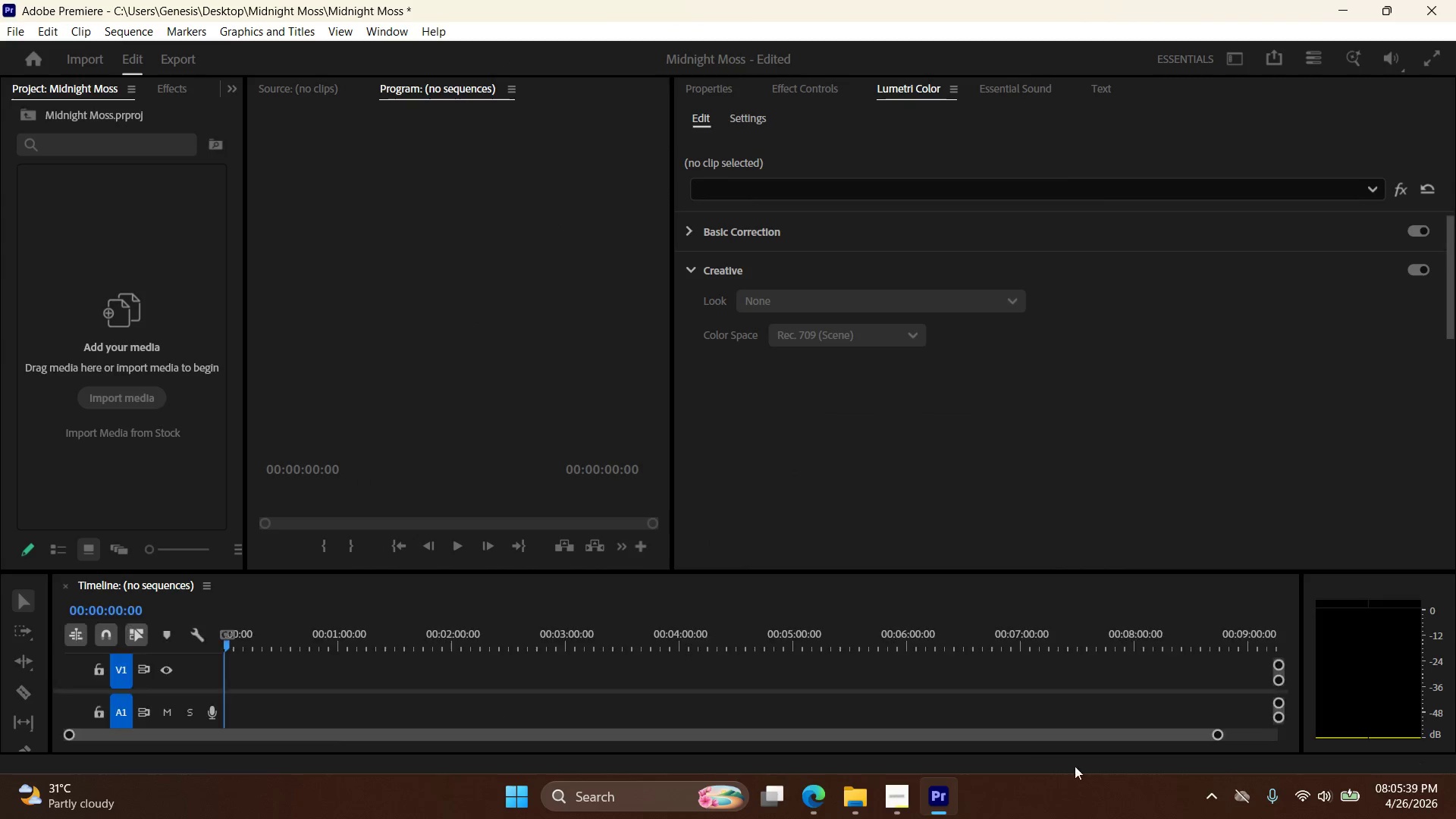 
left_click([1455, 818])
 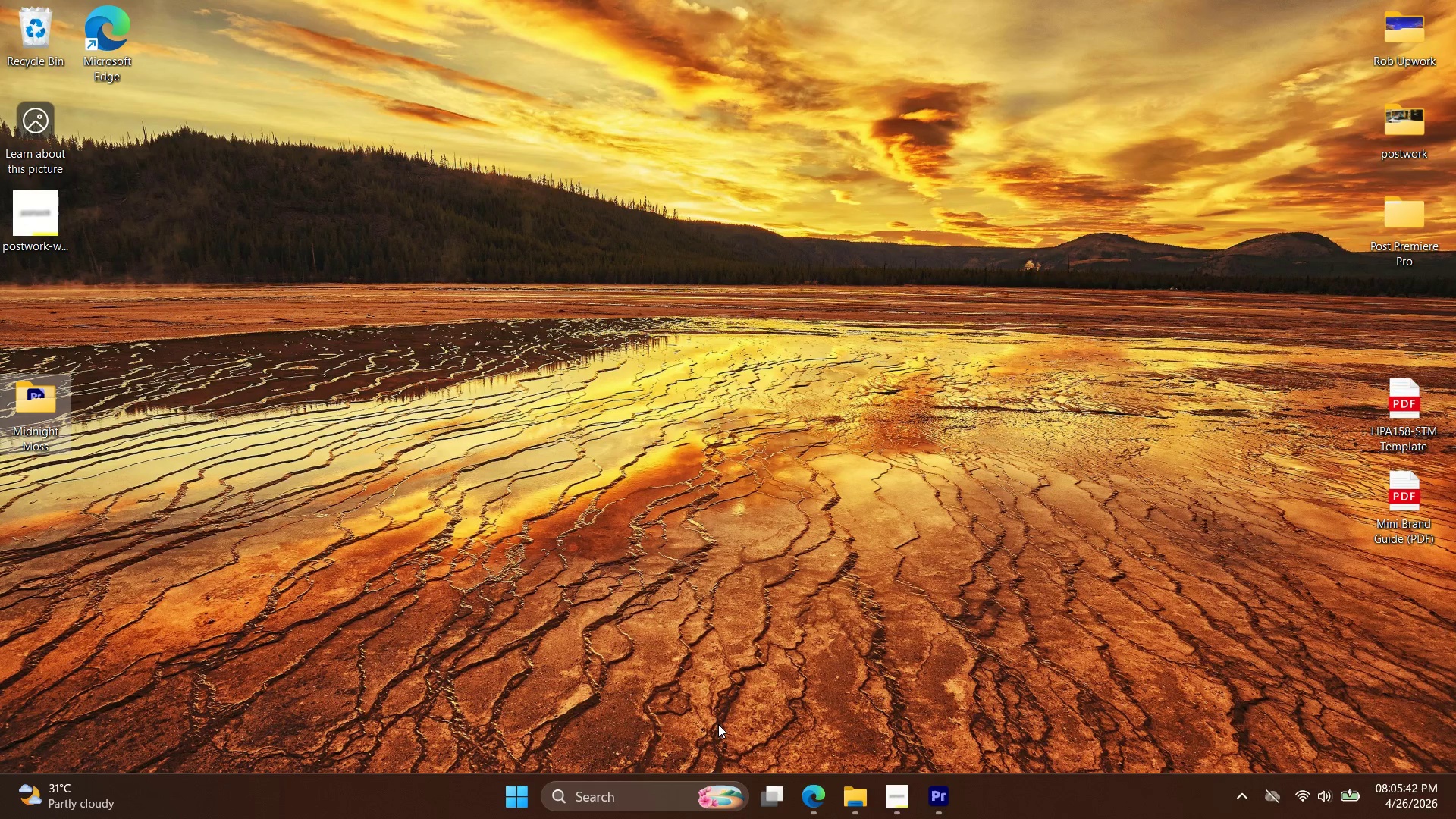 
left_click([863, 792])
 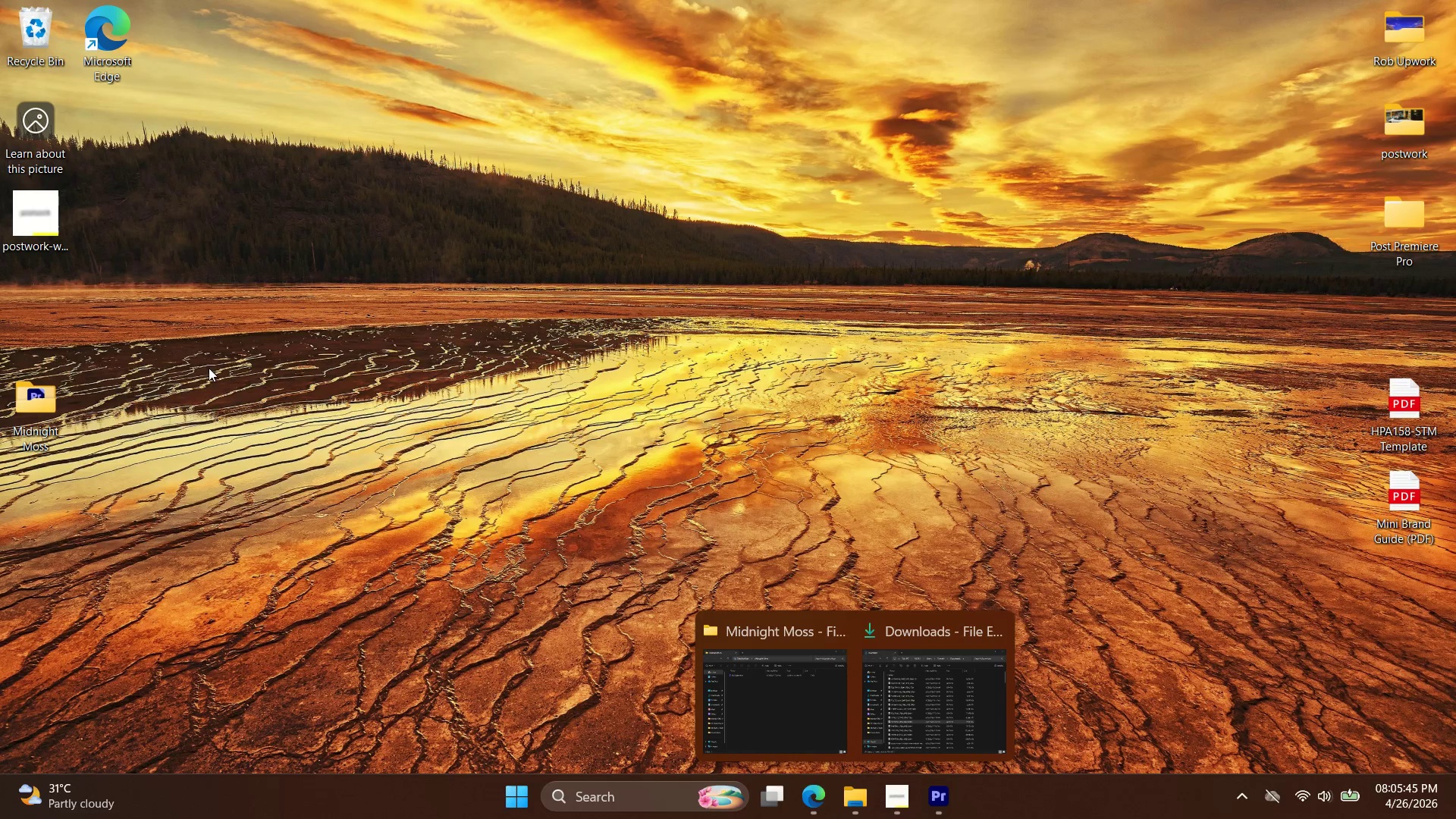 
double_click([36, 397])
 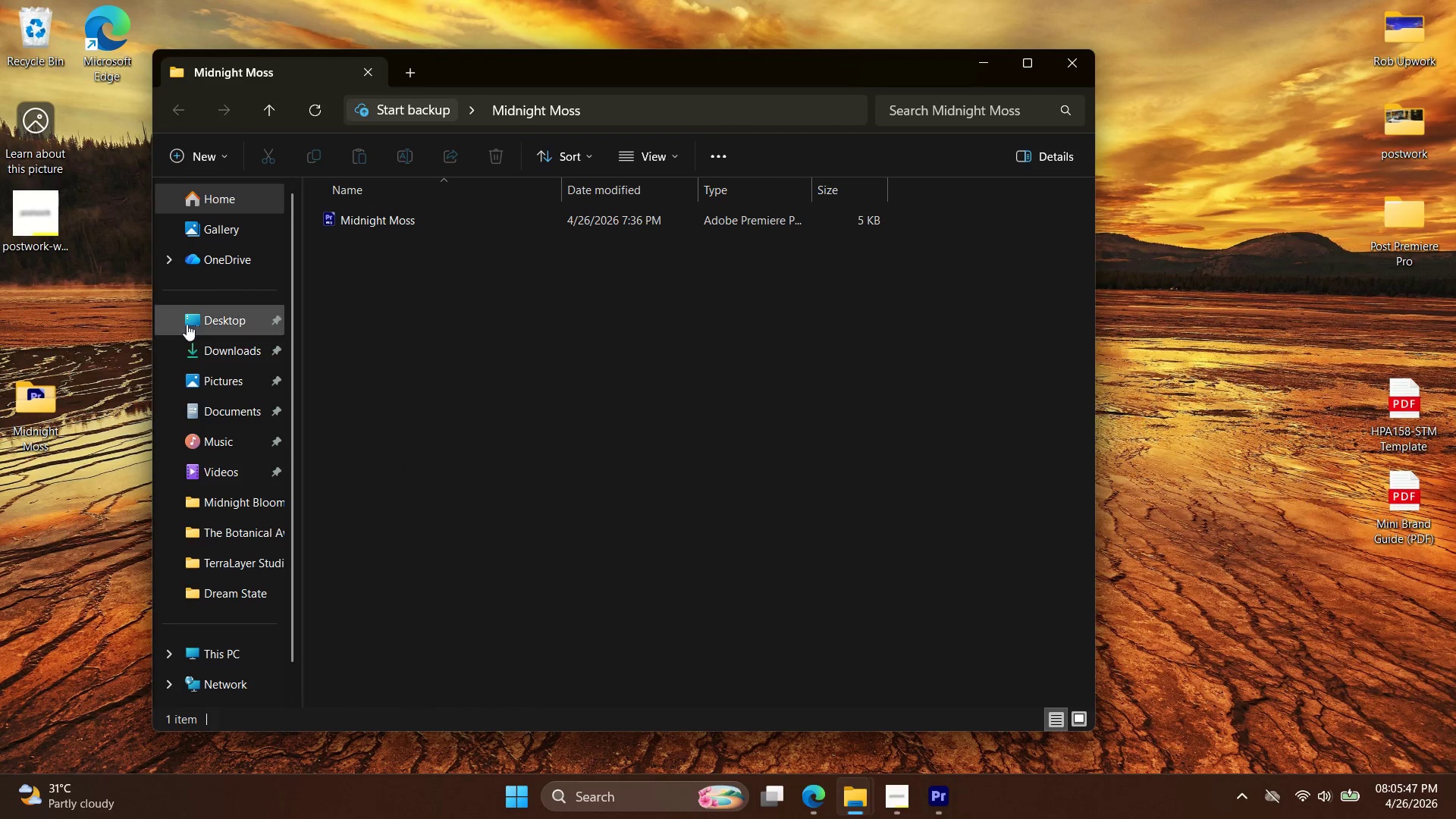 
right_click([61, 404])
 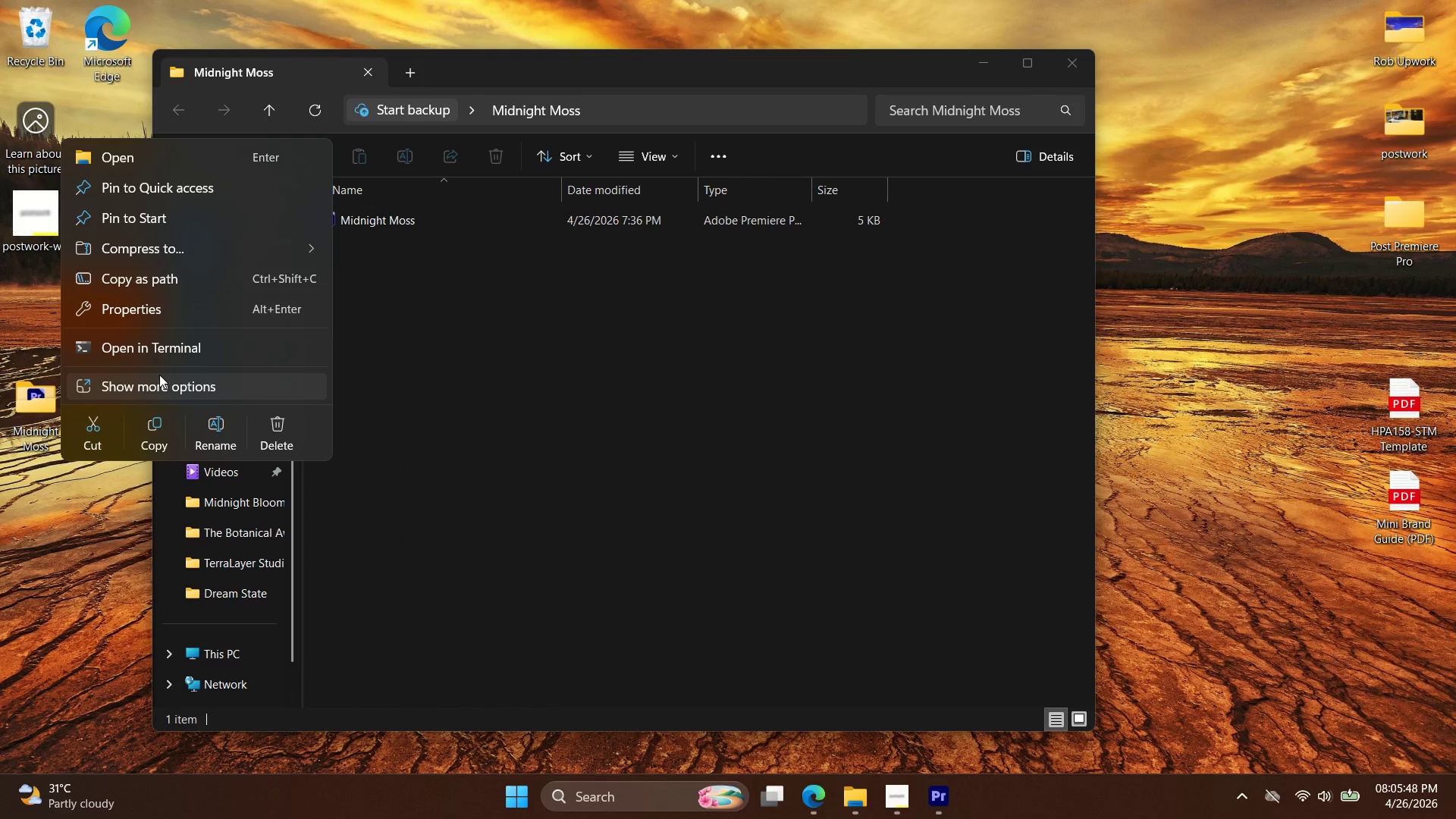 
left_click([543, 356])
 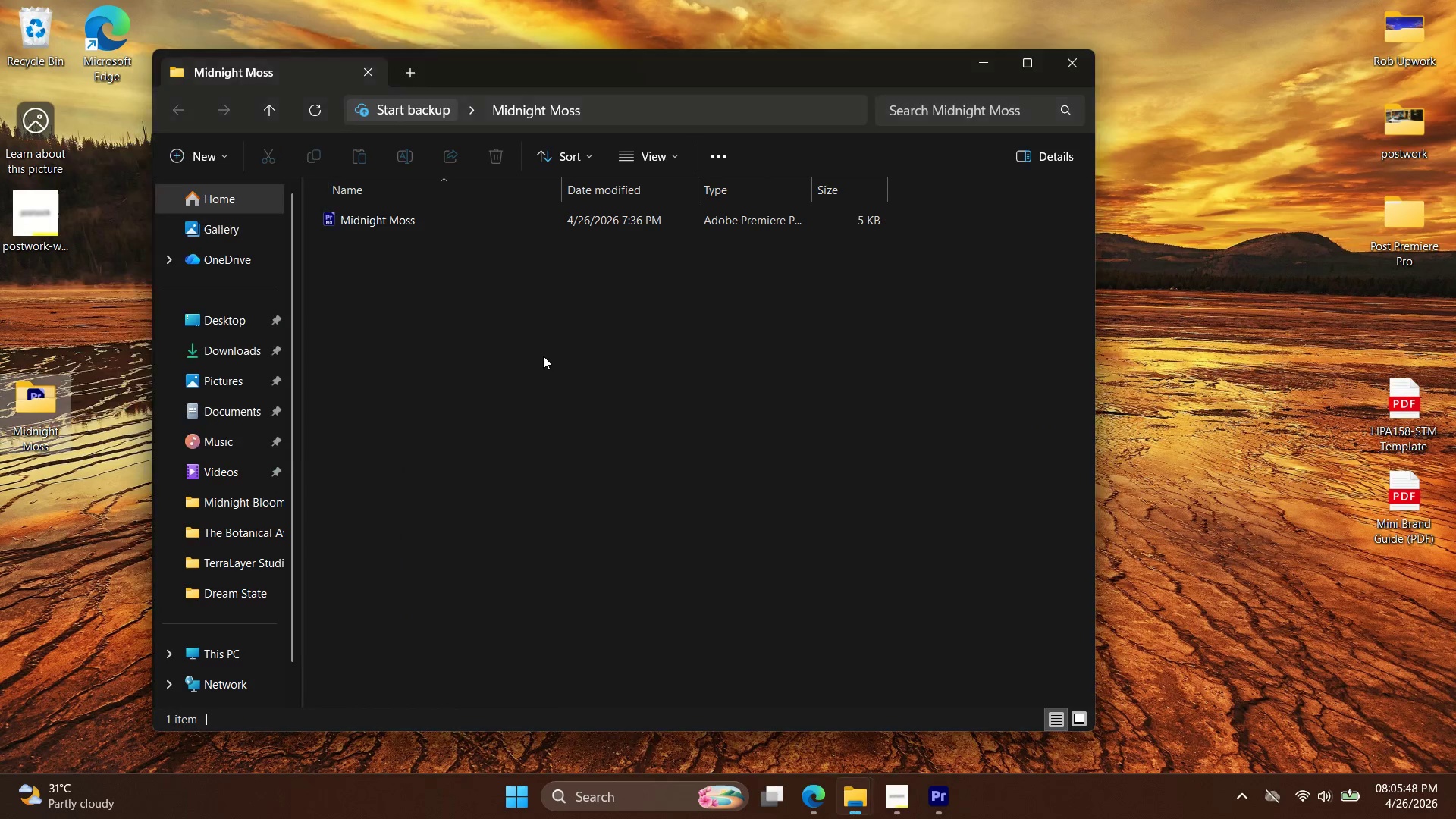 
right_click([543, 355])
 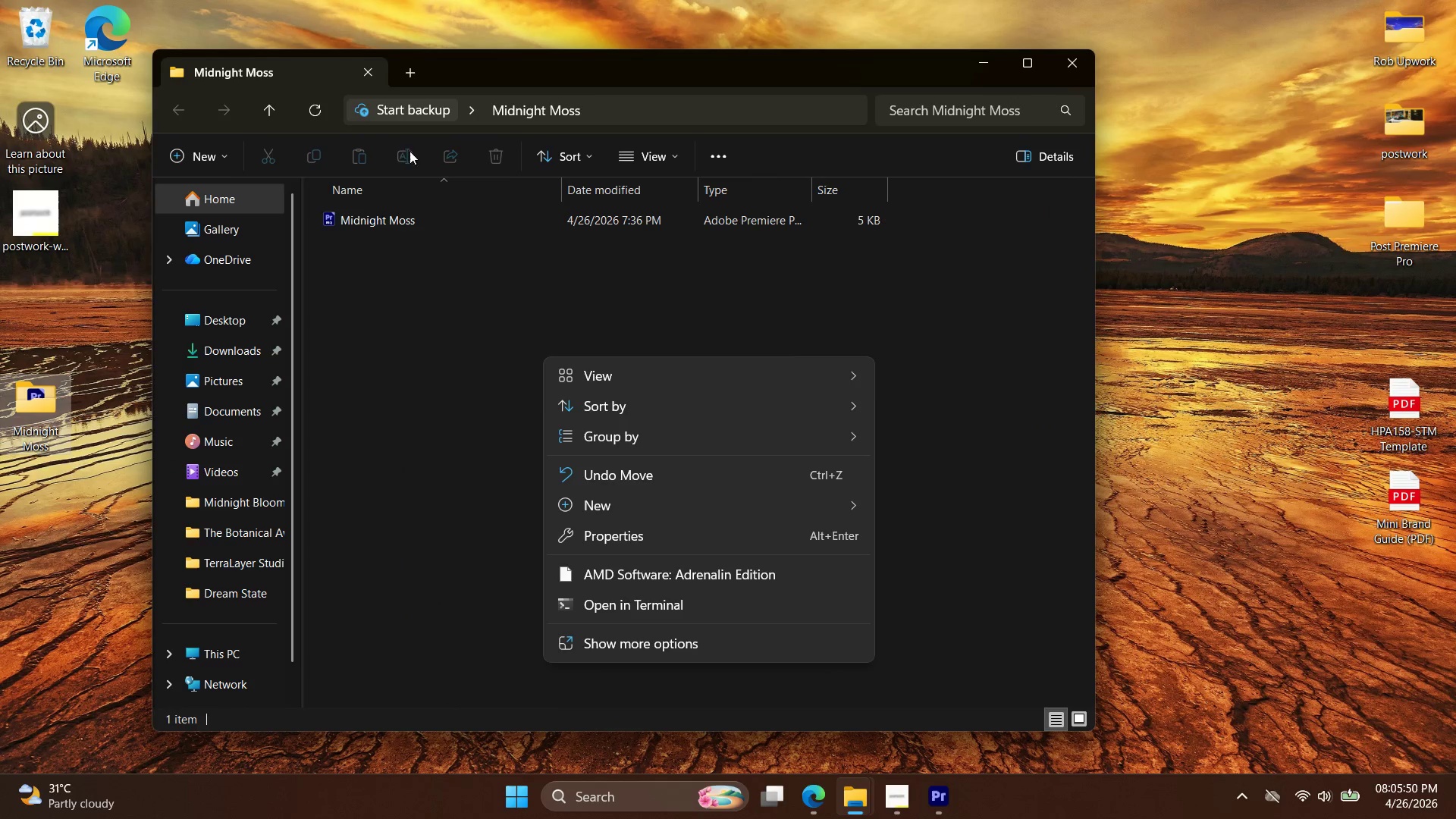 
left_click([208, 154])
 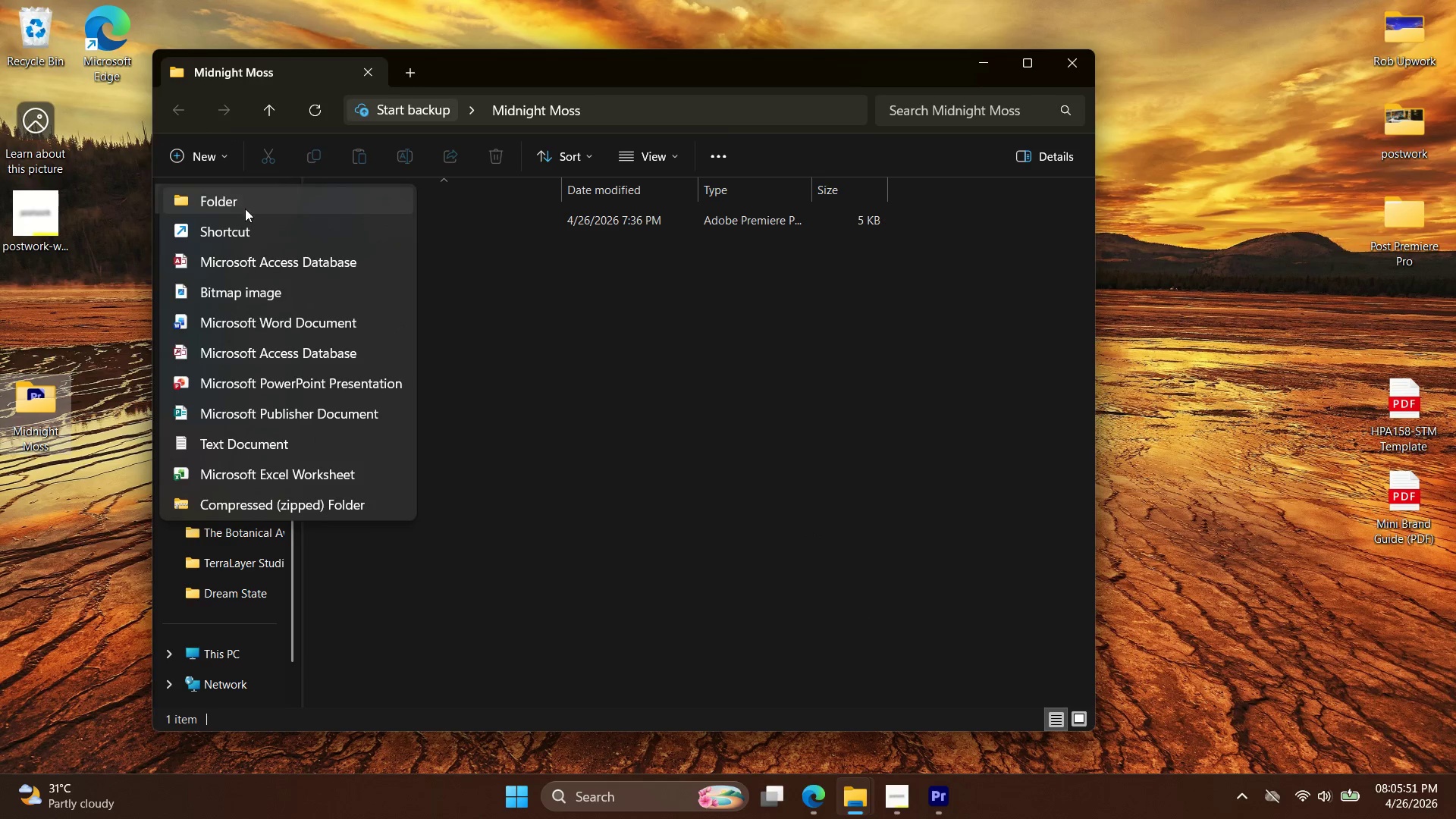 
left_click([247, 200])
 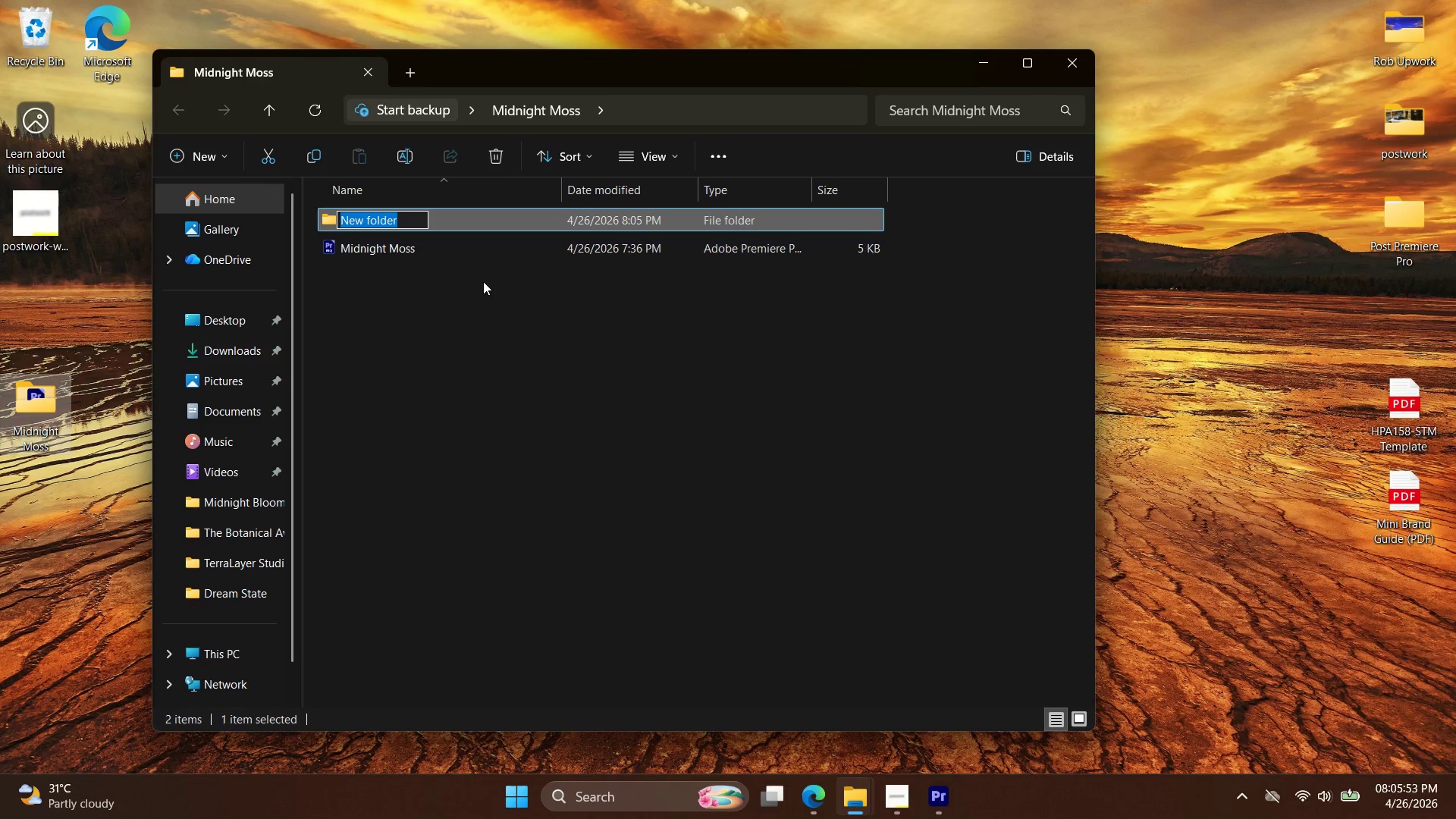 
type(Files)
 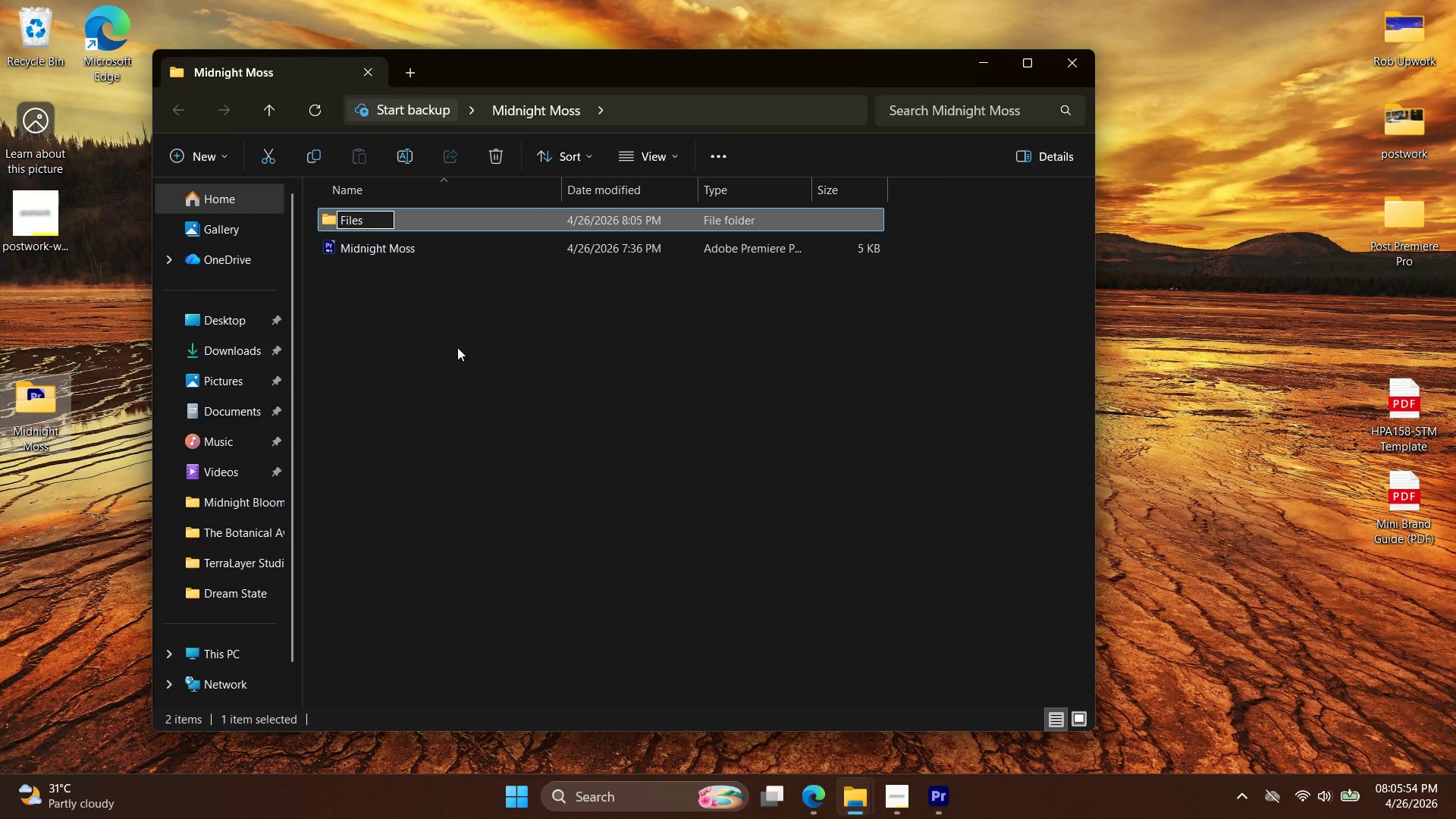 
left_click([500, 392])
 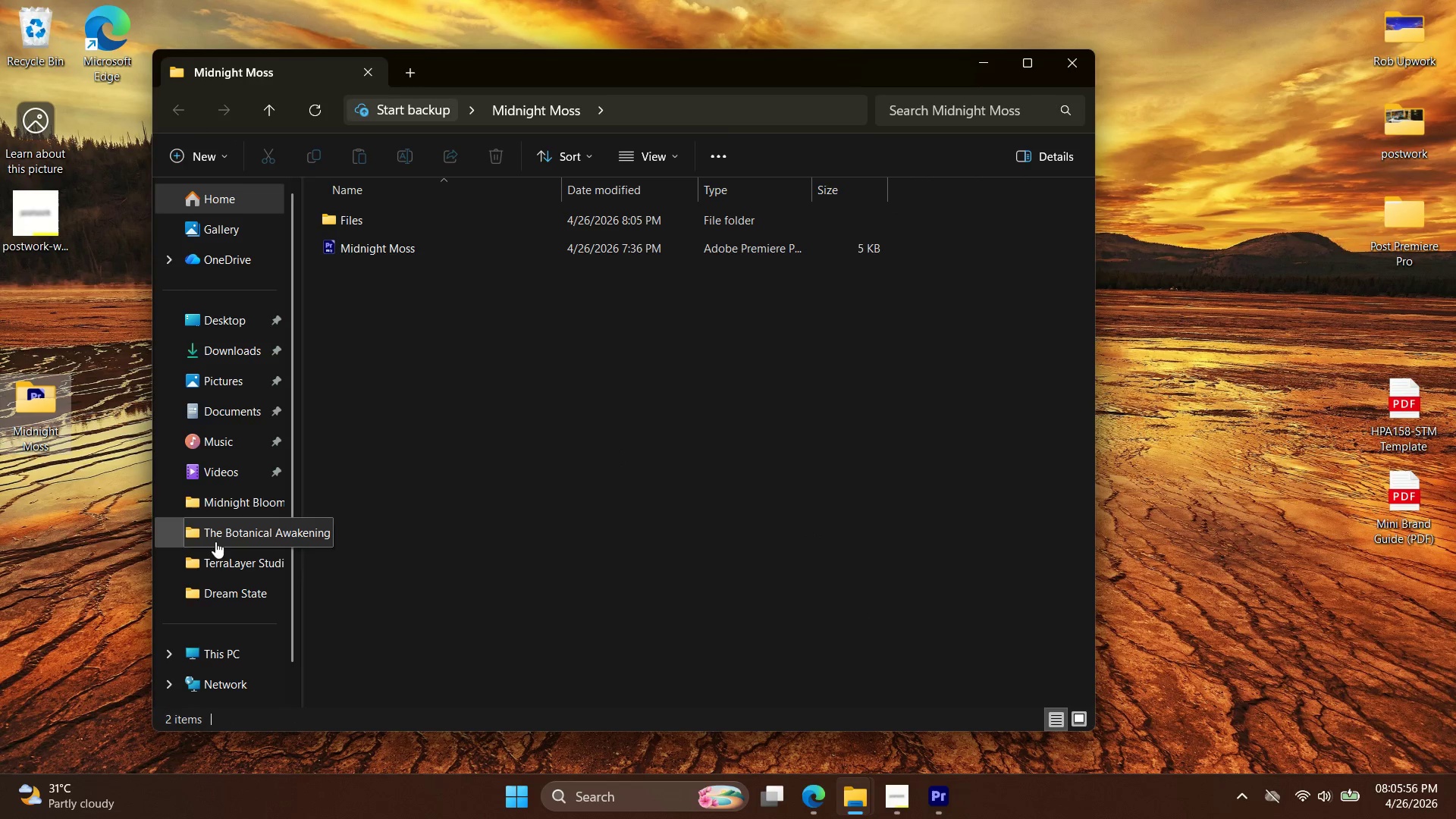 
left_click([243, 358])
 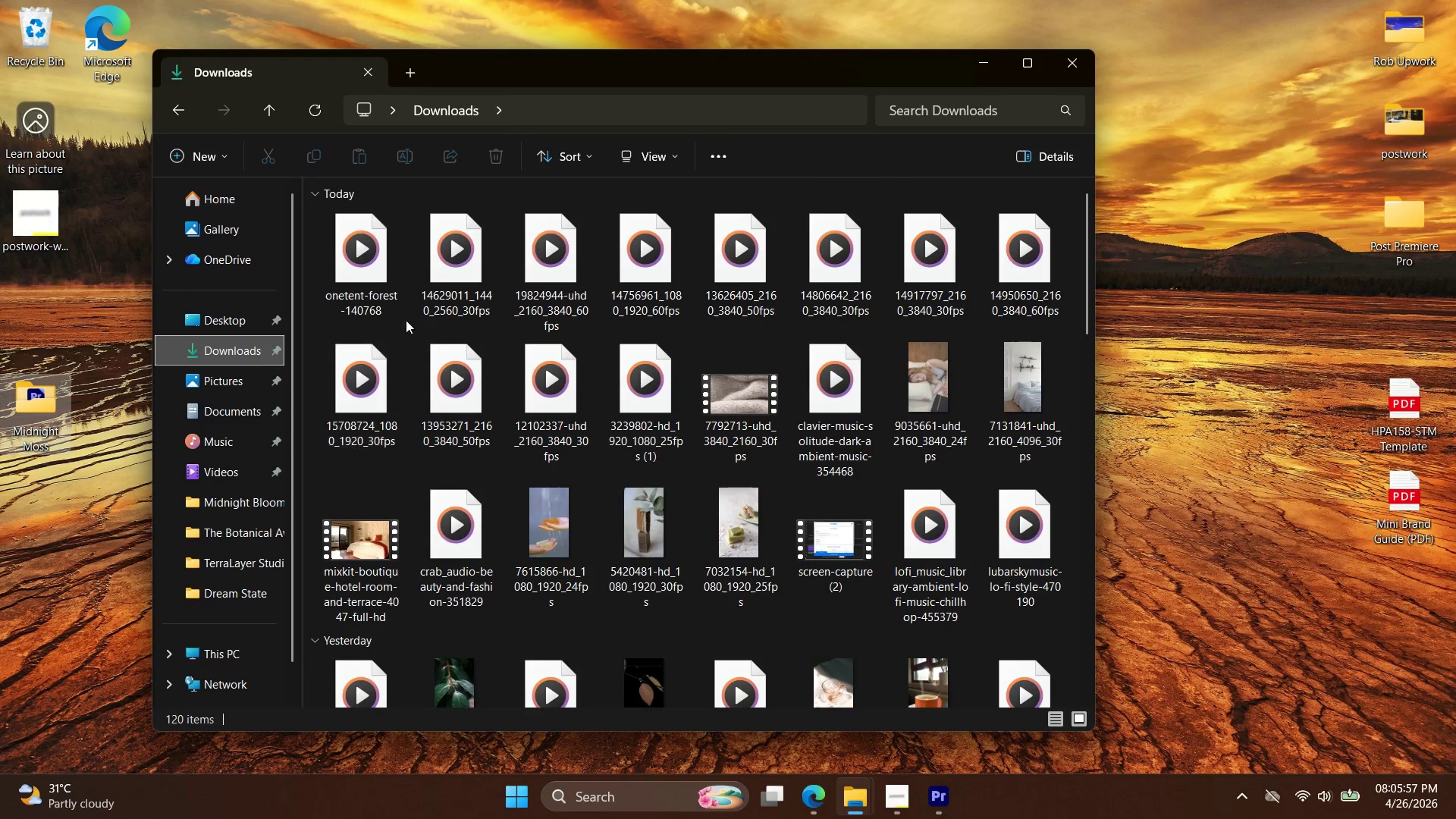 
left_click([369, 271])
 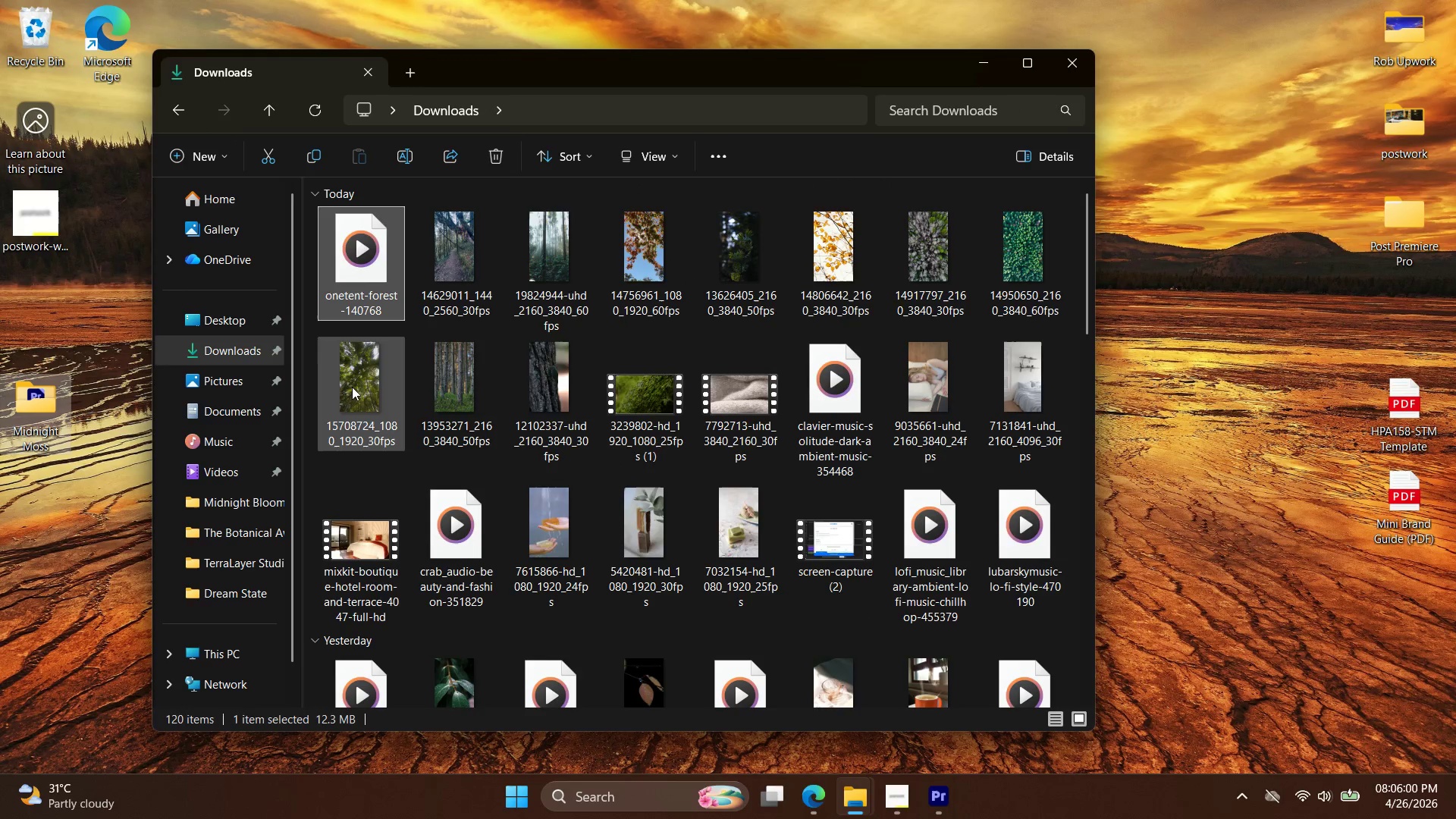 
hold_key(key=ShiftLeft, duration=2.05)
left_click([612, 386])
 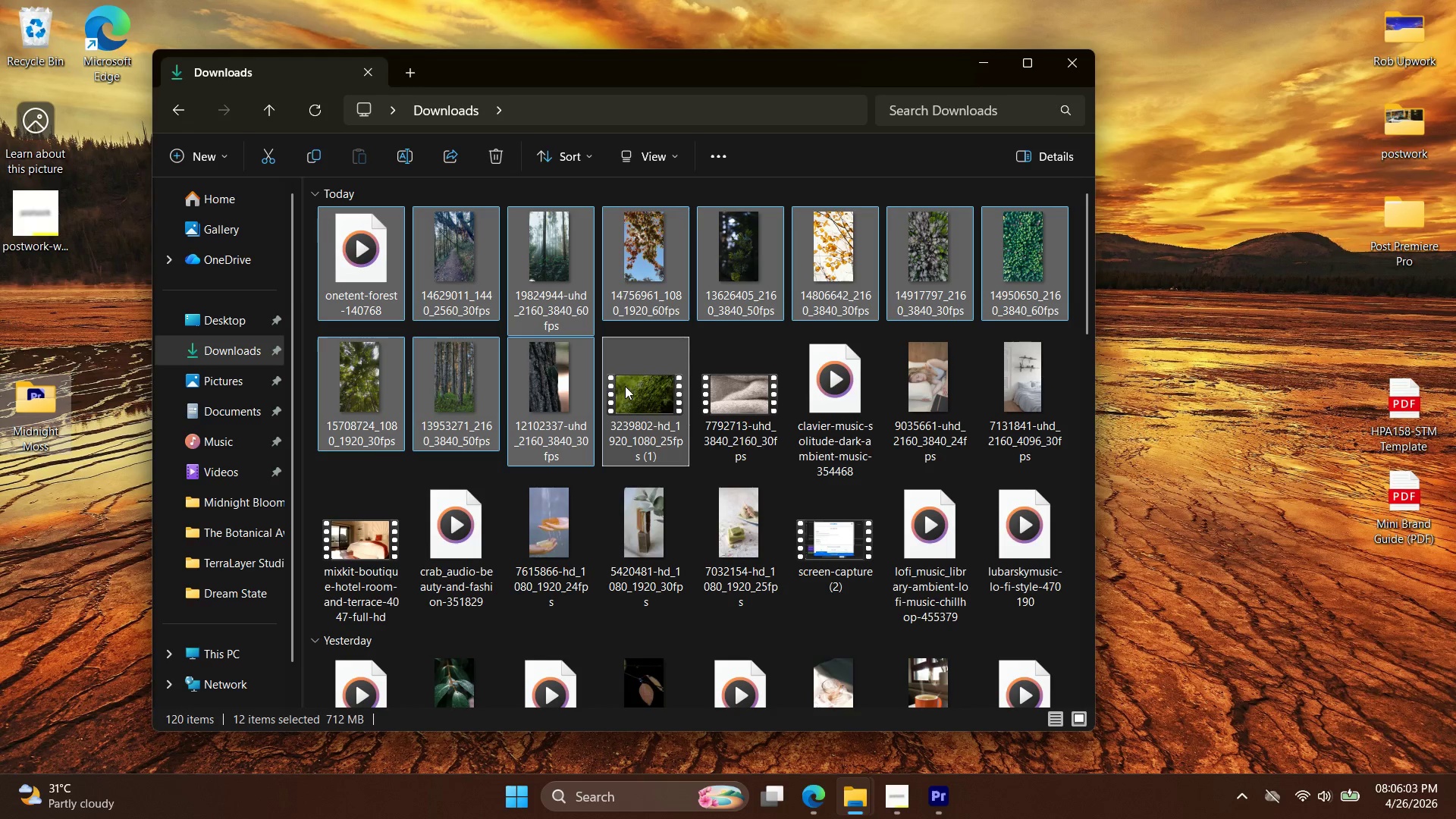 
key(Control+C)
 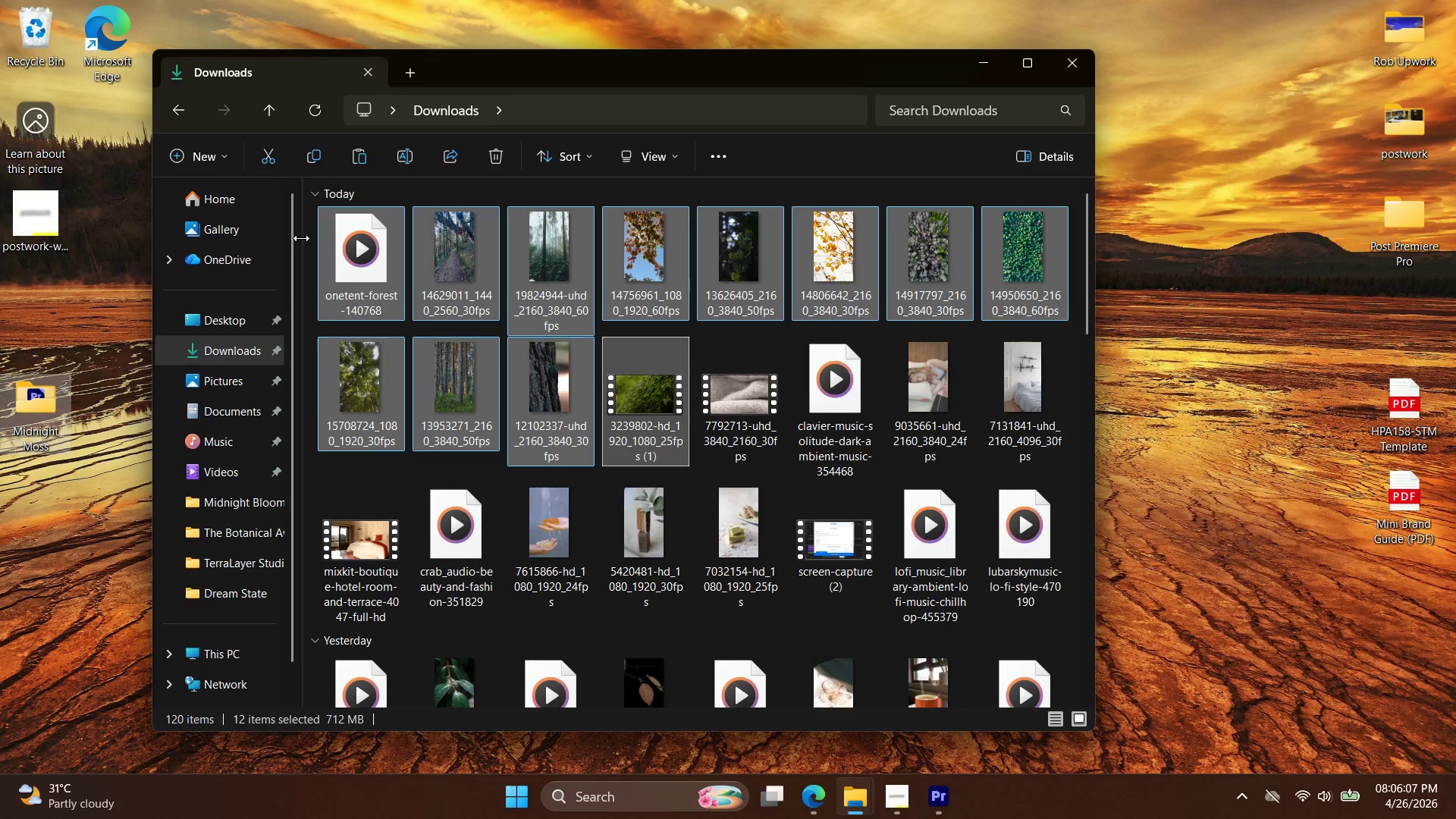 
wait(5.98)
 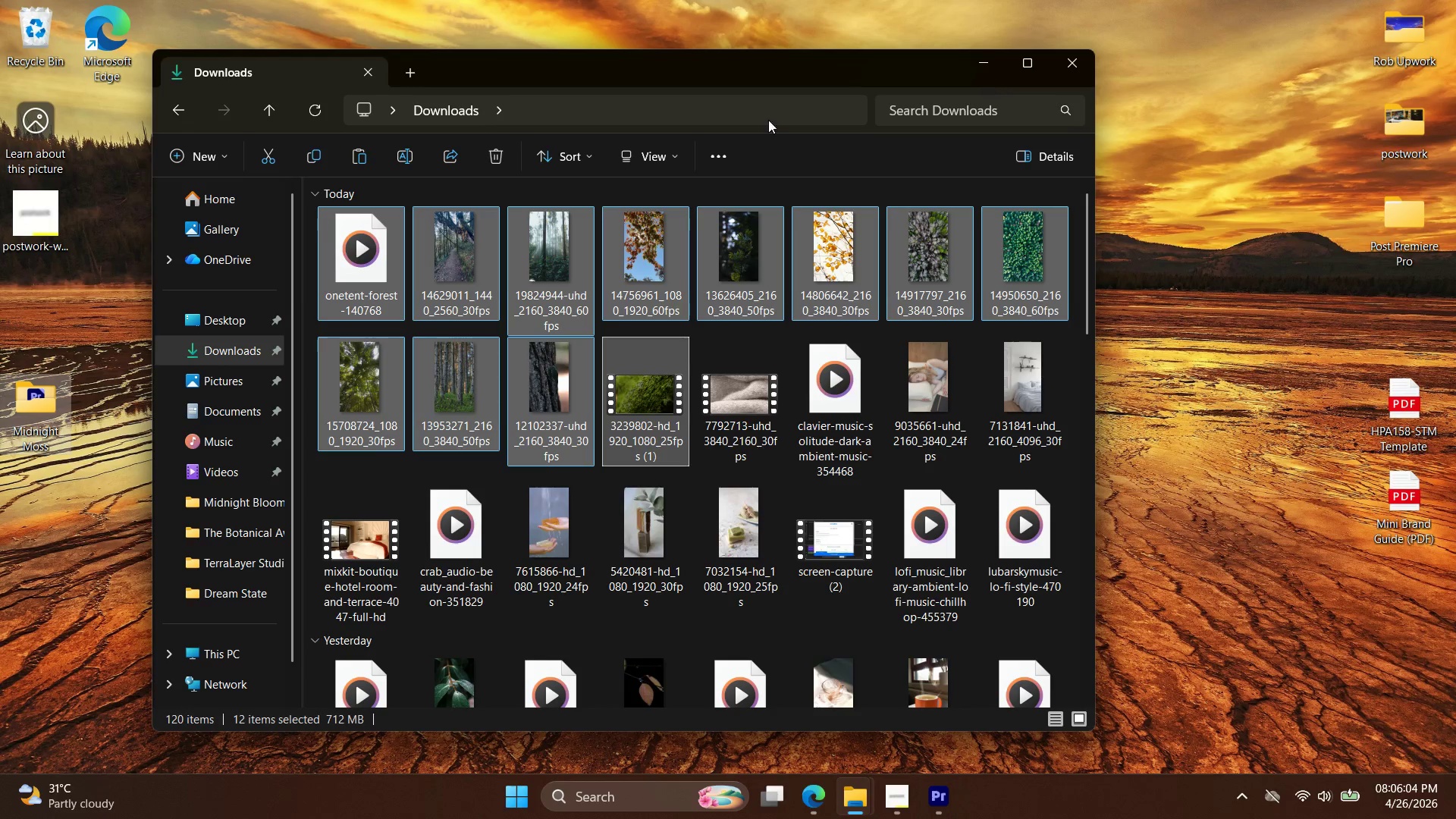 
left_click([30, 397])
 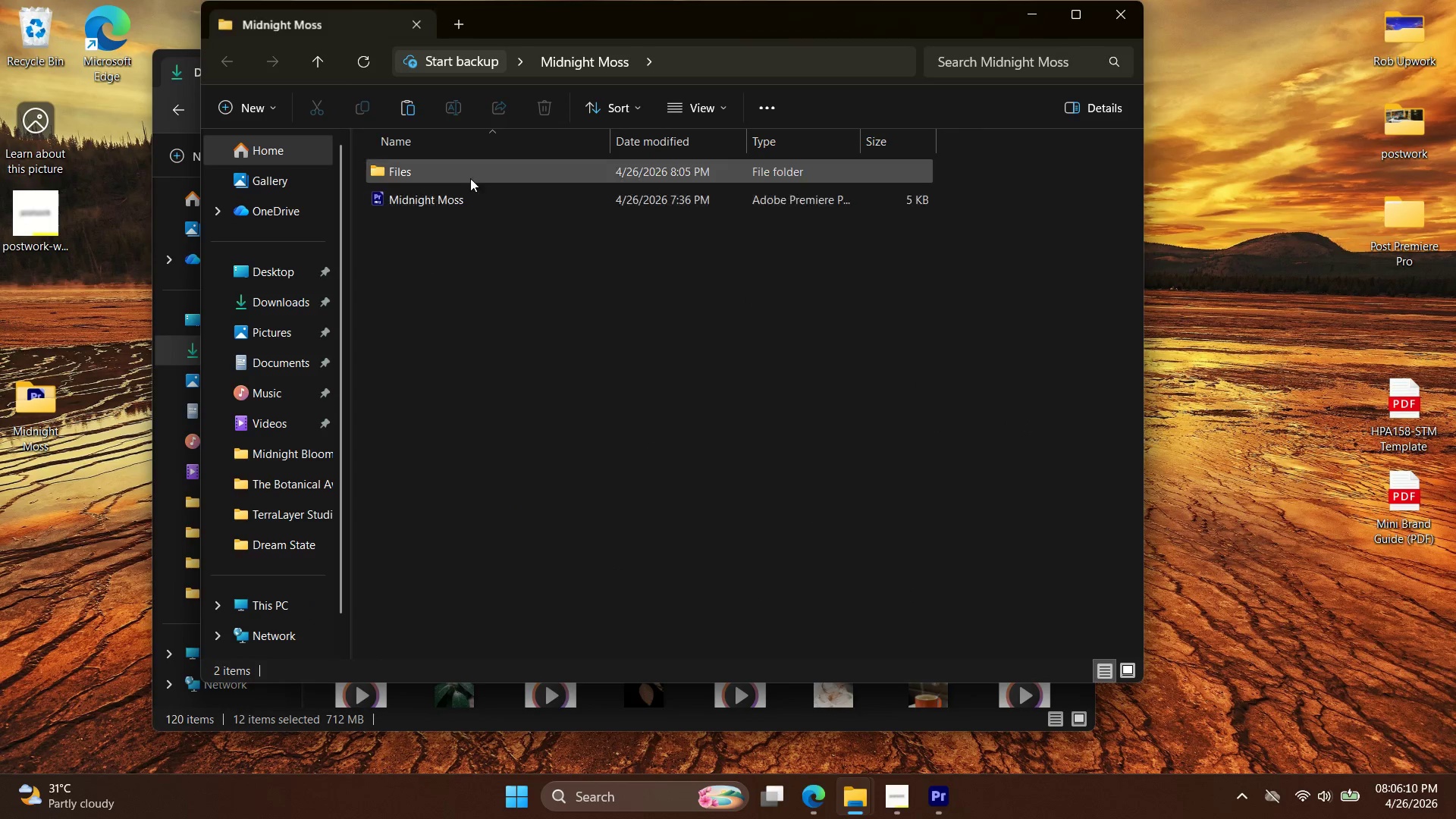 
double_click([465, 177])
 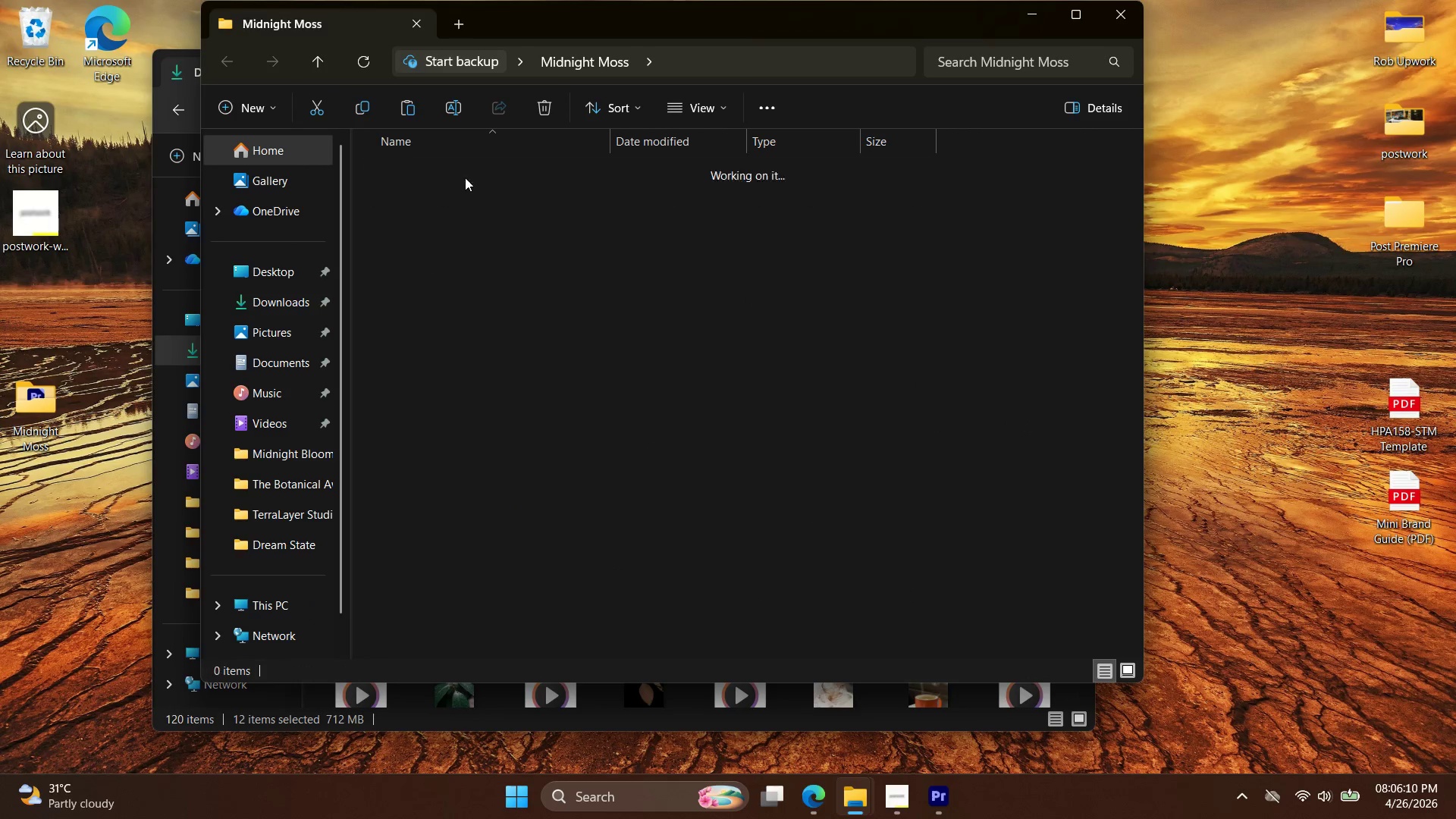 
key(Control+ControlLeft)
 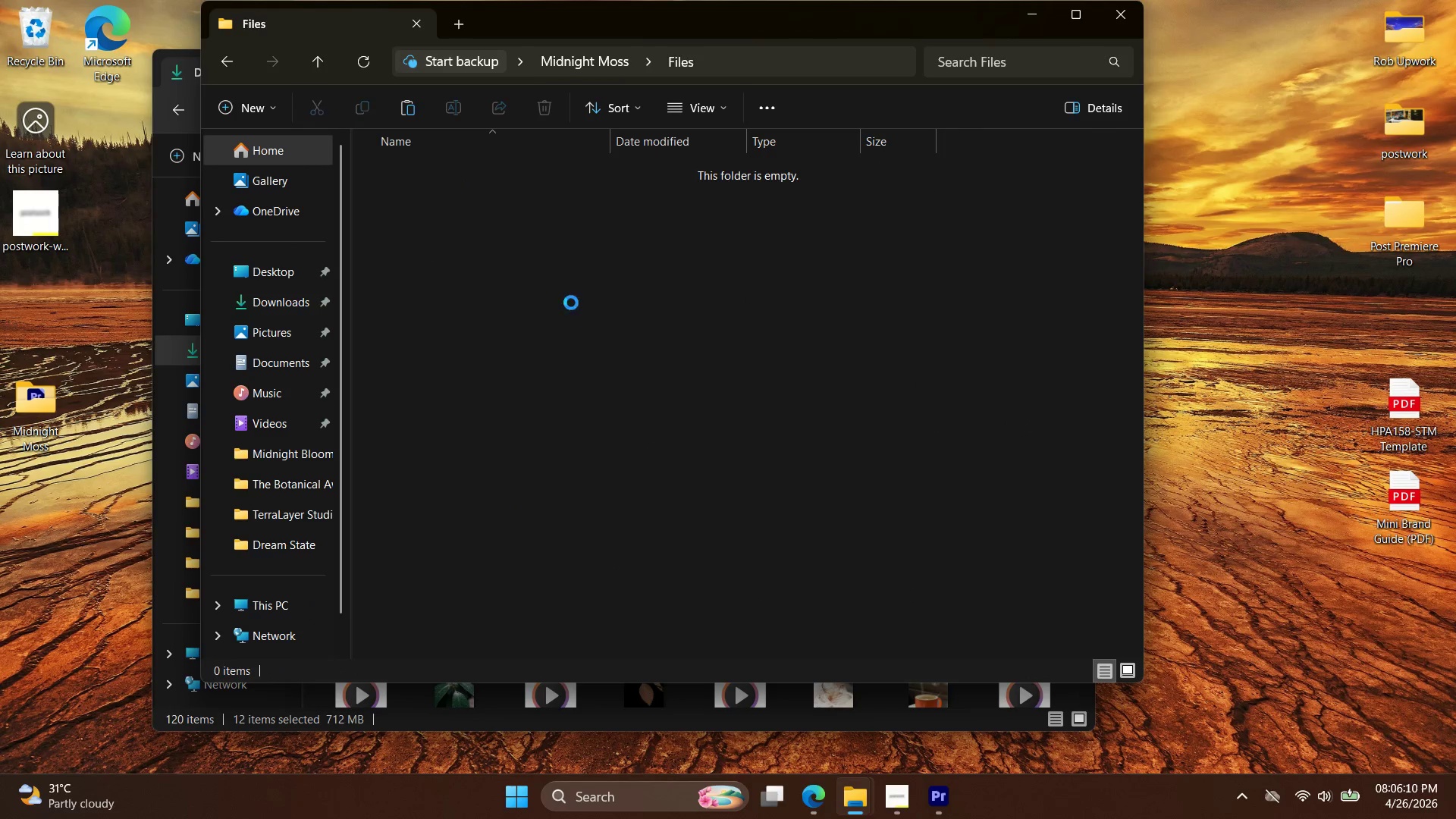 
key(Control+V)
 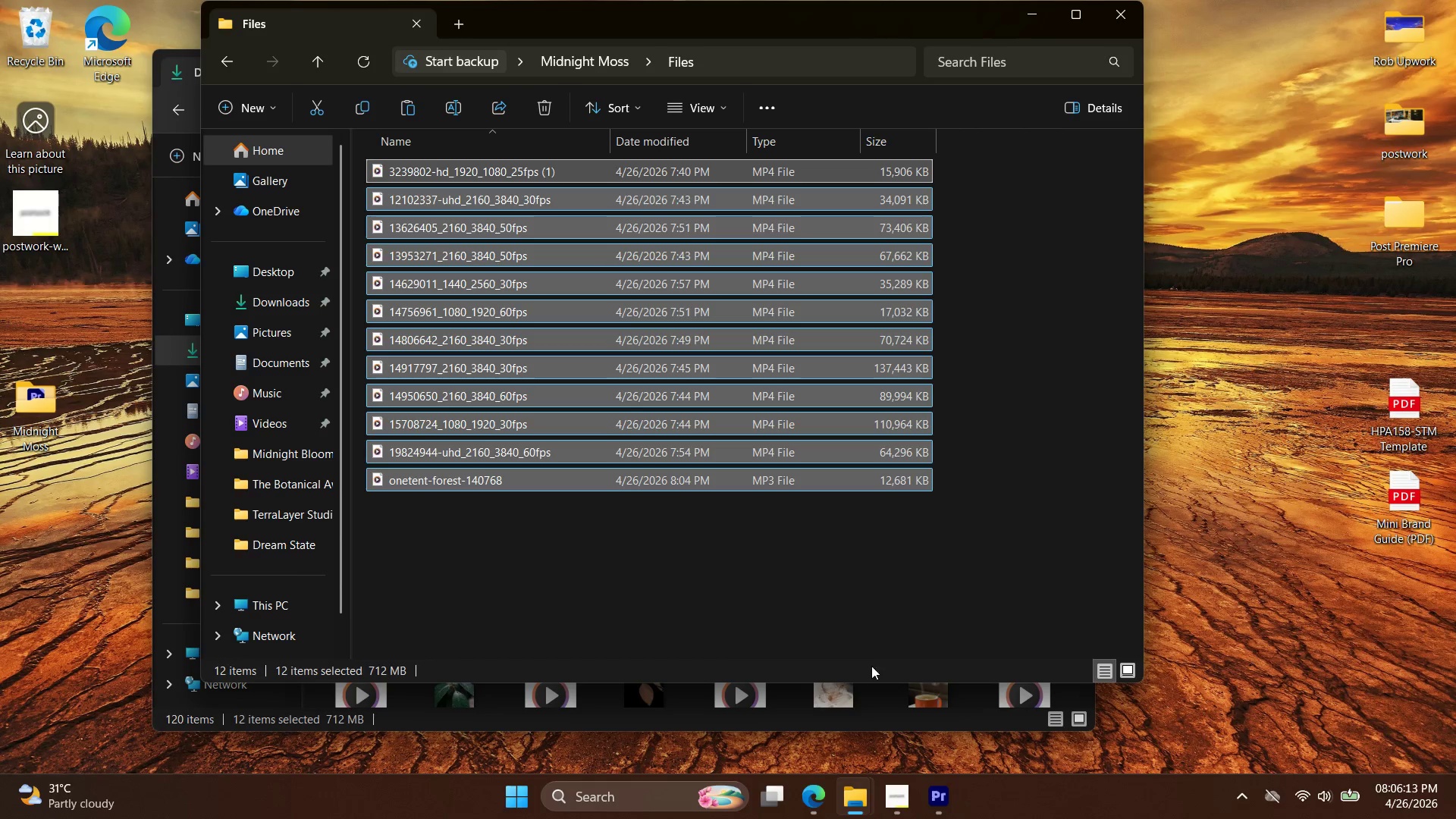 
left_click([937, 808])
 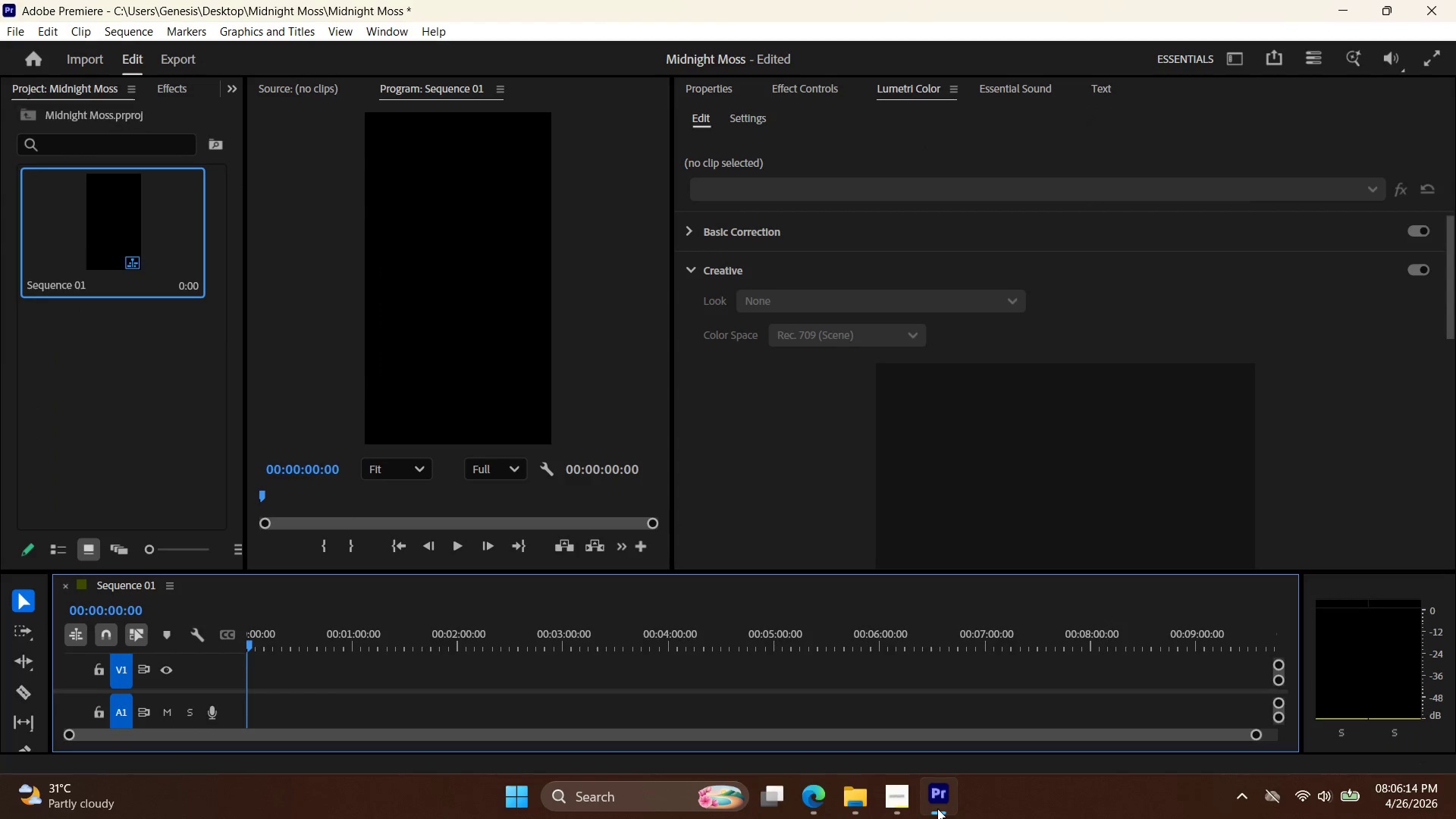 
left_click([937, 808])
 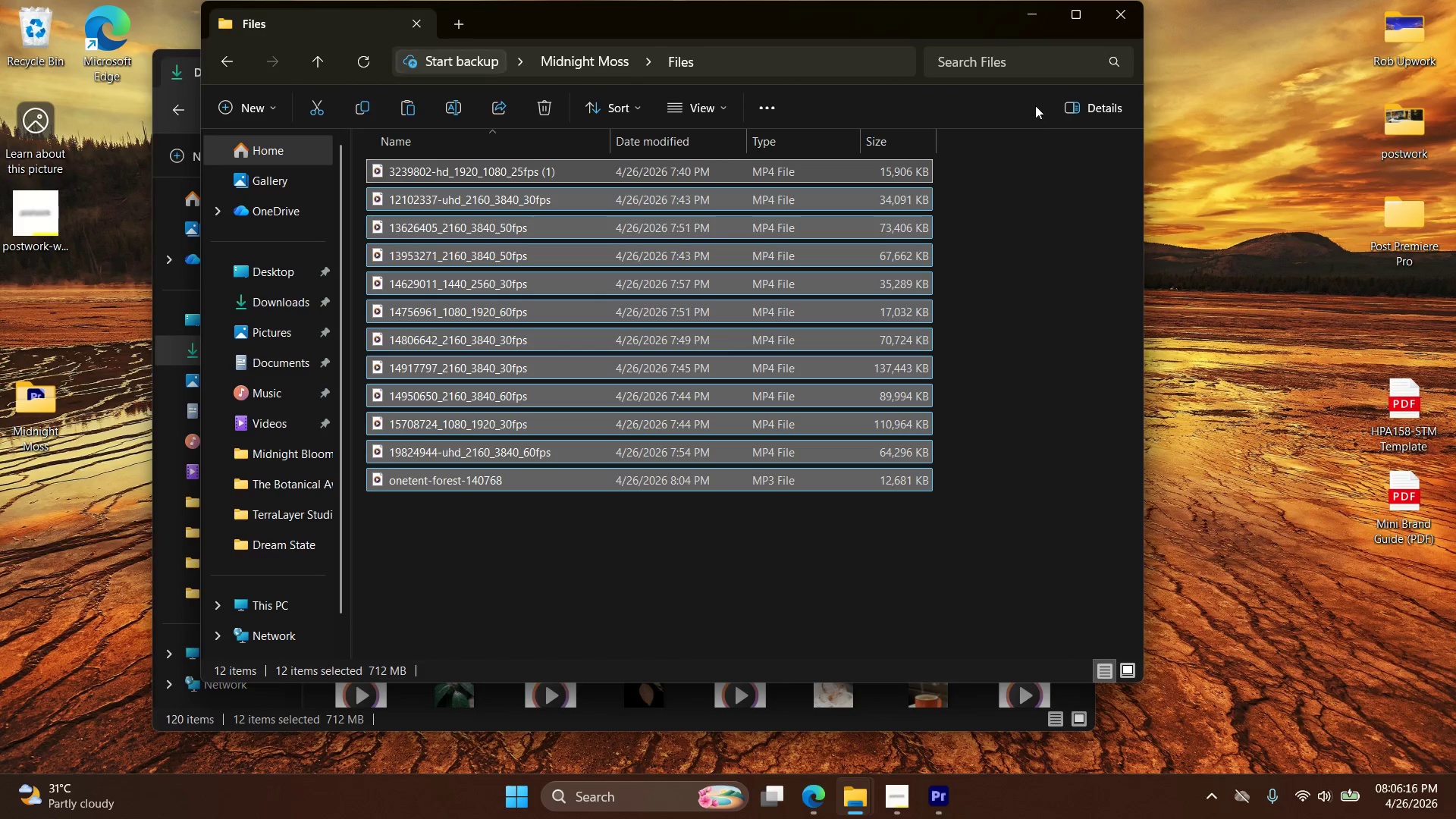 
left_click([1038, 12])
 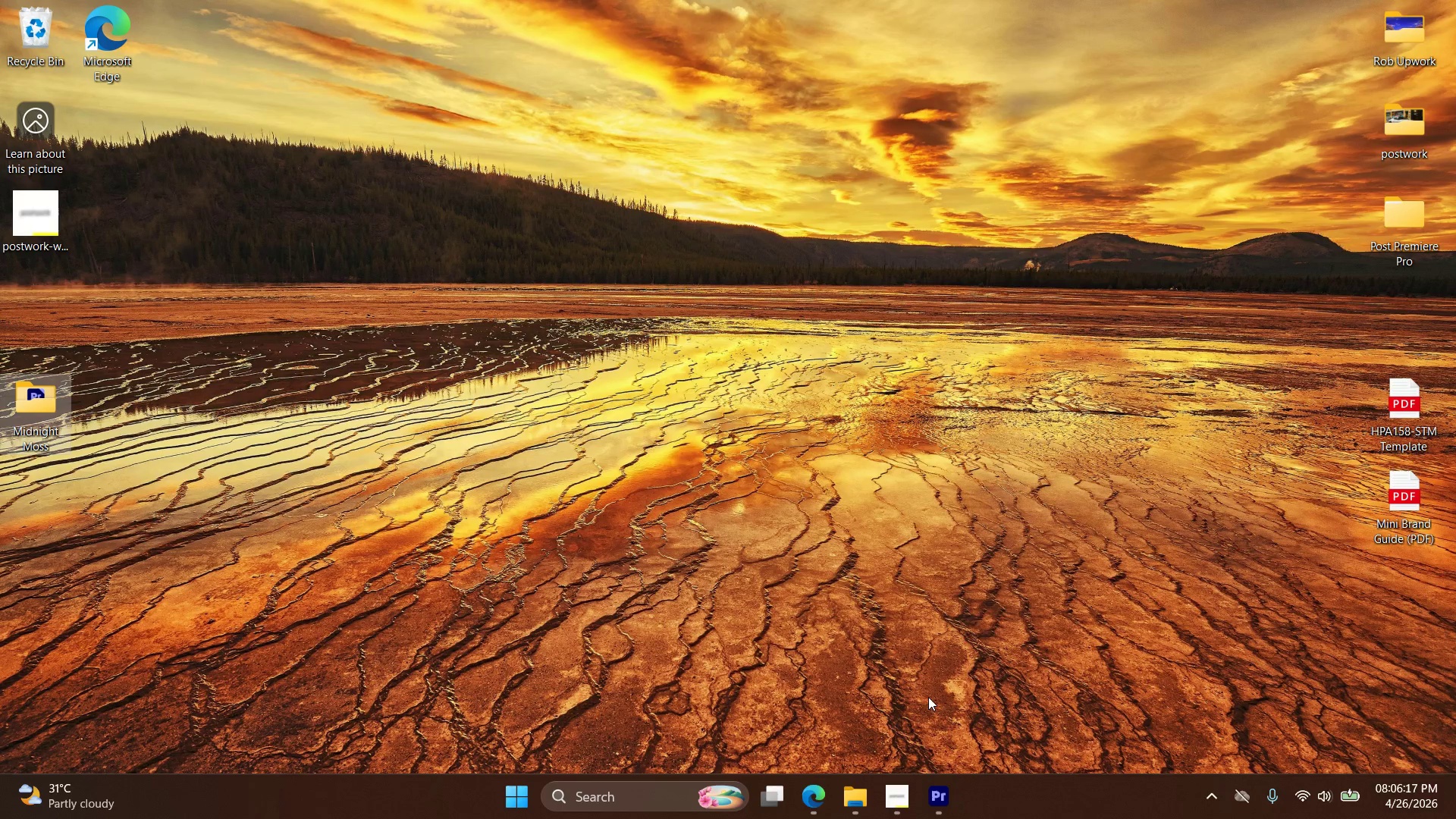 
left_click([934, 813])
 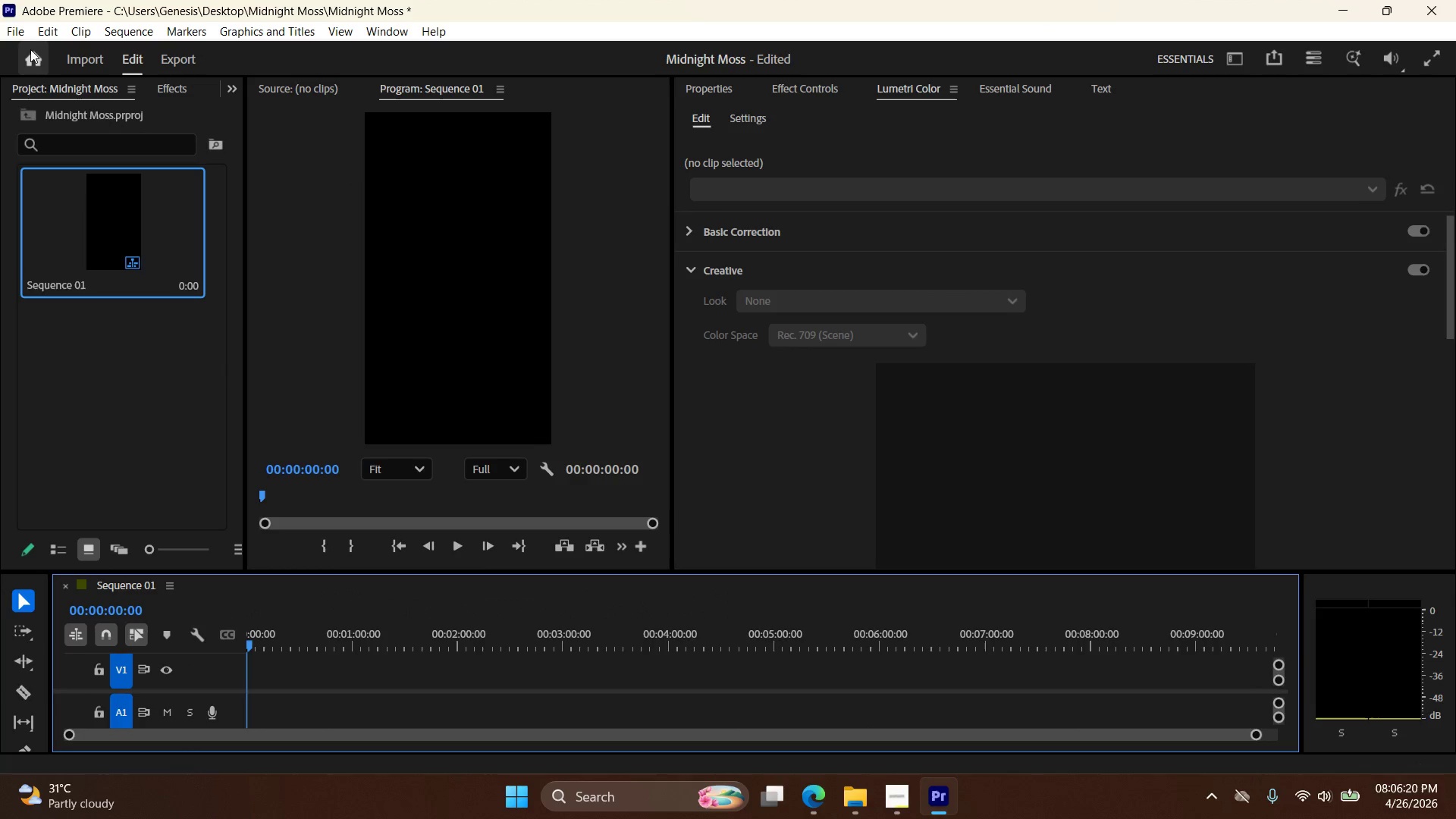 
left_click([24, 30])
 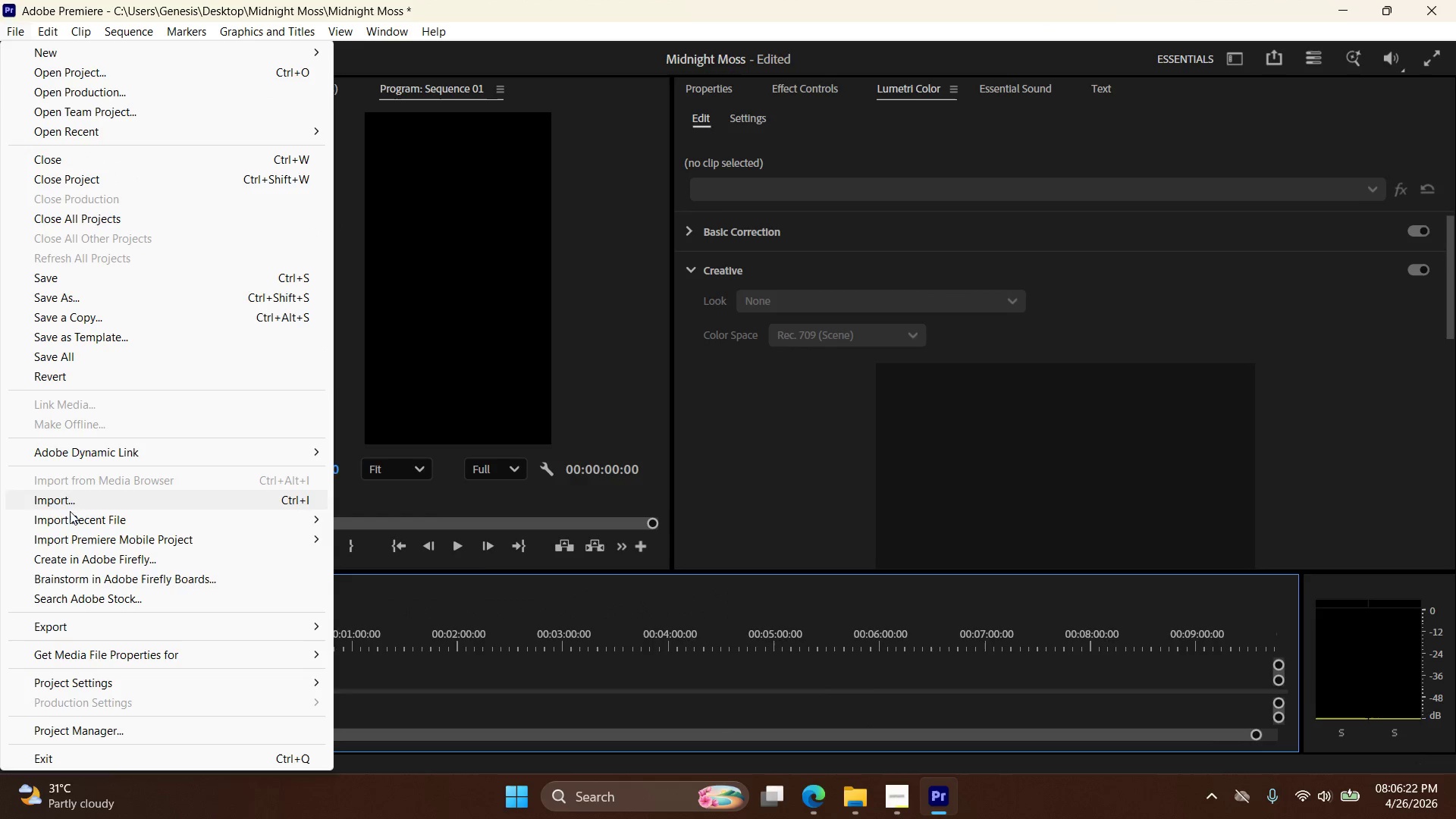 
left_click([83, 497])
 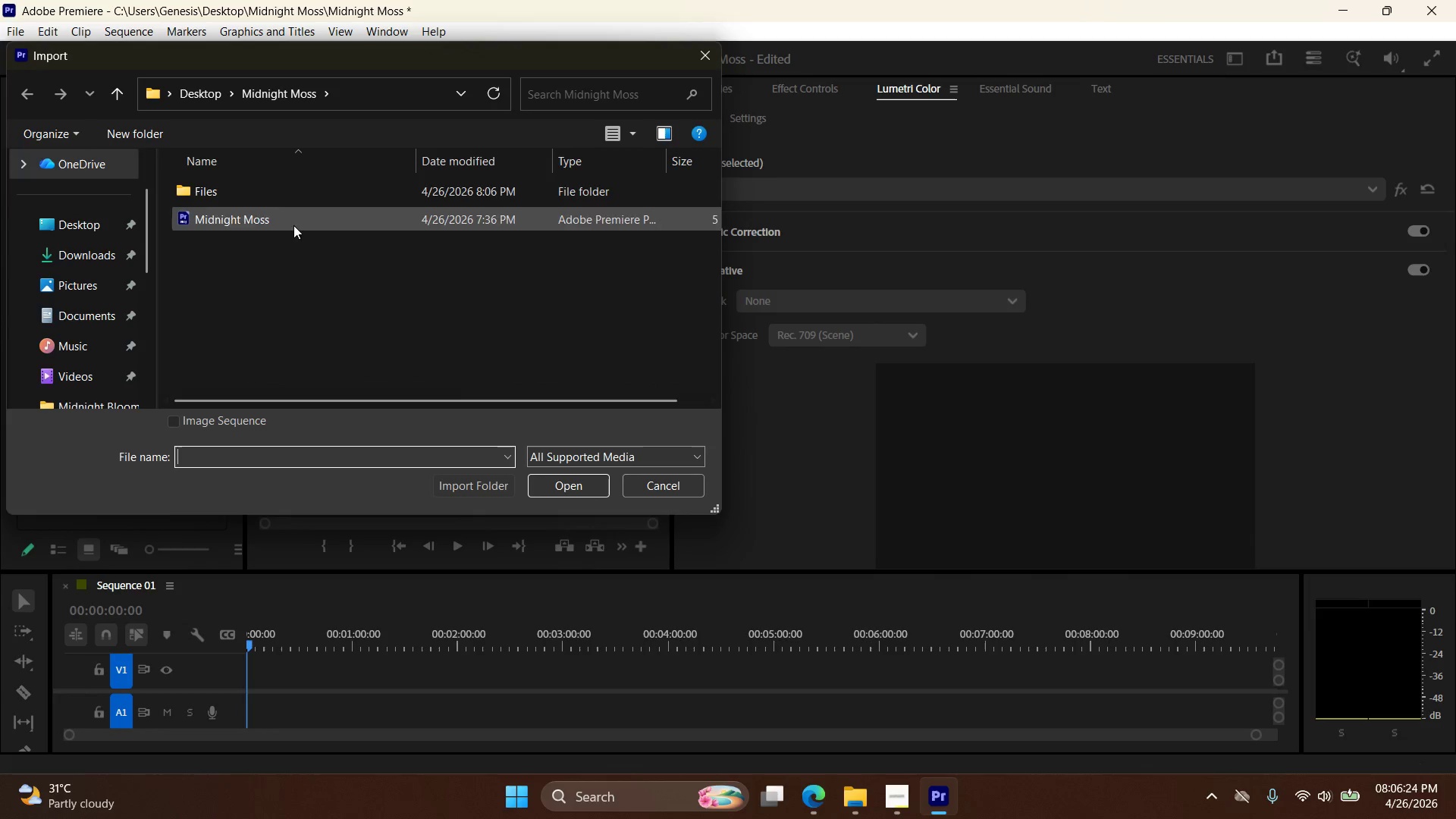 
double_click([289, 199])
 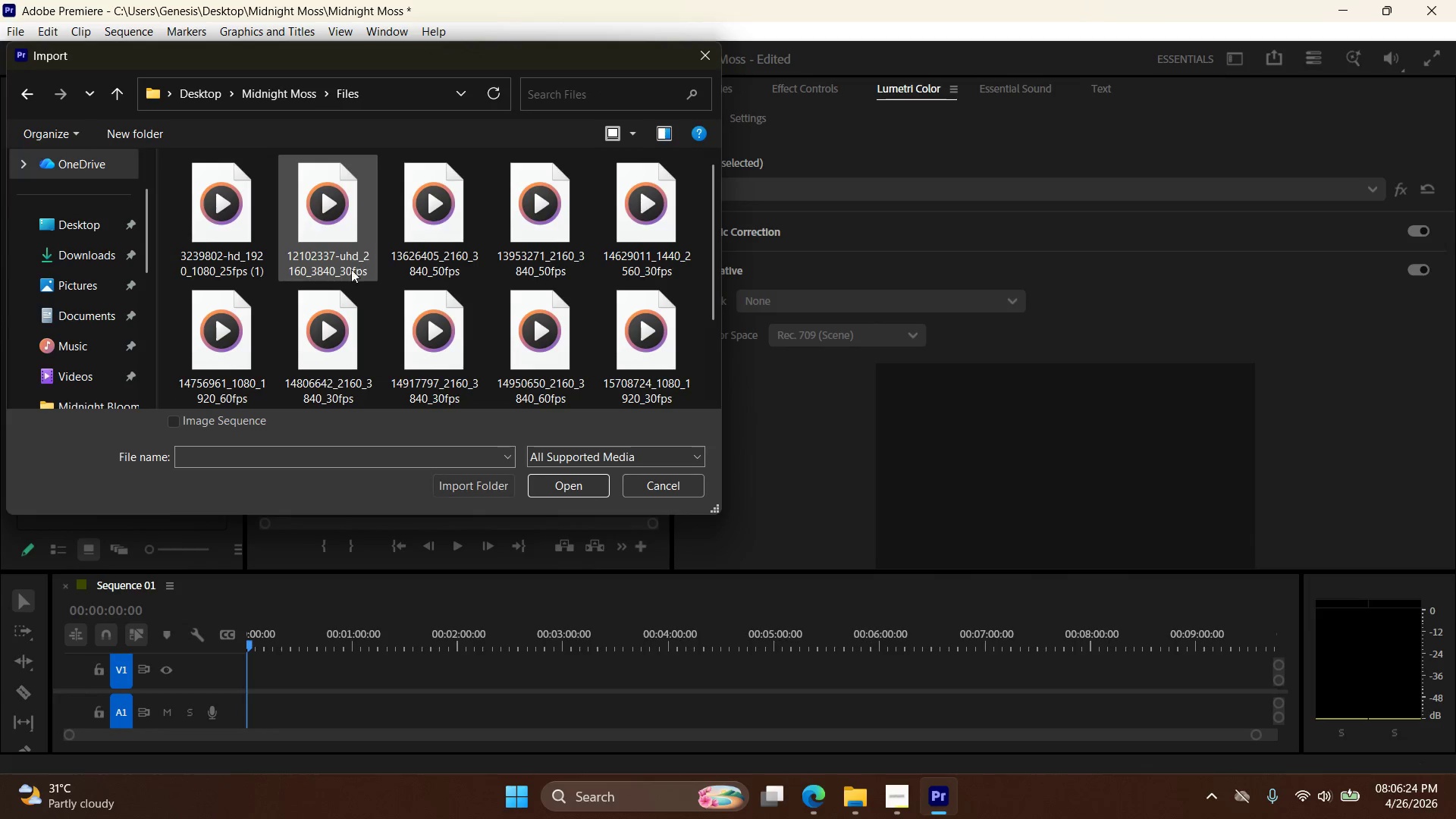 
key(Control+A)
 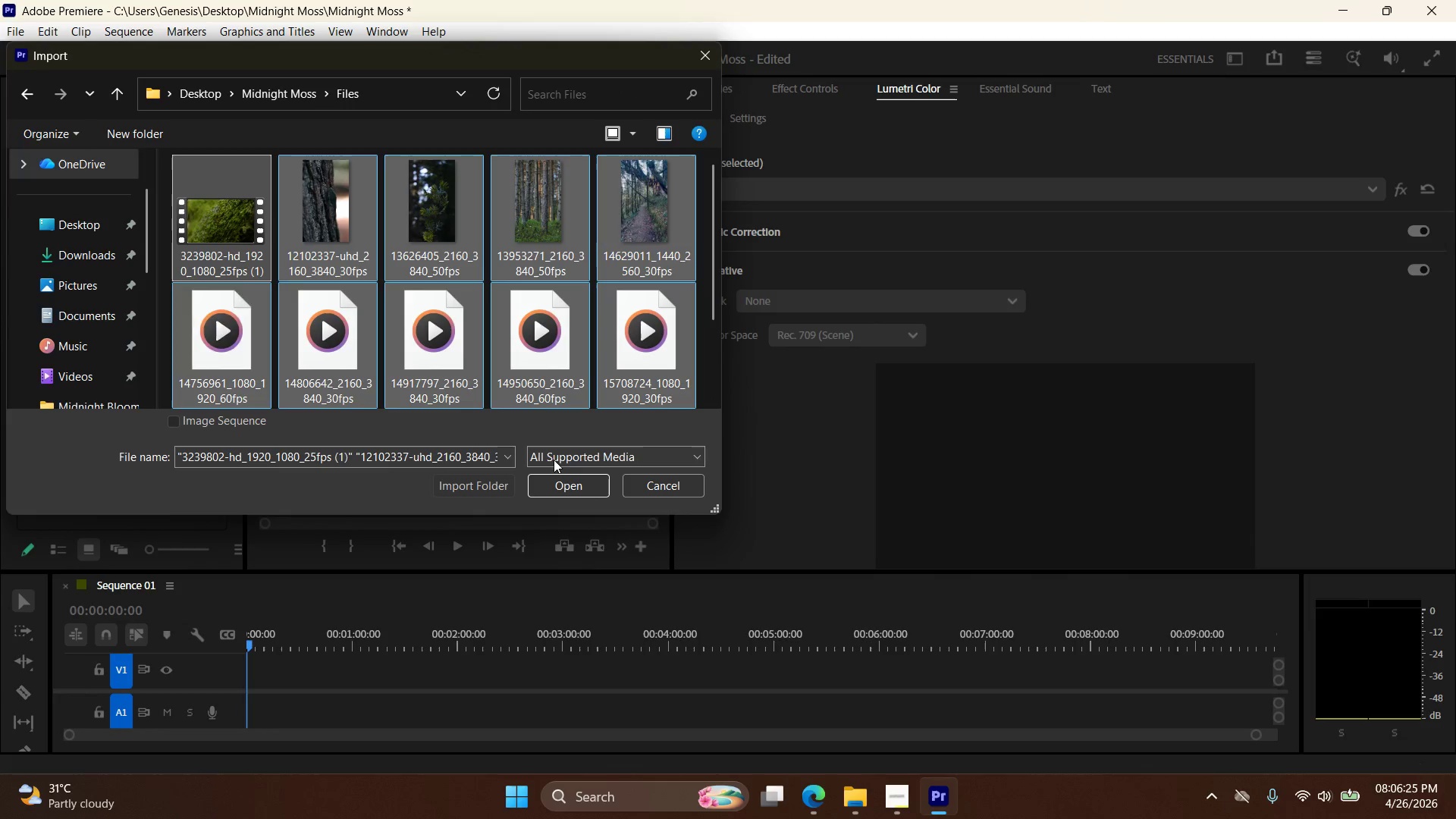 
left_click([556, 486])
 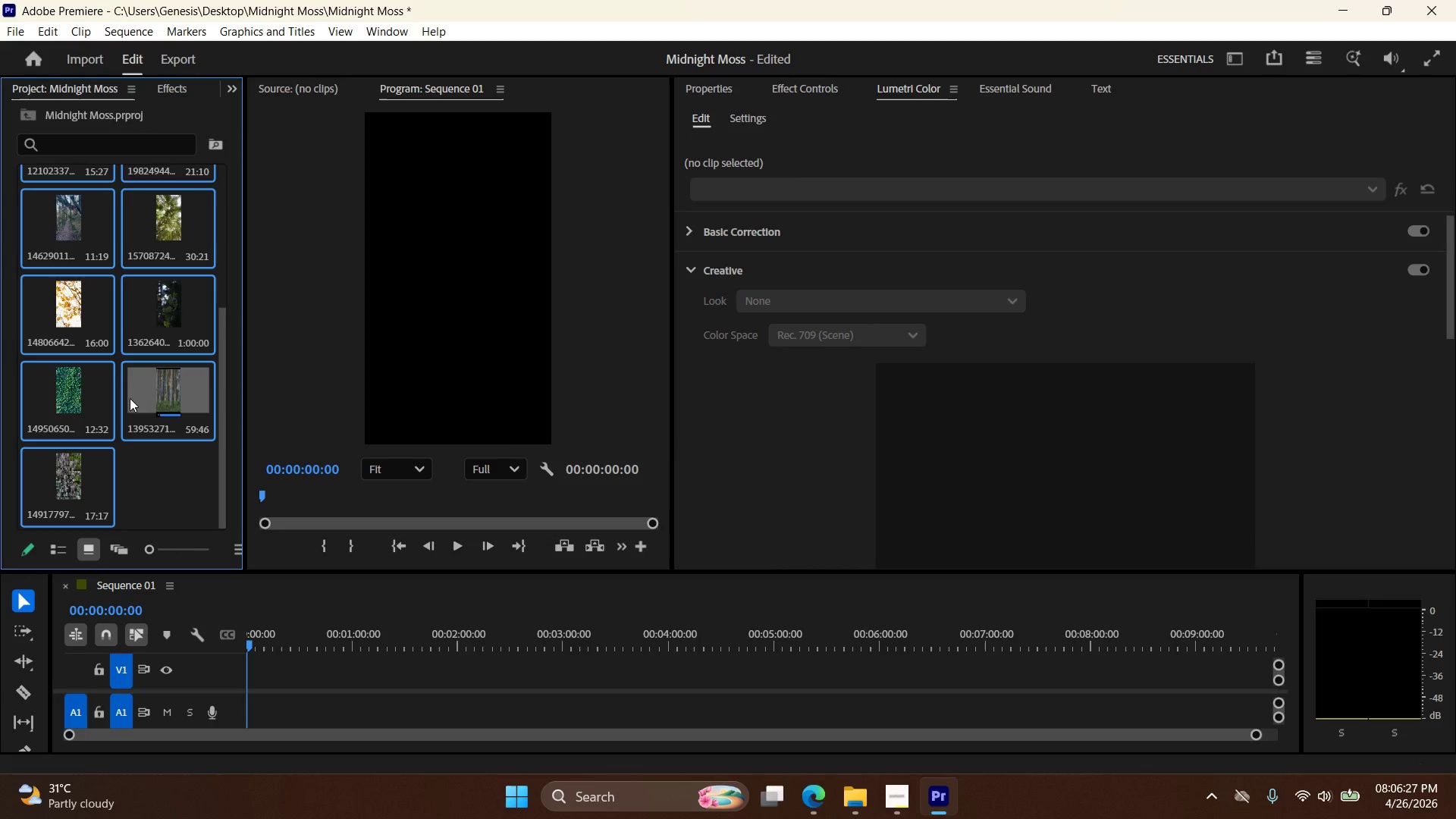 
scroll: coordinate [136, 396], scroll_direction: up, amount: 5.0
 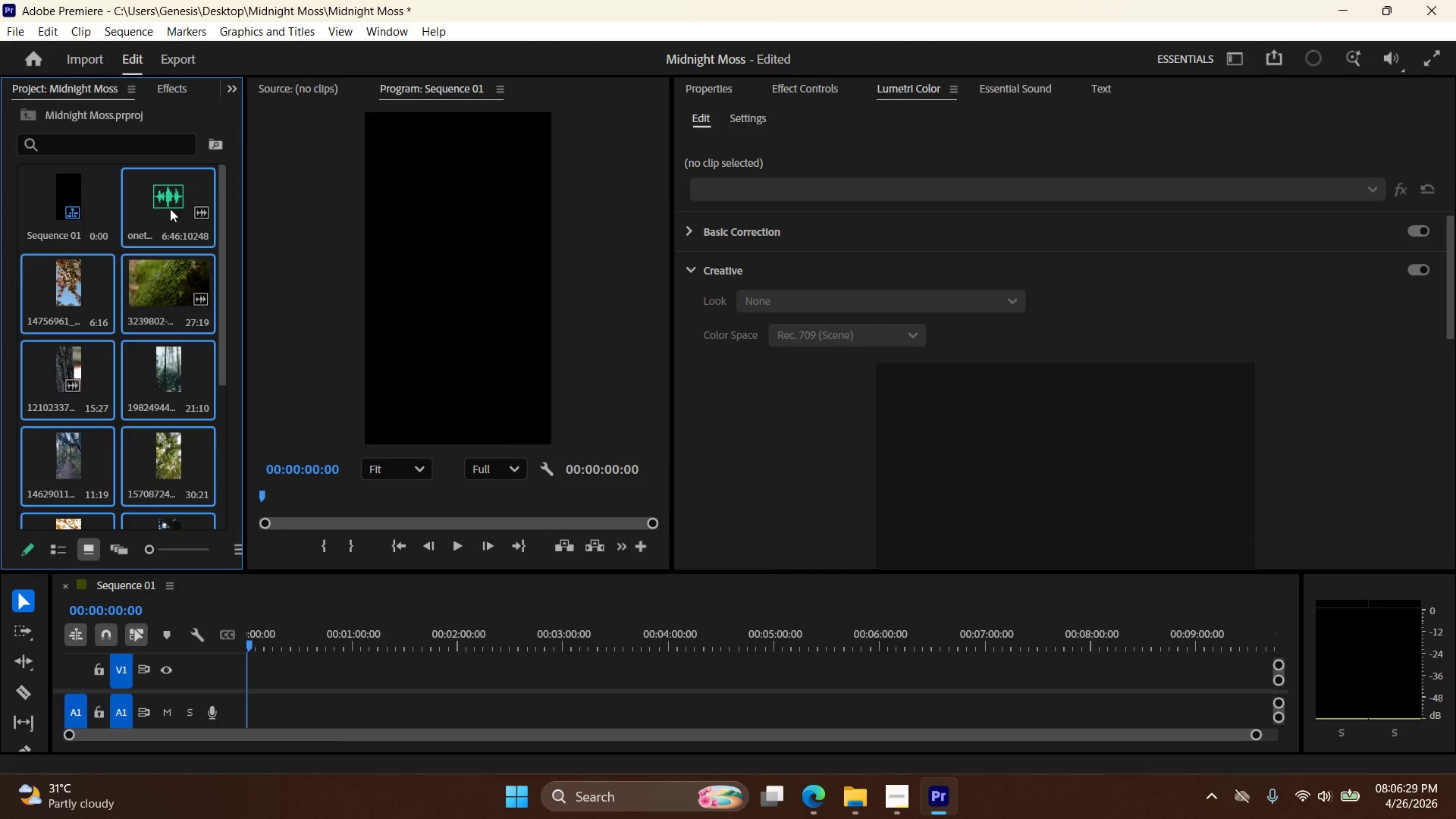 
left_click([171, 193])
 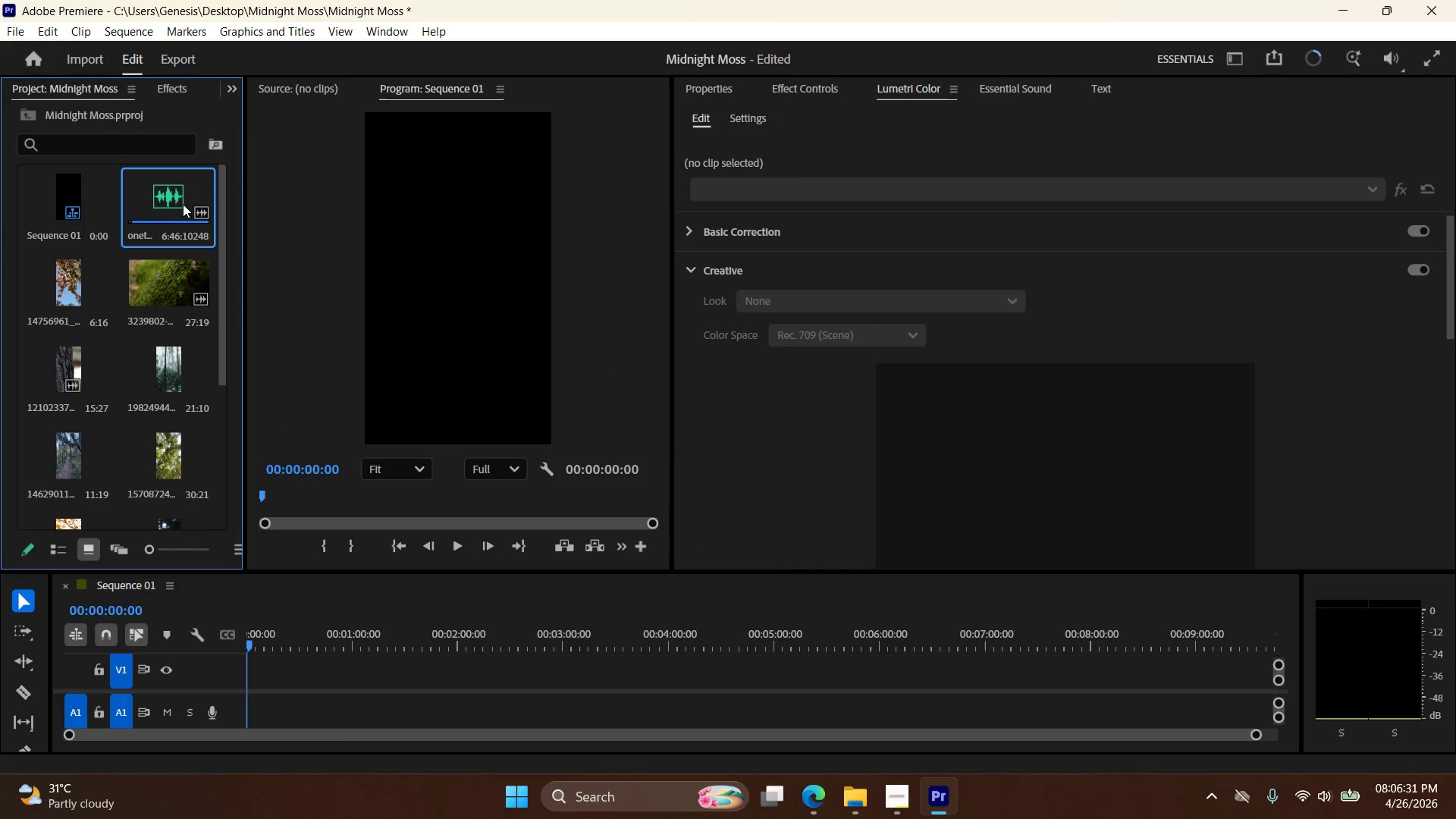 
left_click_drag(start_coordinate=[173, 199], to_coordinate=[248, 707])
 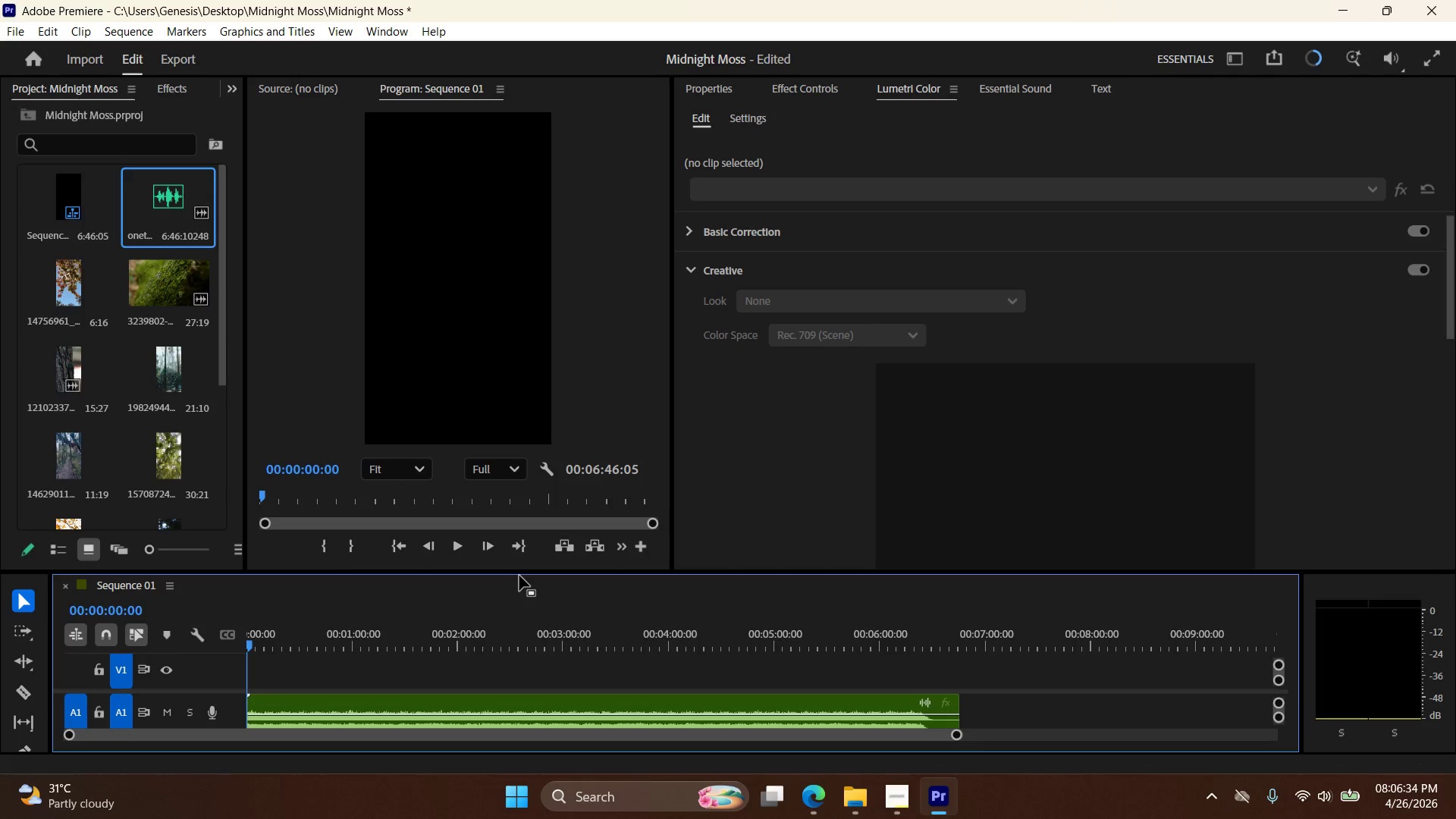 
left_click_drag(start_coordinate=[519, 572], to_coordinate=[516, 450])
 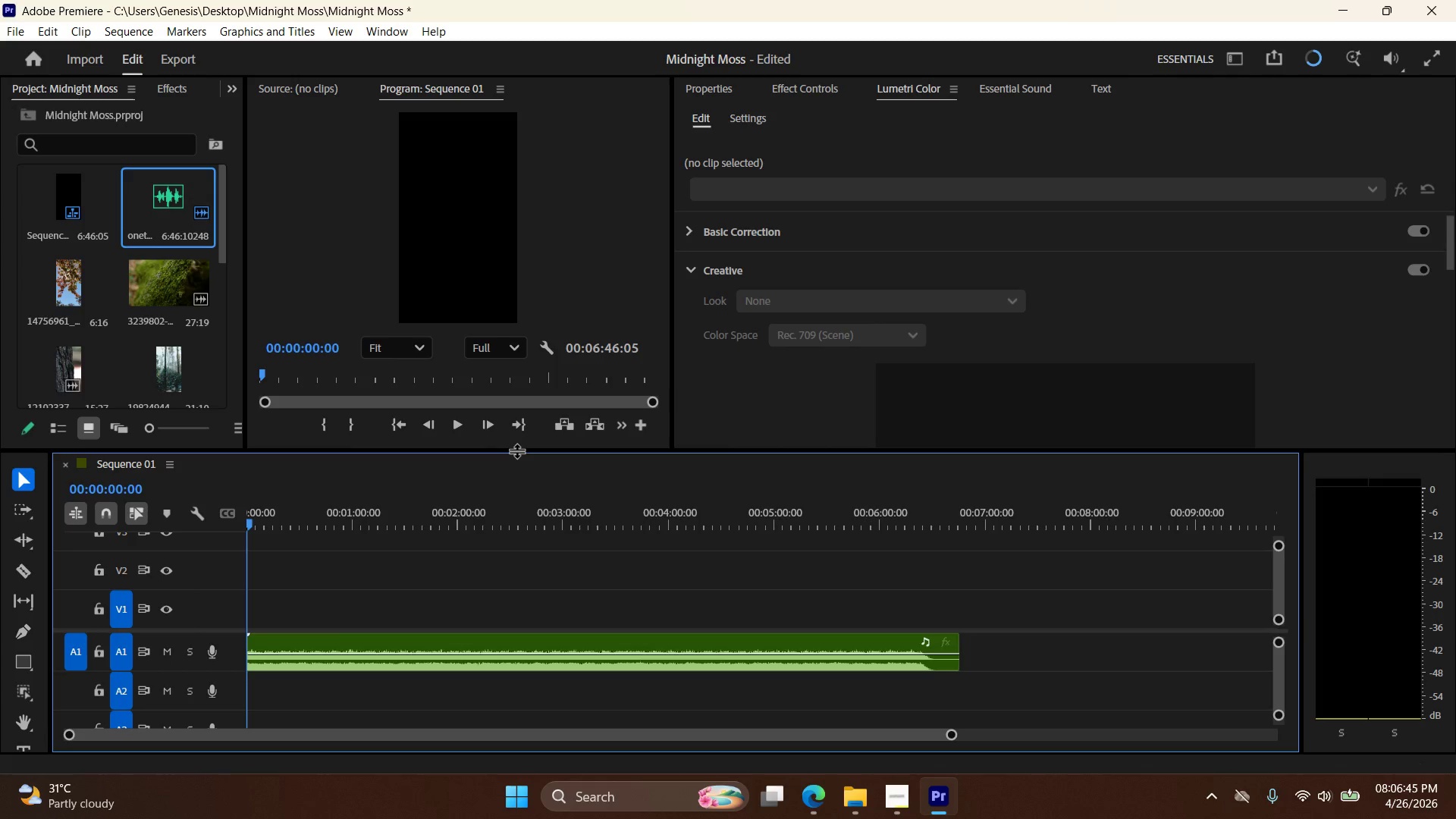 
wait(13.8)
 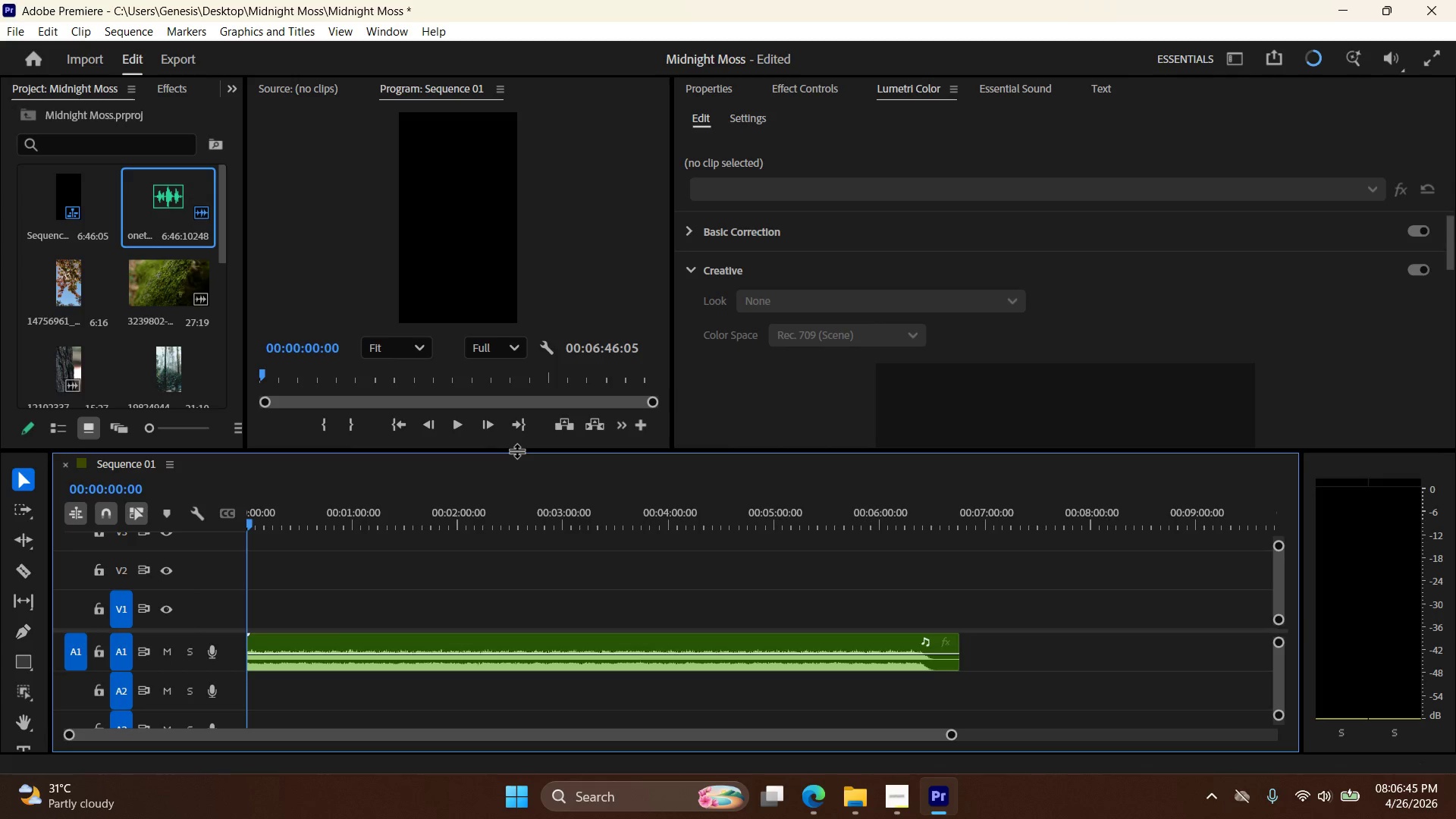 
left_click([150, 293])
 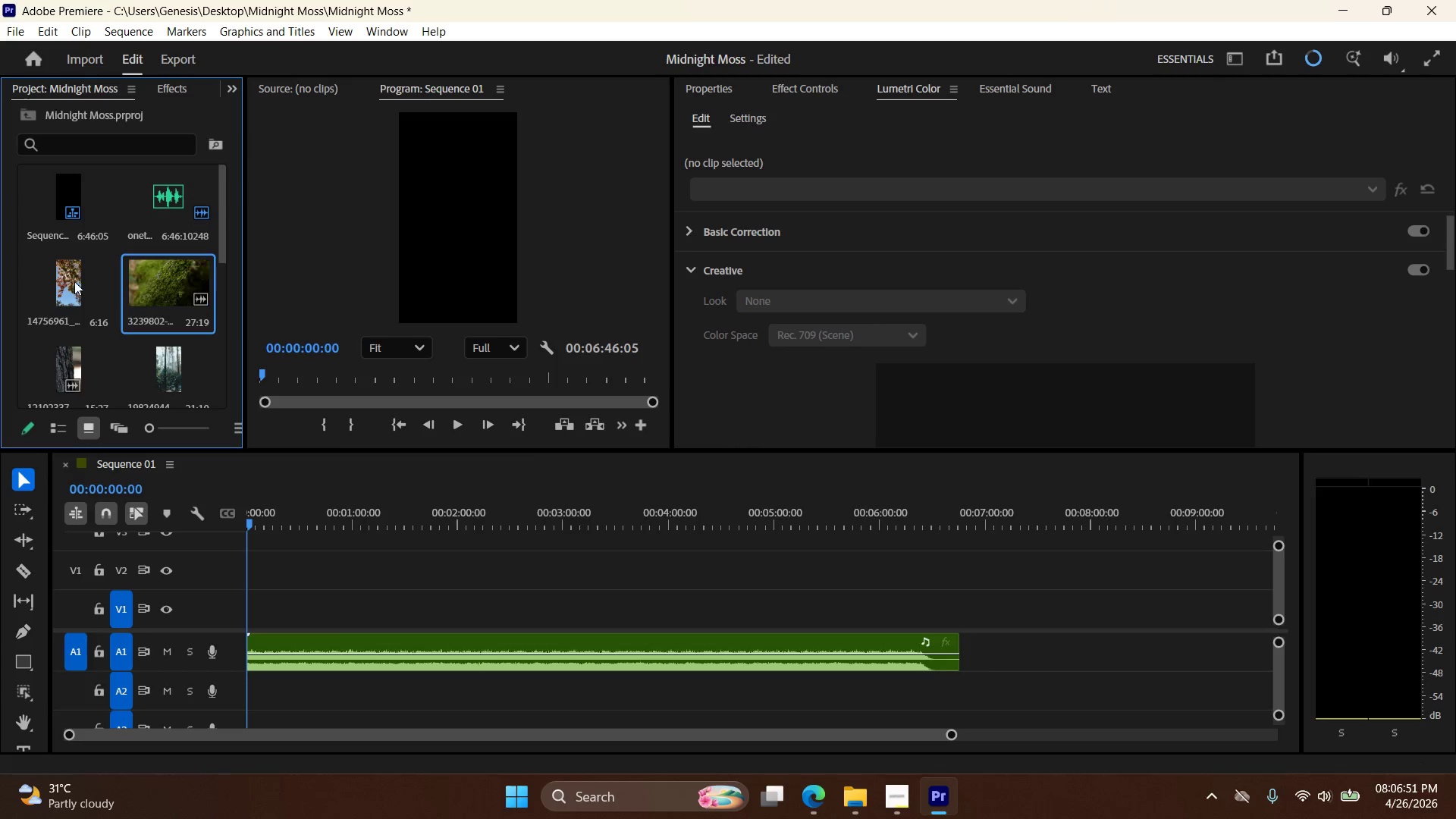 
left_click([69, 280])
 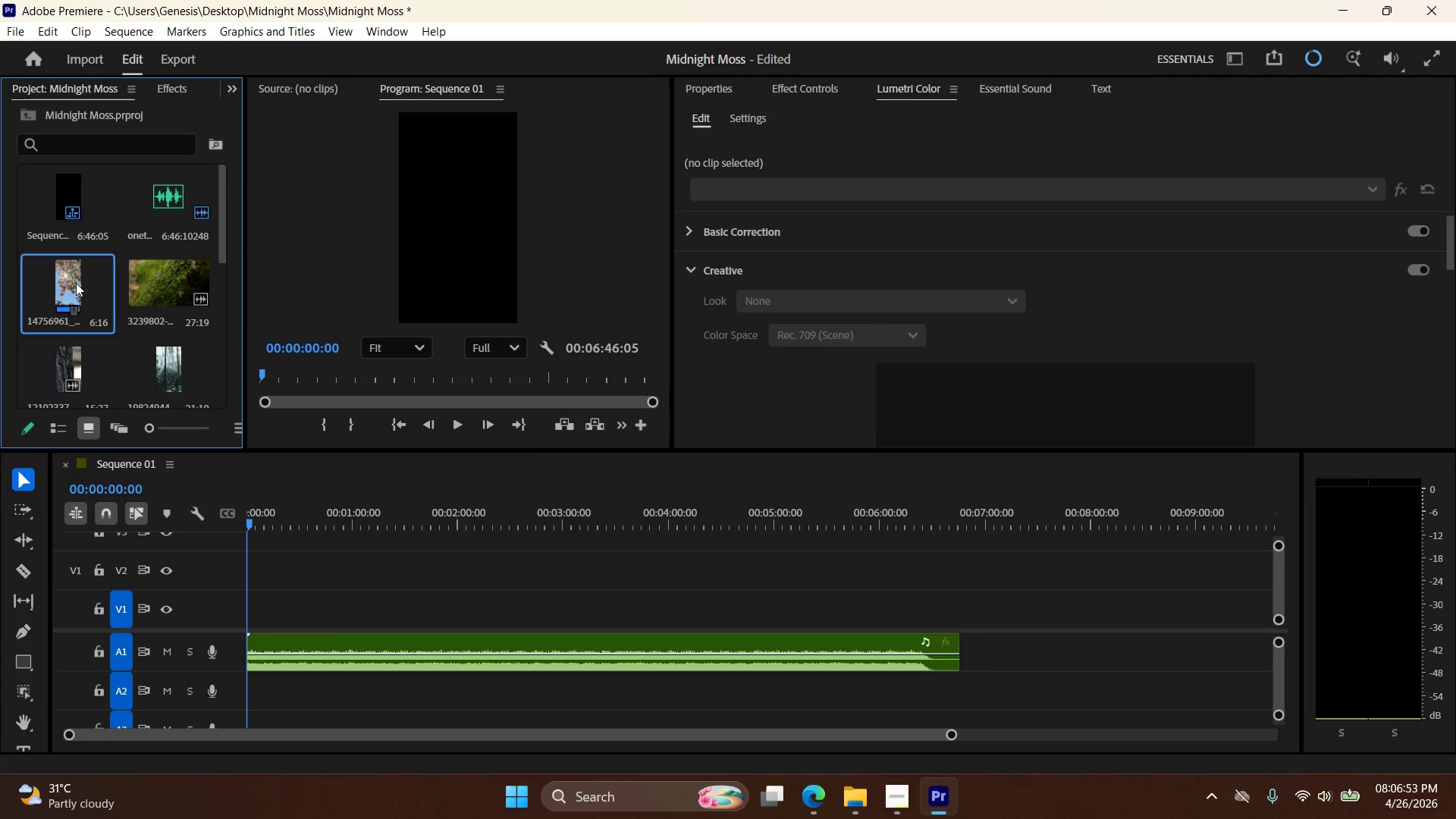 
scroll: coordinate [80, 331], scroll_direction: down, amount: 1.0
 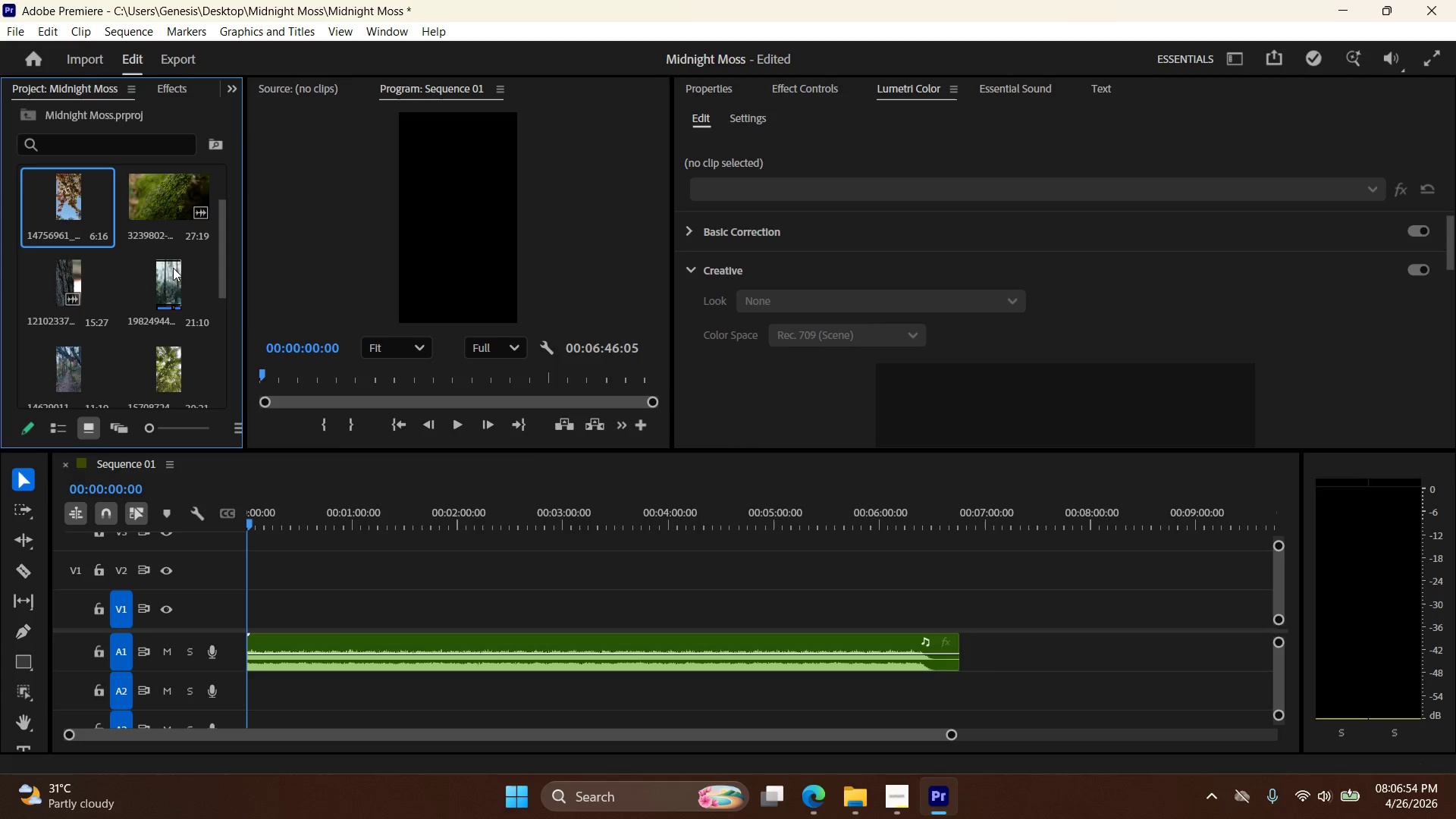 
left_click_drag(start_coordinate=[173, 268], to_coordinate=[242, 614])
 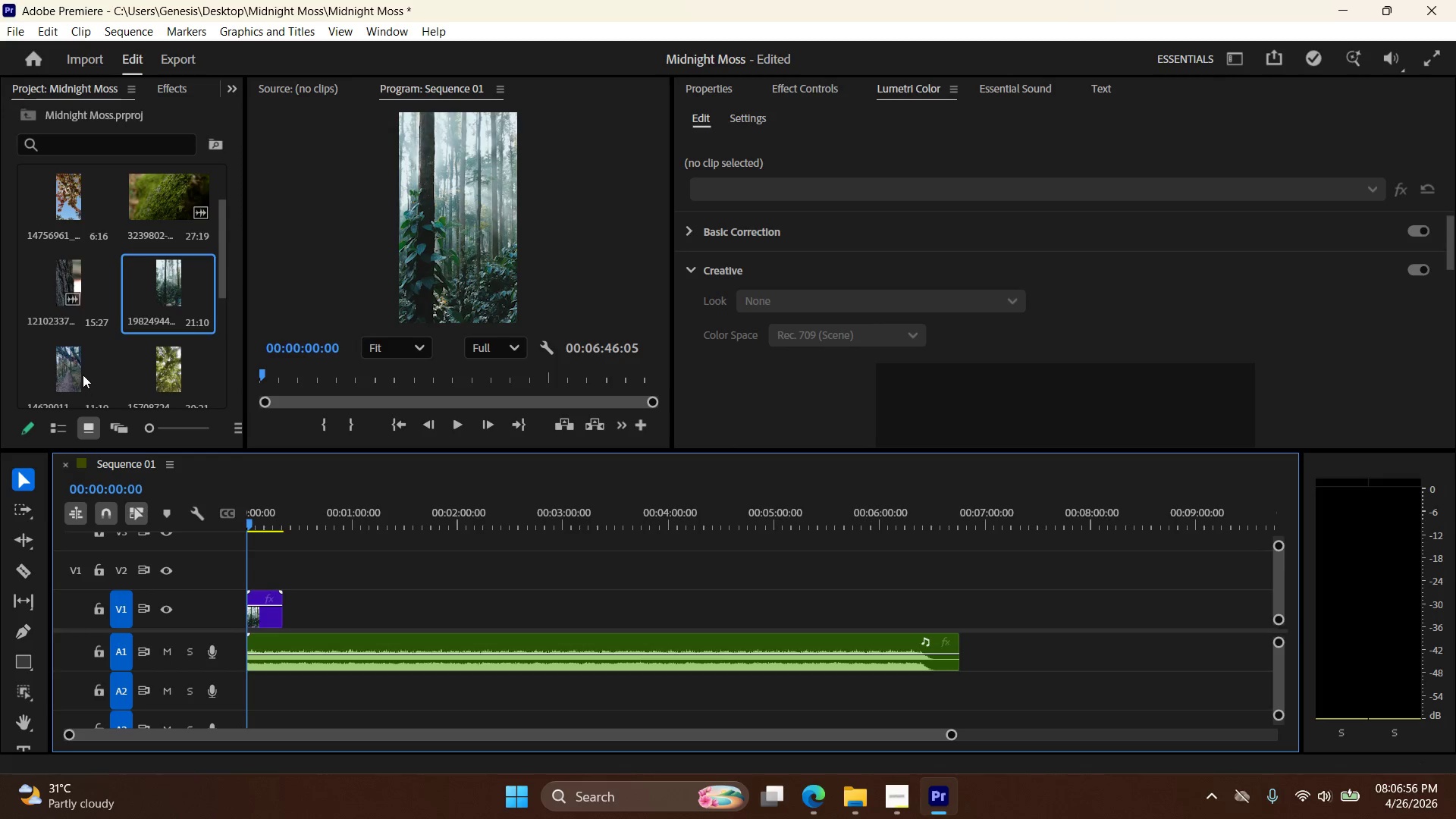 
left_click_drag(start_coordinate=[77, 372], to_coordinate=[287, 623])
 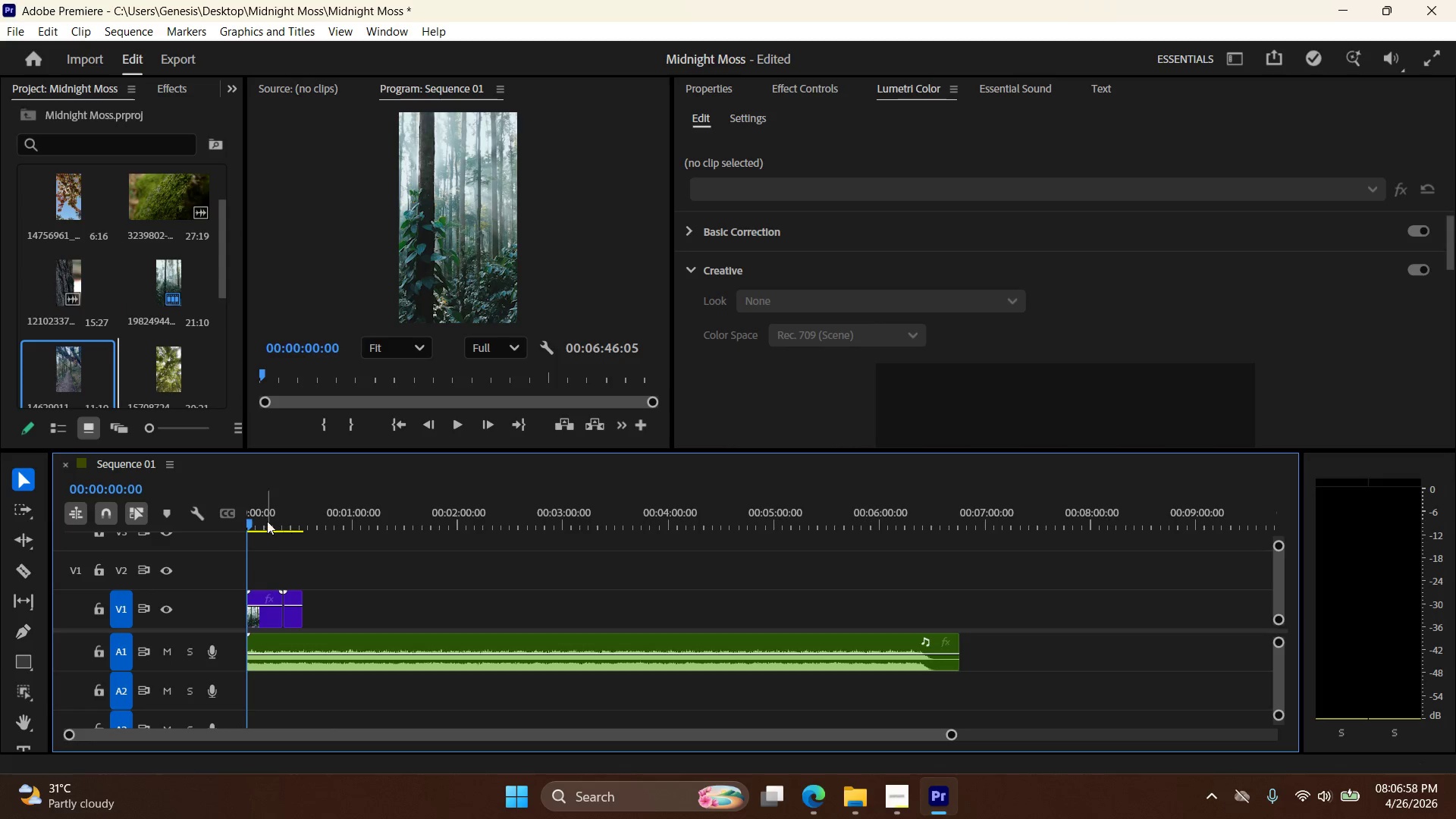 
left_click_drag(start_coordinate=[245, 519], to_coordinate=[299, 524])
 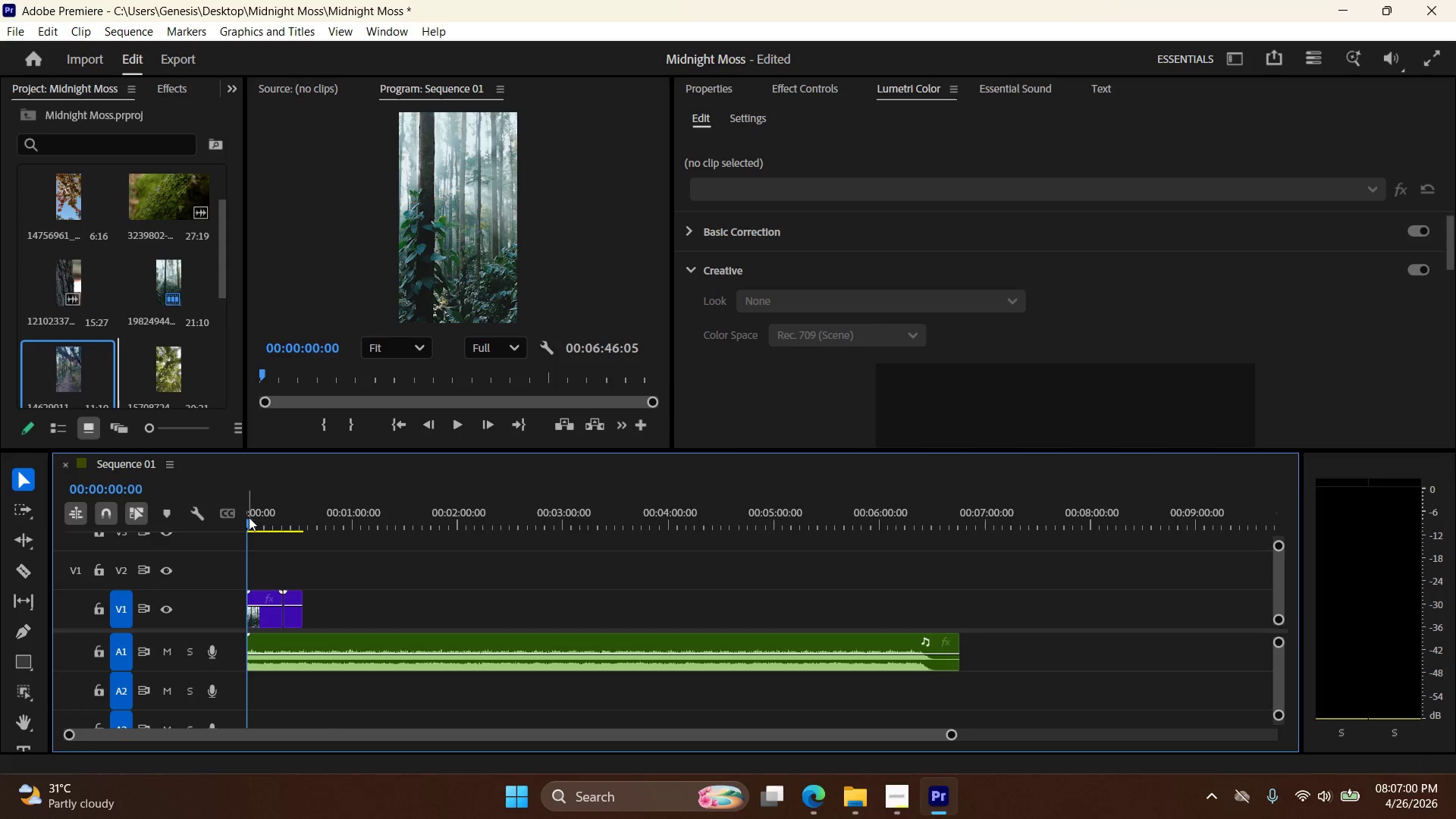 
left_click_drag(start_coordinate=[251, 520], to_coordinate=[240, 526])
 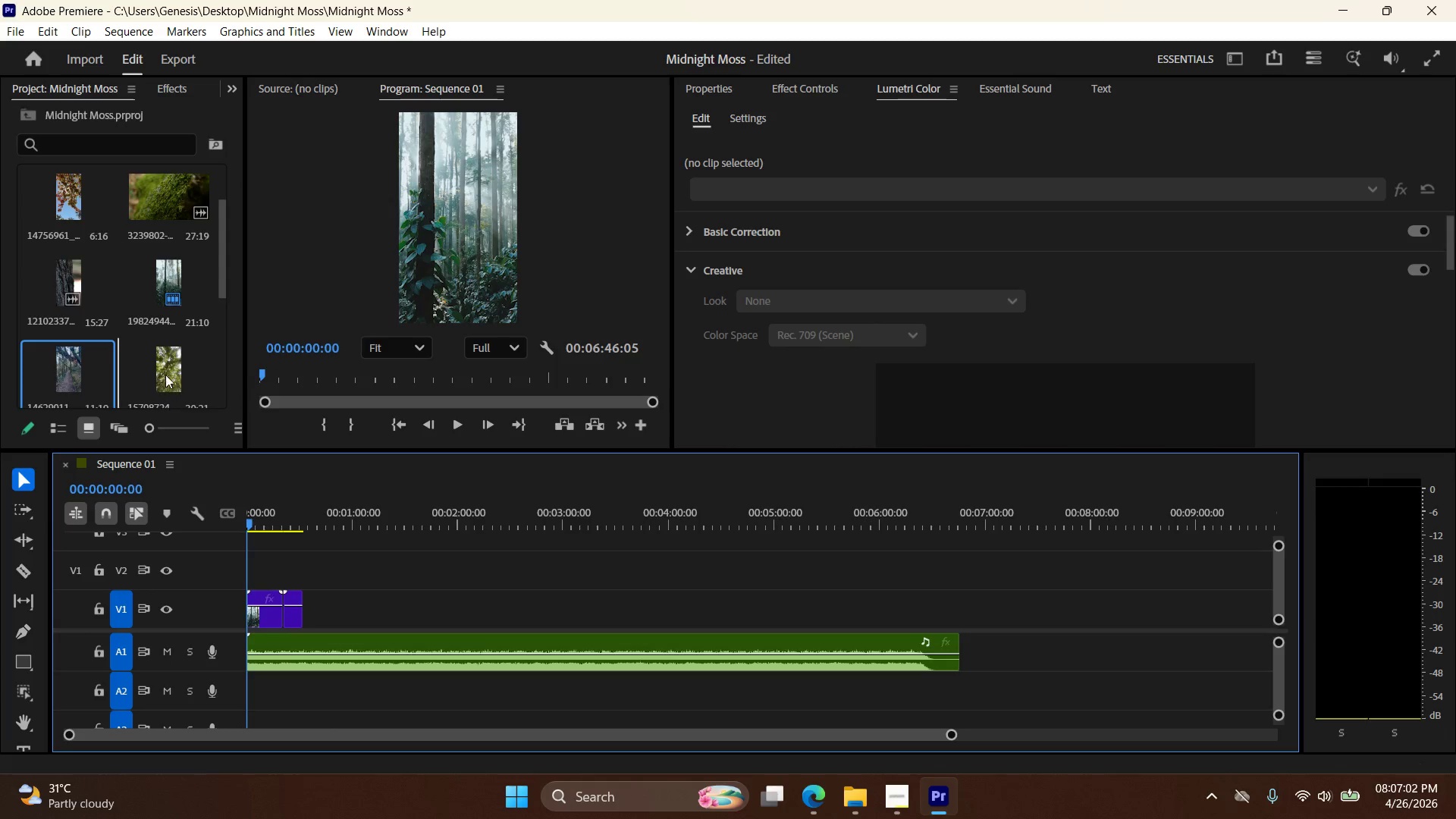 
left_click_drag(start_coordinate=[164, 372], to_coordinate=[315, 607])
 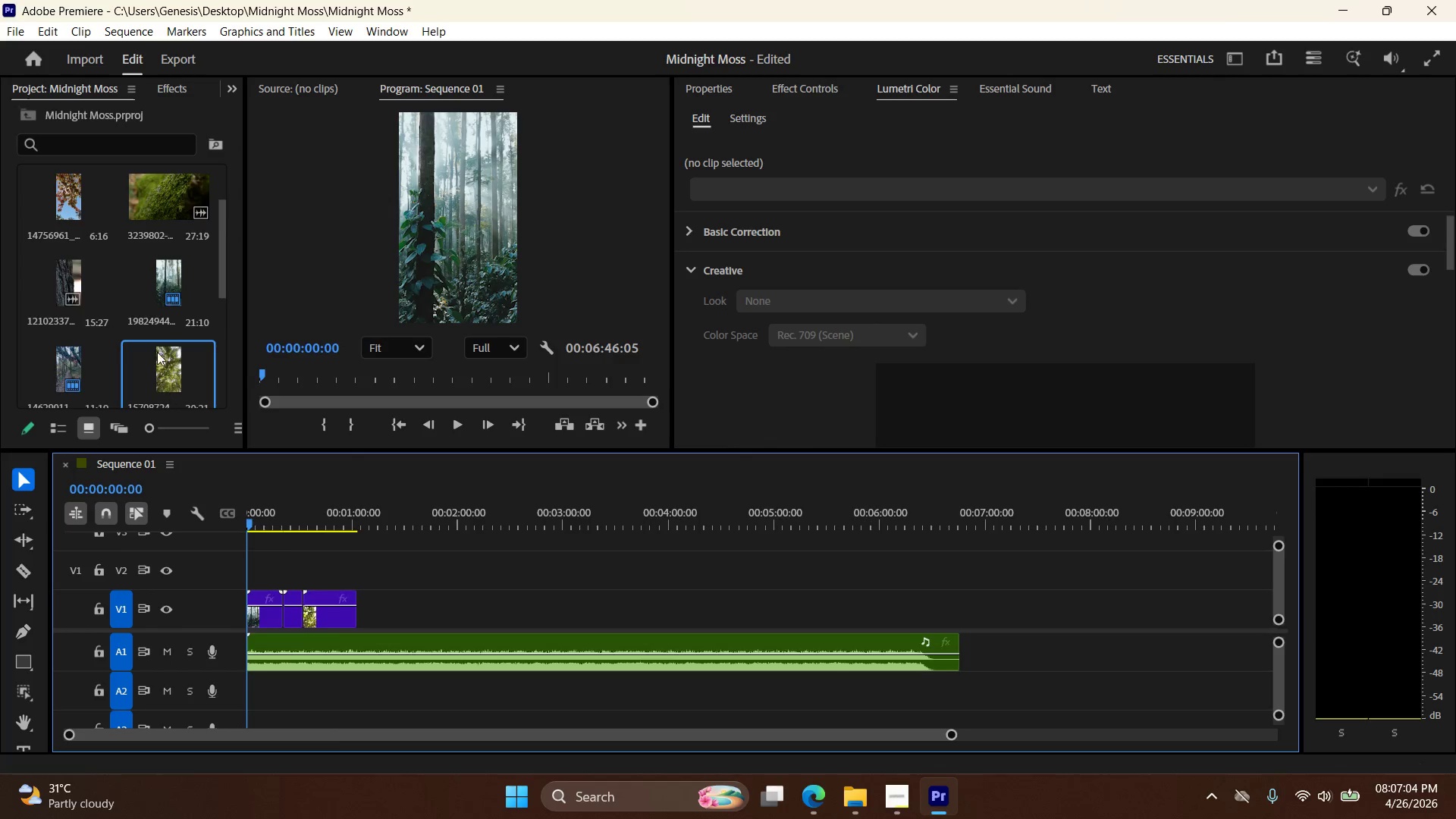 
scroll: coordinate [155, 349], scroll_direction: down, amount: 3.0
 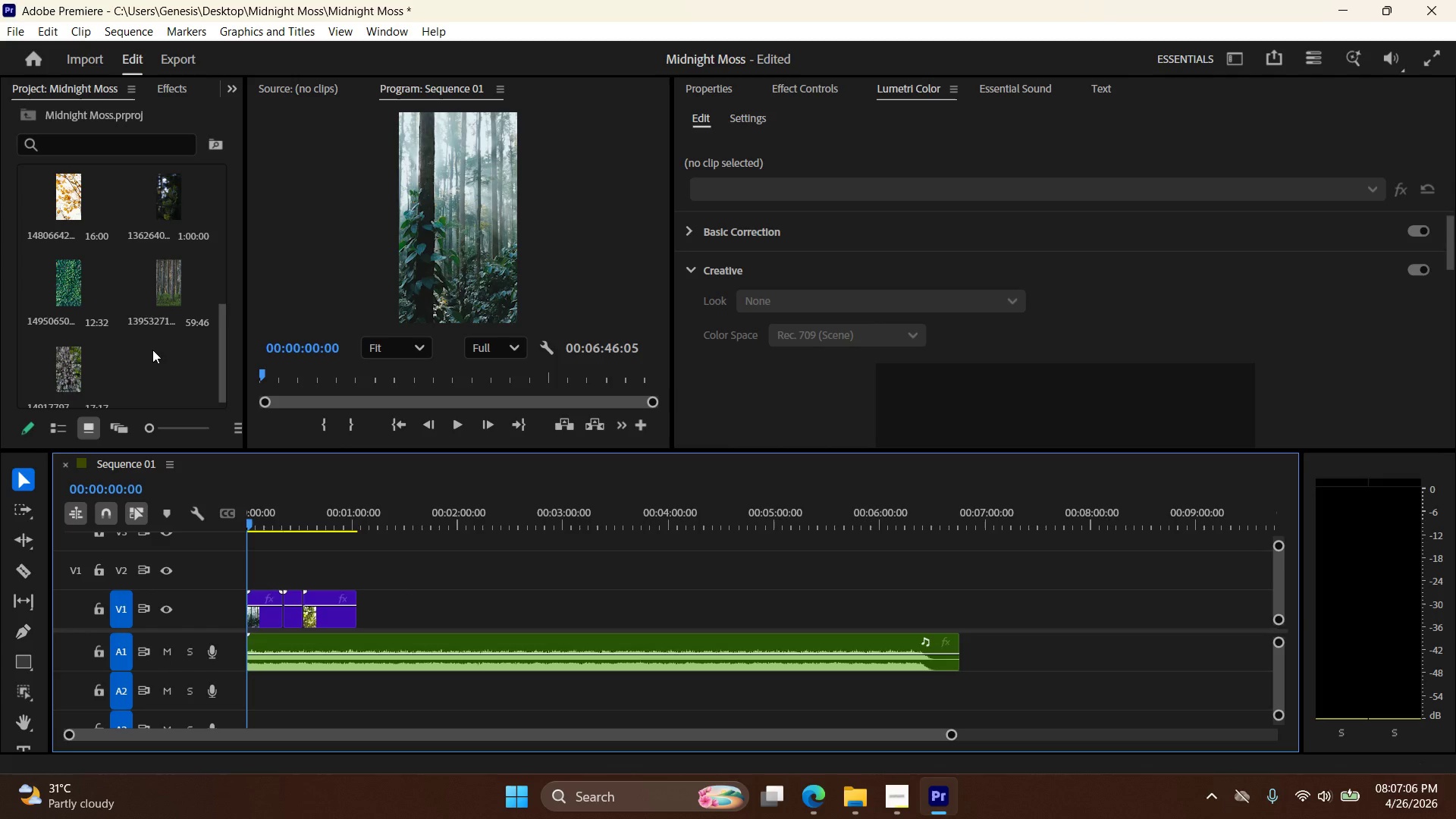 
left_click_drag(start_coordinate=[162, 283], to_coordinate=[370, 619])
 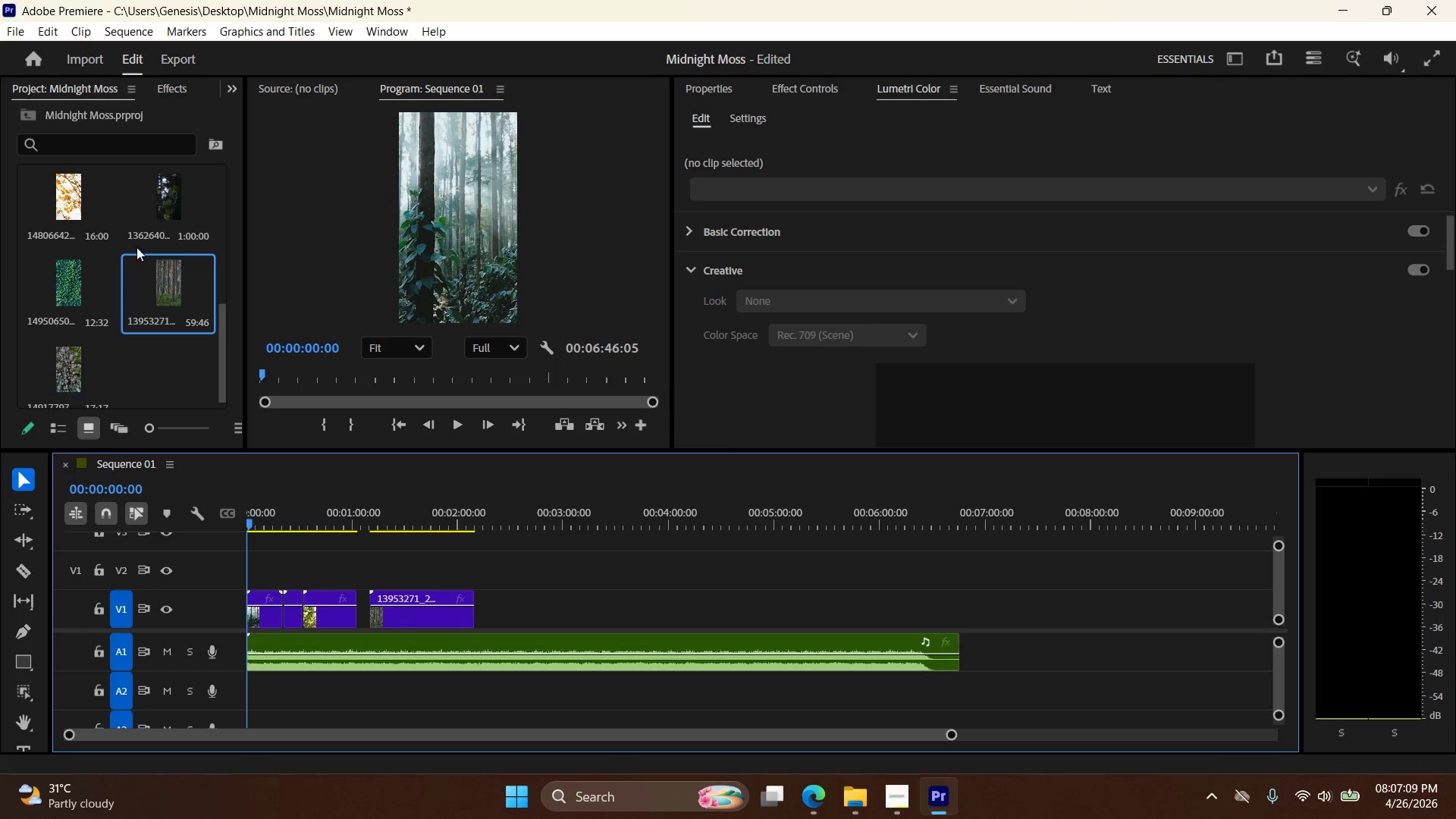 
left_click([159, 190])
 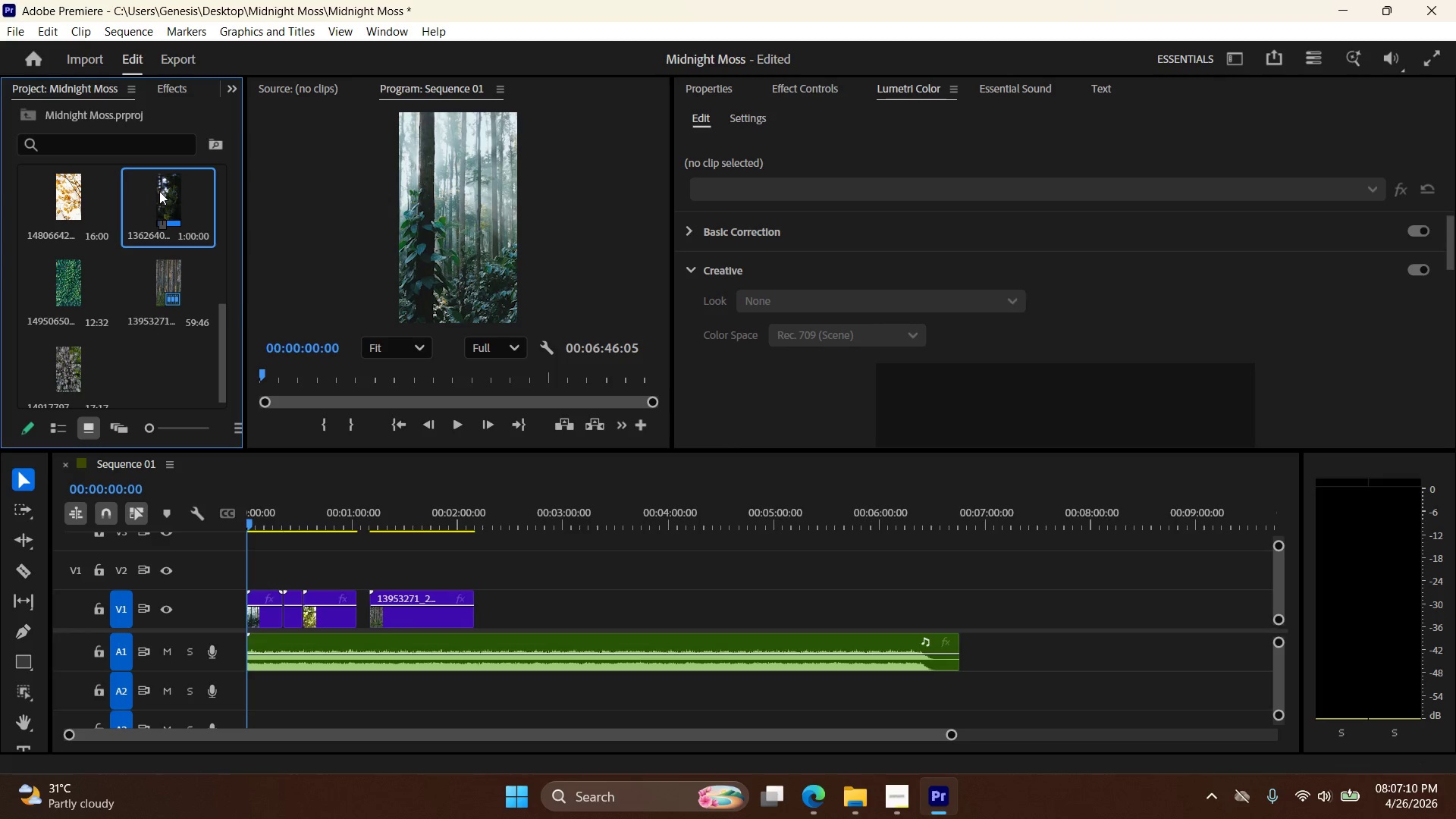 
left_click_drag(start_coordinate=[159, 191], to_coordinate=[510, 618])
 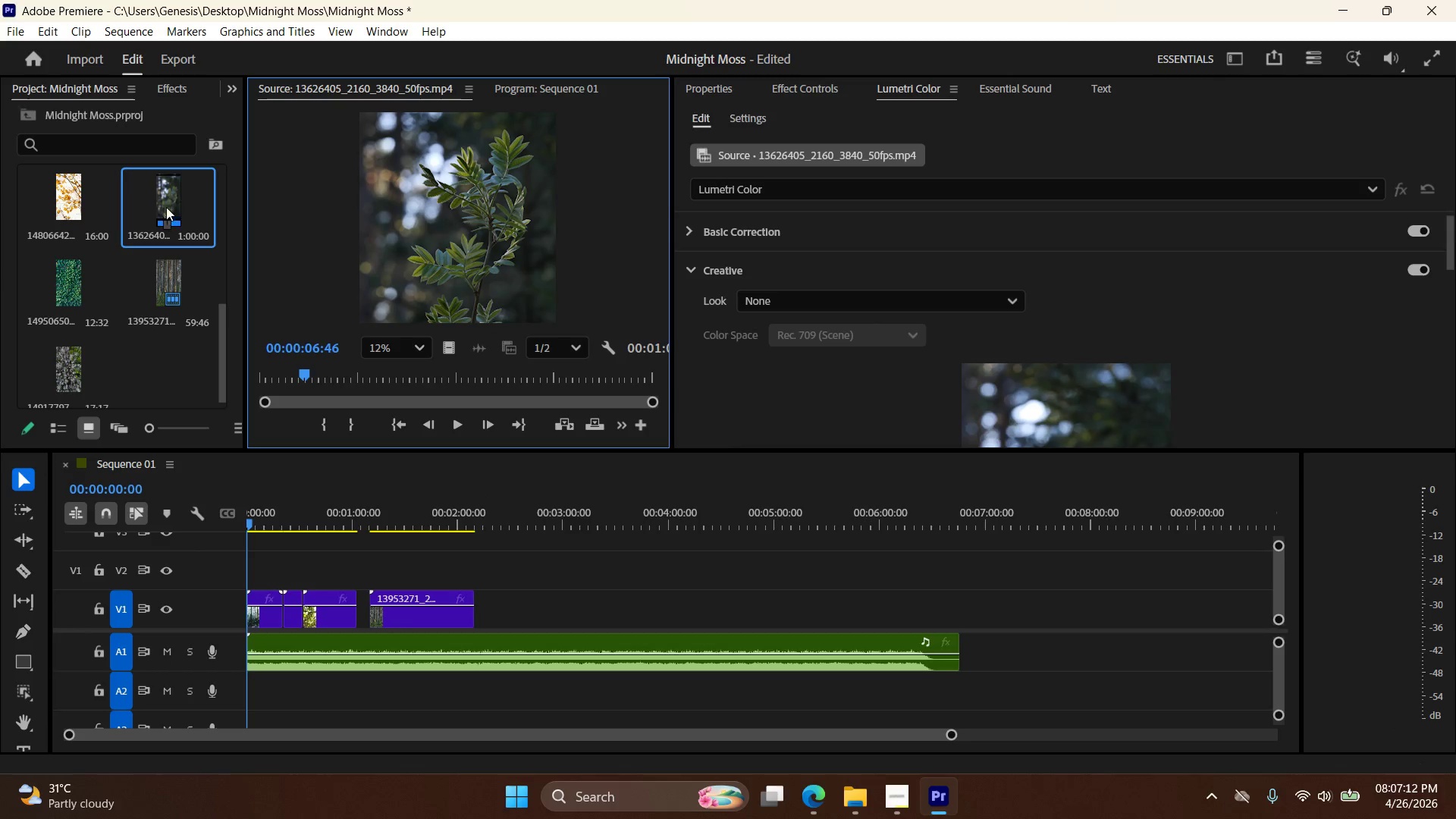 
left_click_drag(start_coordinate=[168, 201], to_coordinate=[475, 618])
 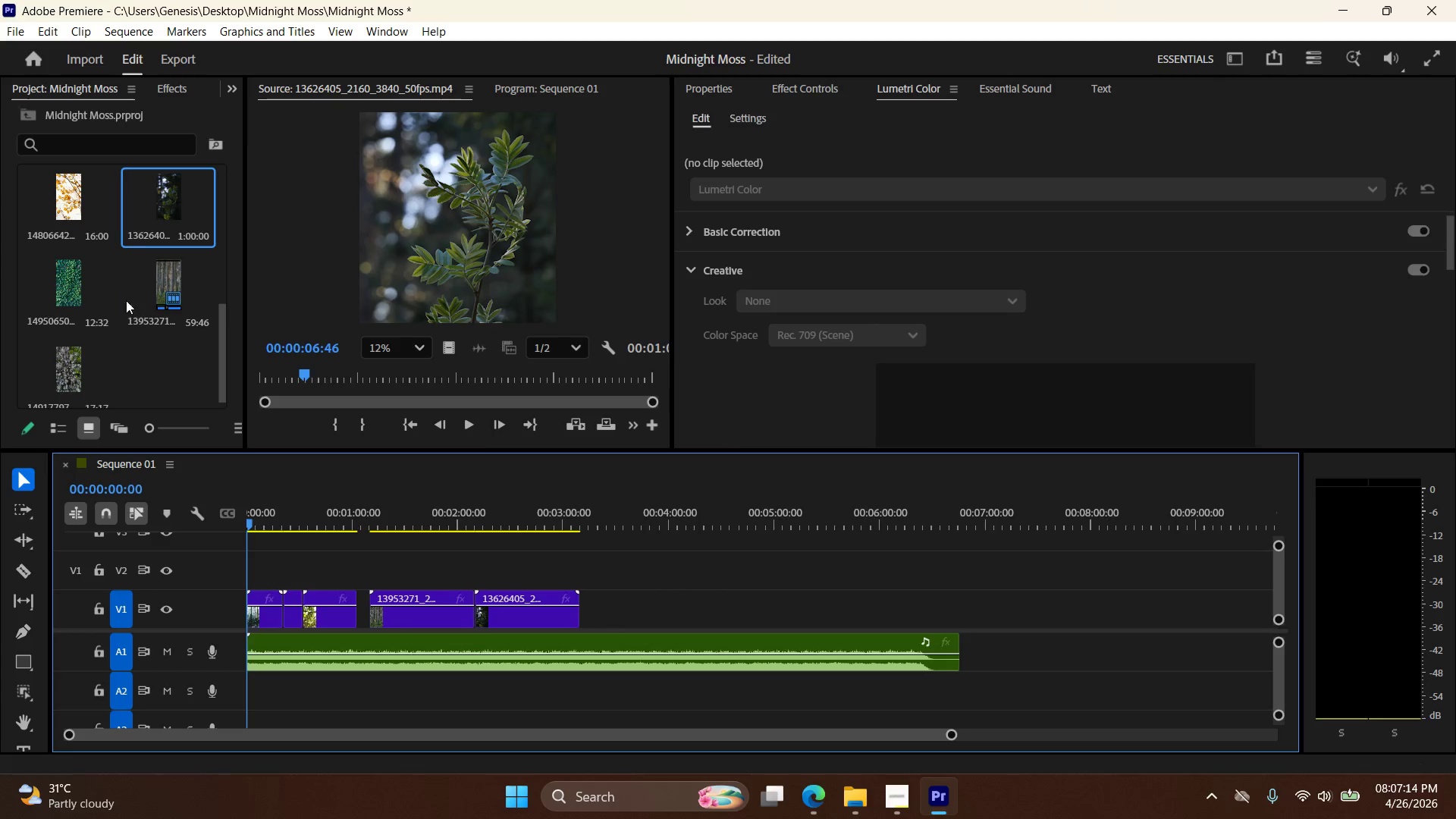 
scroll: coordinate [135, 331], scroll_direction: up, amount: 1.0
 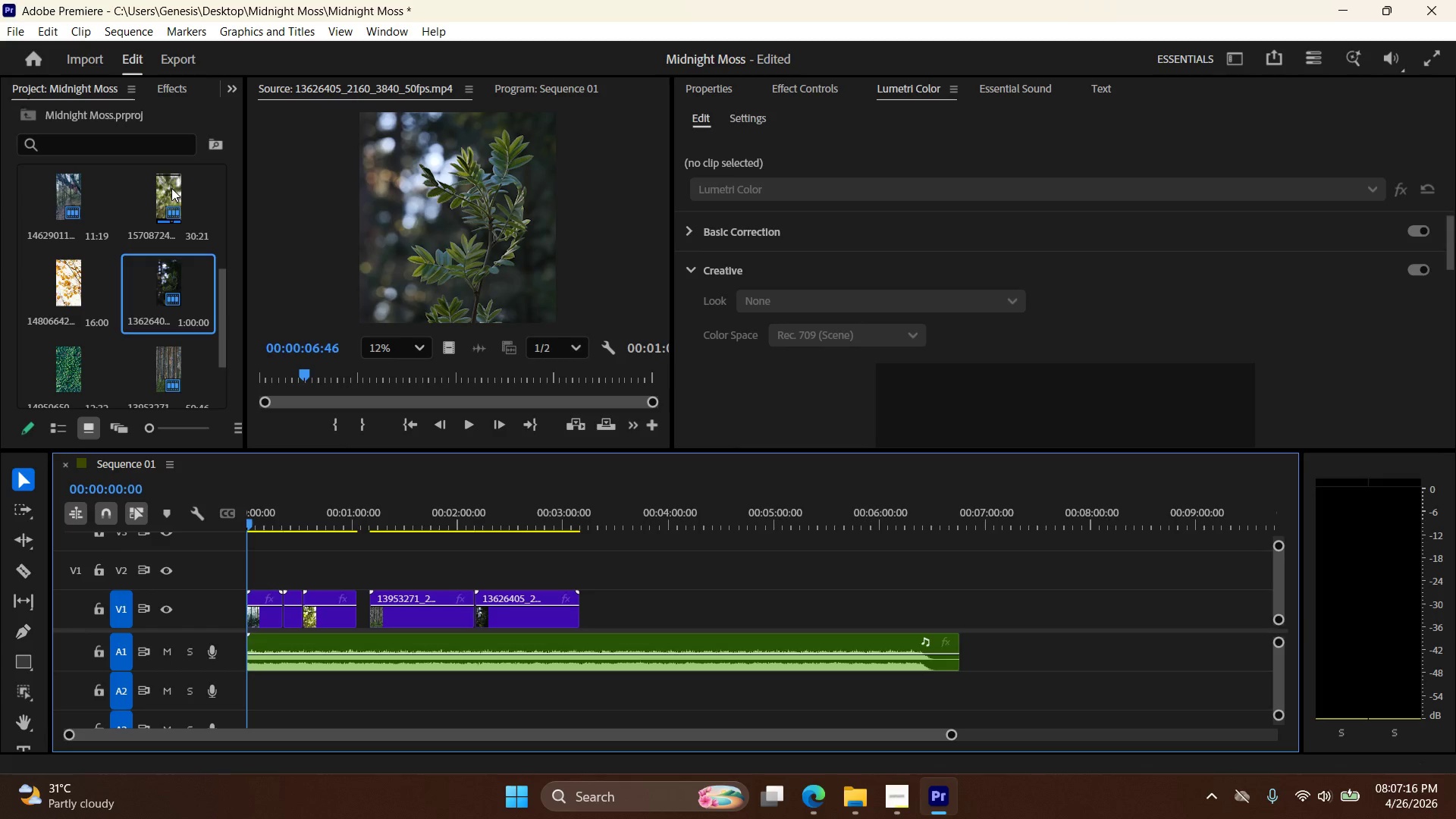 
scroll: coordinate [122, 279], scroll_direction: down, amount: 4.0
 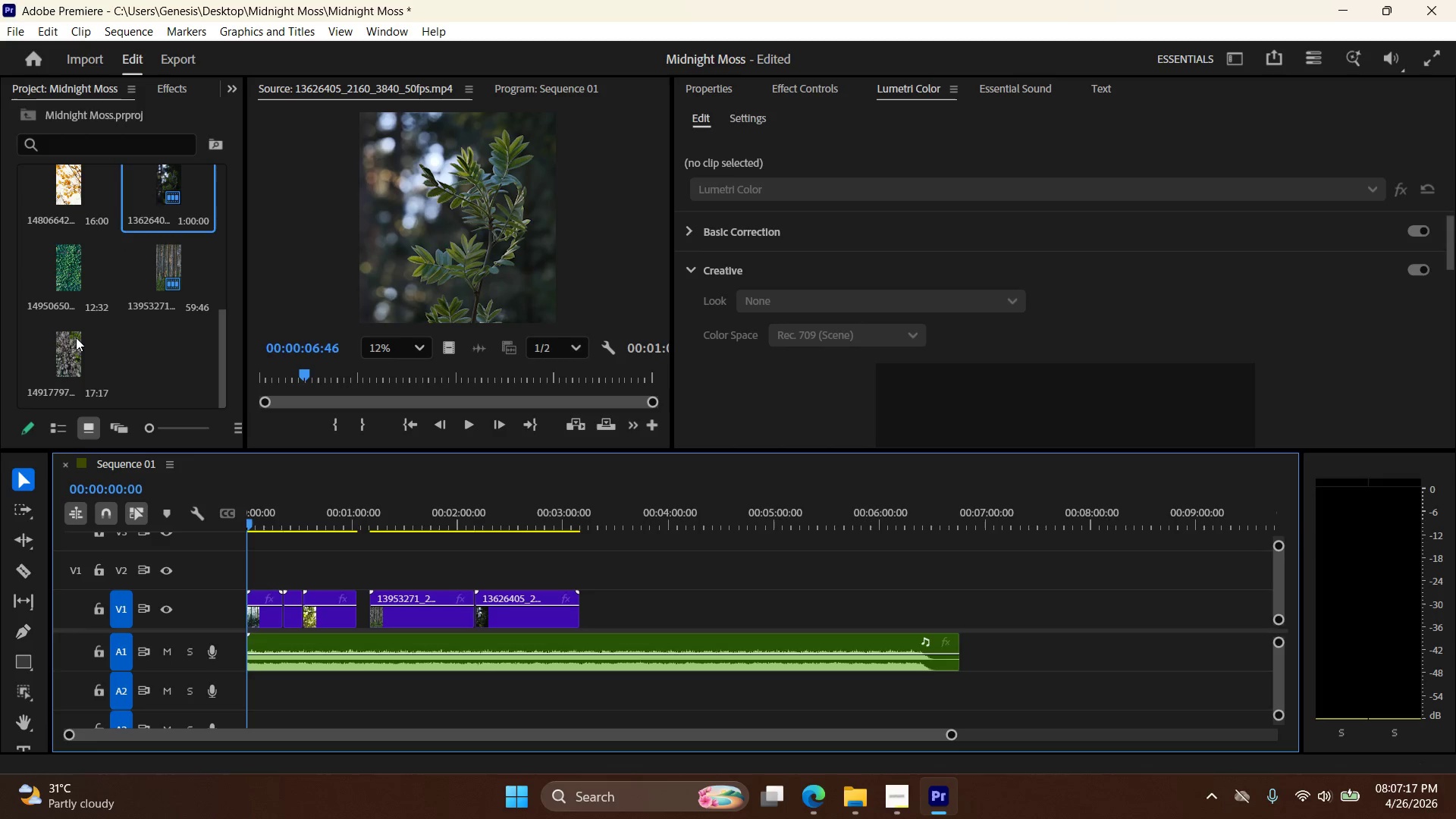 
left_click([62, 341])
 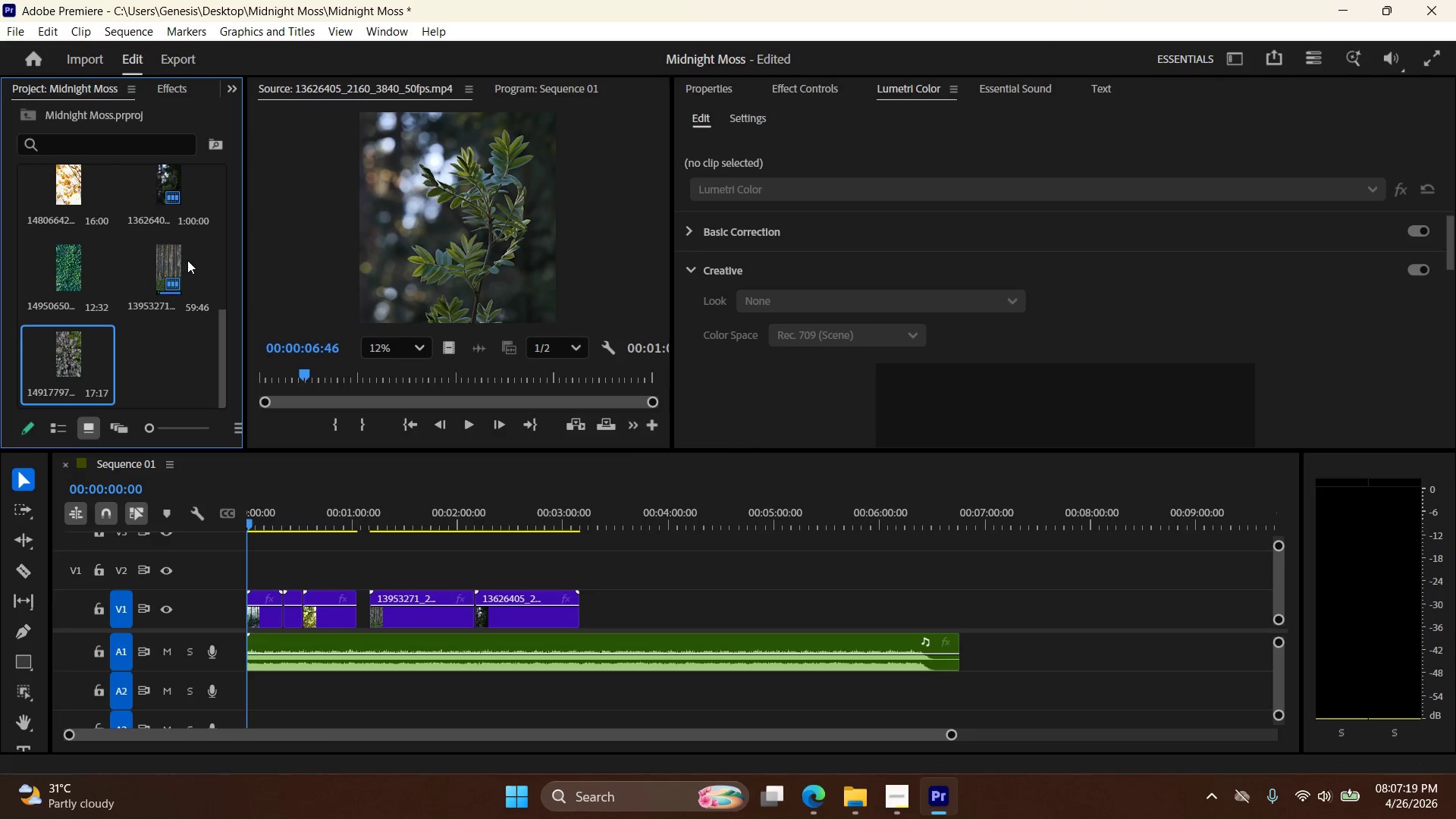 
scroll: coordinate [170, 306], scroll_direction: up, amount: 3.0
 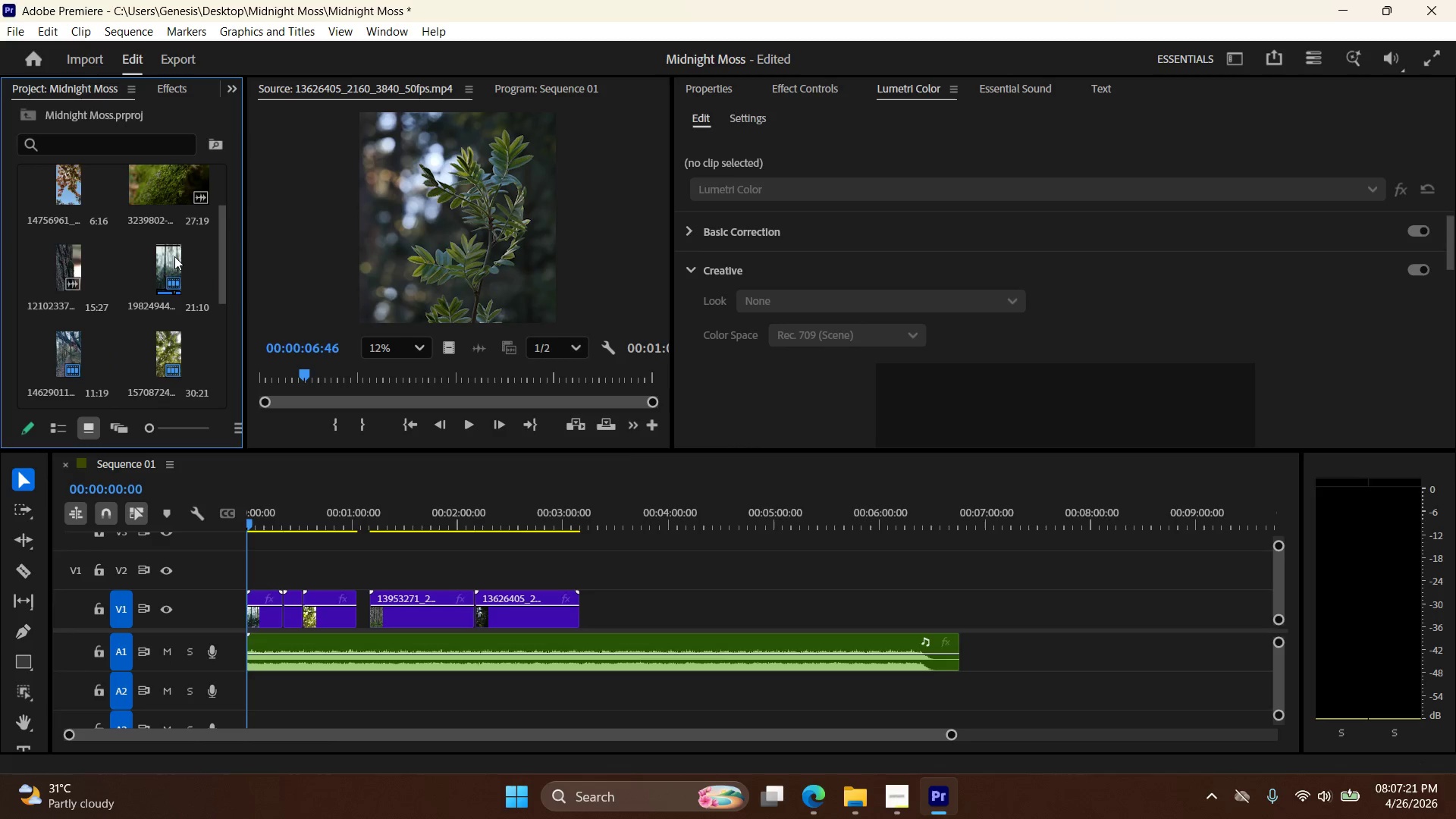 
left_click([174, 256])
 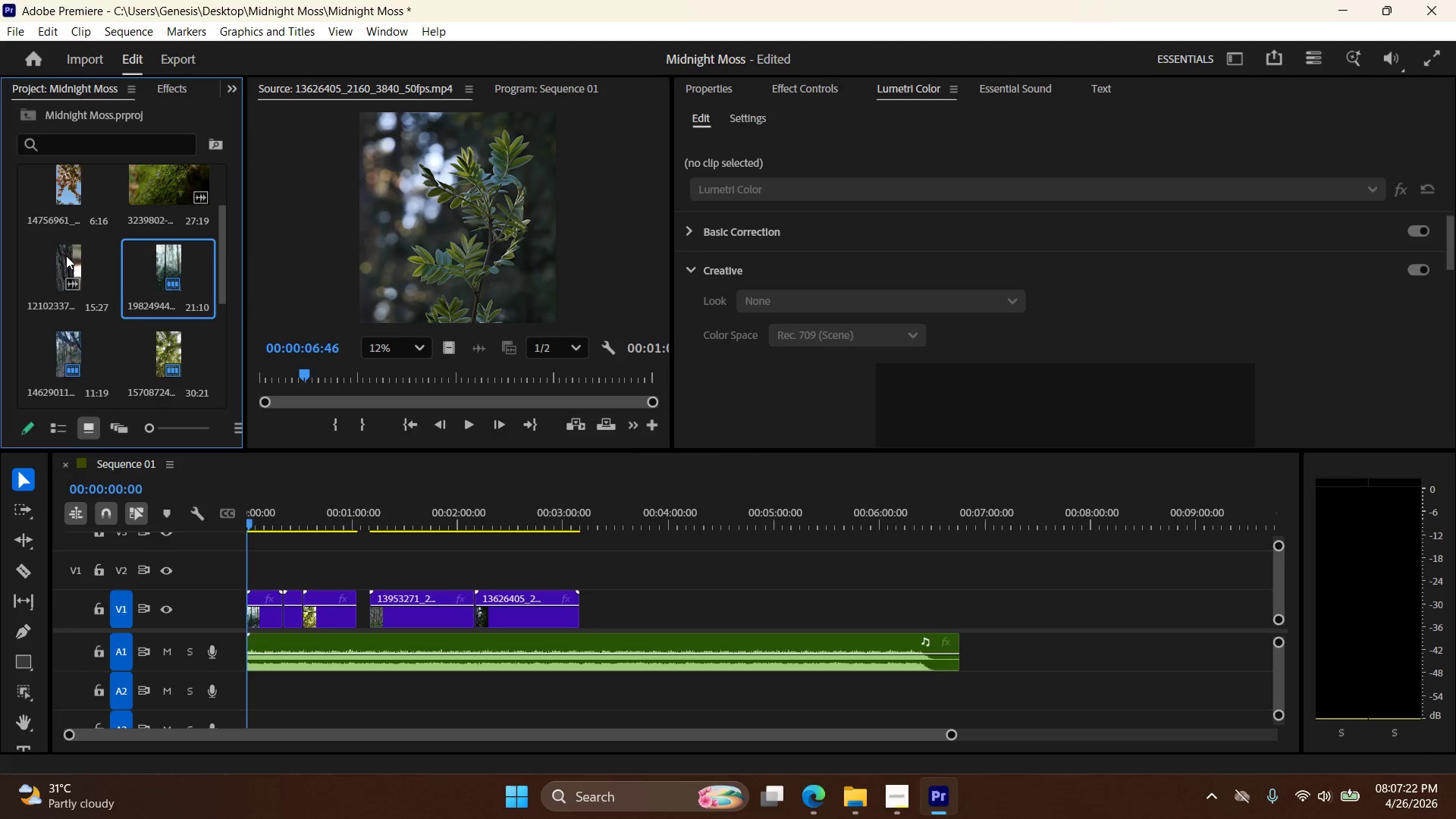 
scroll: coordinate [65, 257], scroll_direction: up, amount: 3.0
 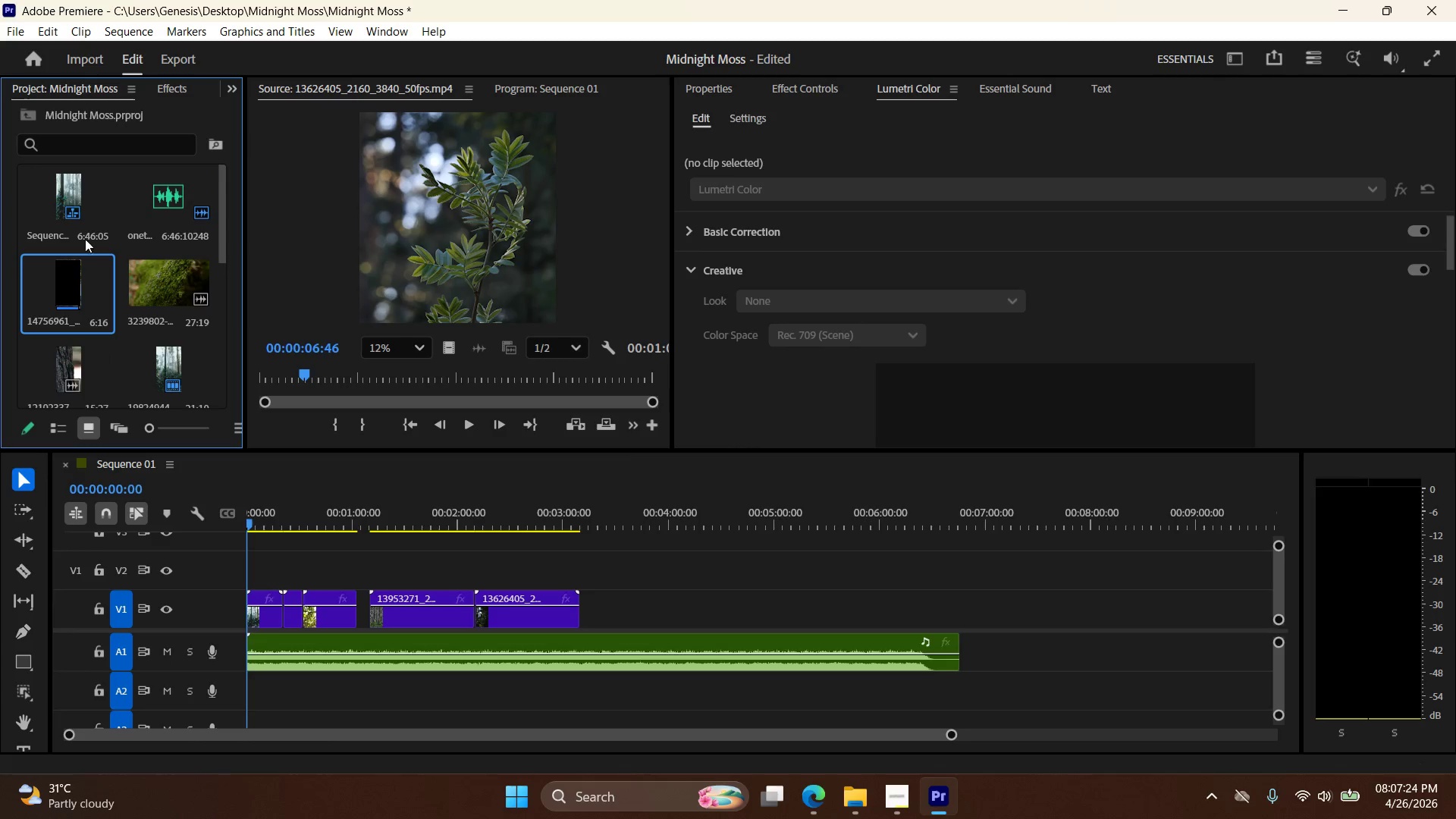 
scroll: coordinate [113, 292], scroll_direction: down, amount: 3.0
 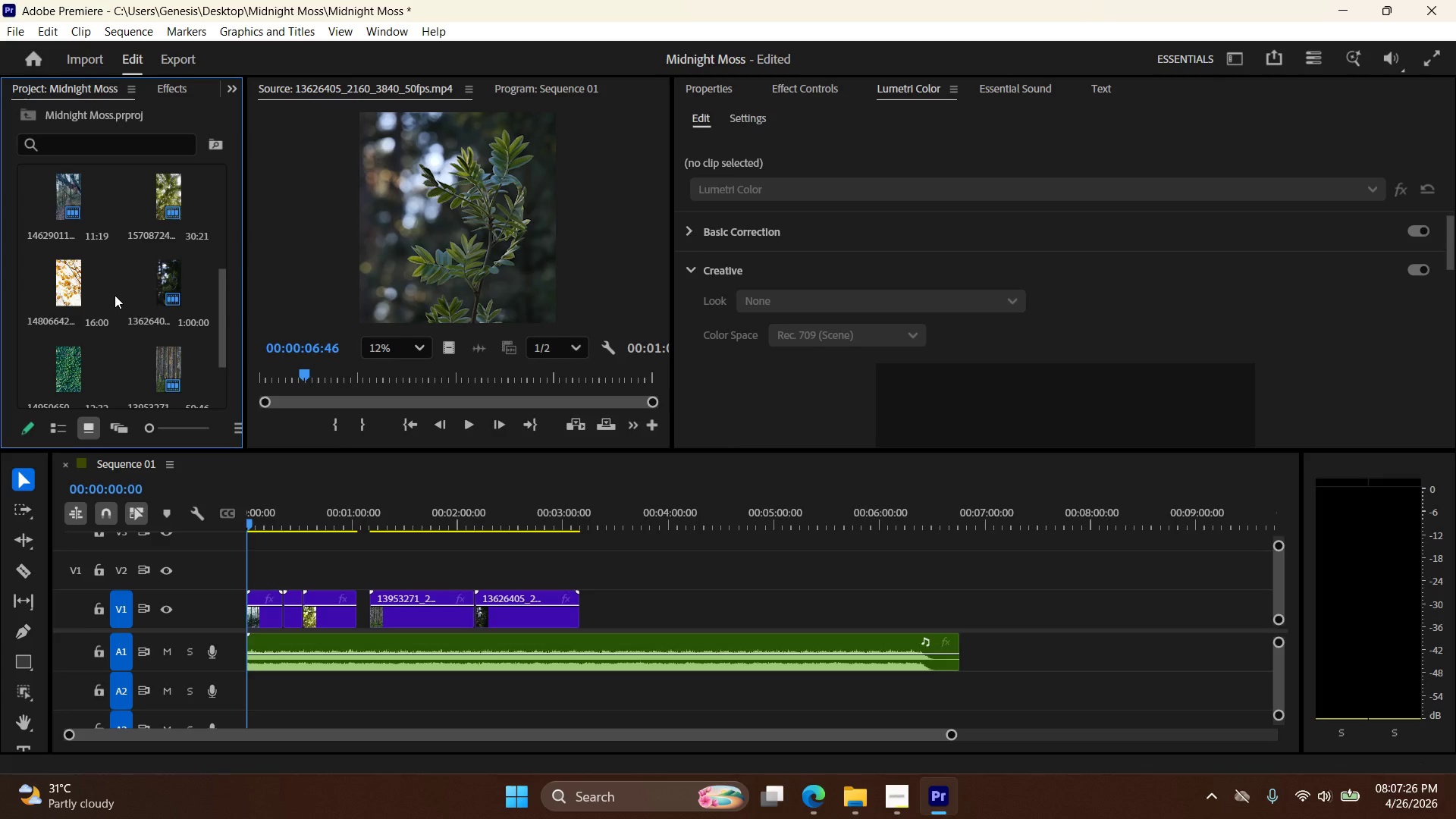 
scroll: coordinate [145, 353], scroll_direction: up, amount: 2.0
 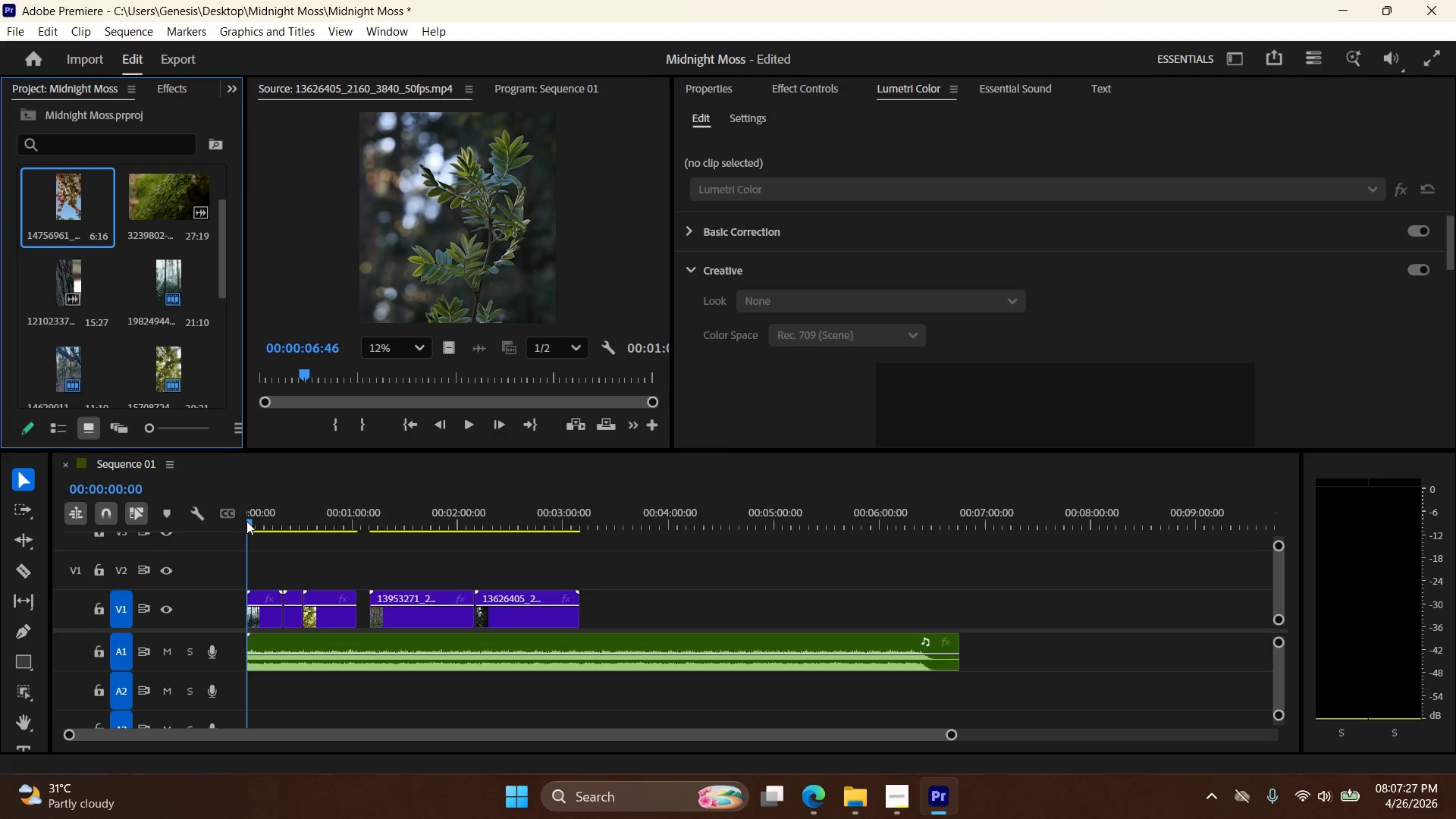 
left_click_drag(start_coordinate=[251, 522], to_coordinate=[497, 544])
 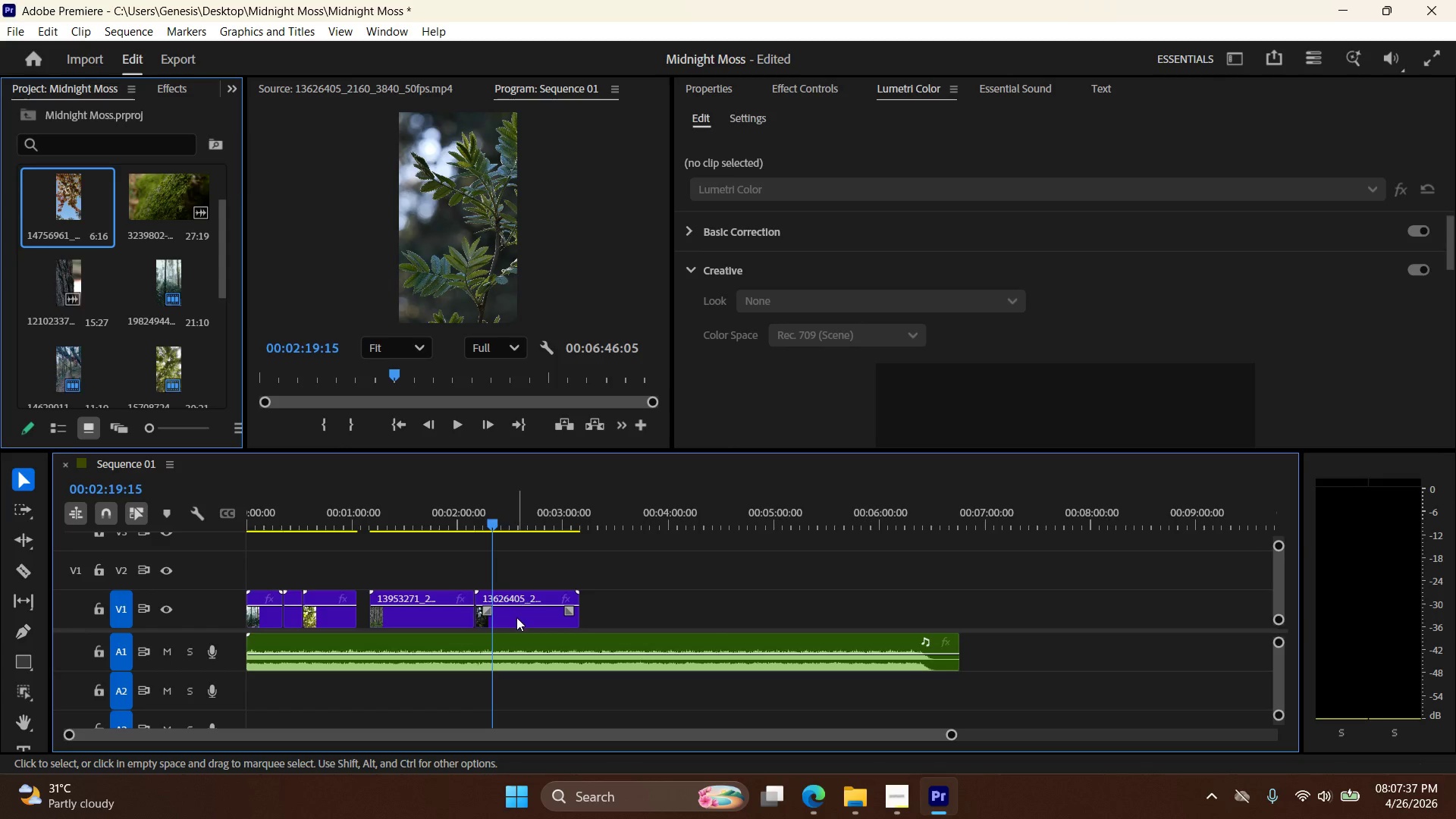 
left_click([517, 617])
 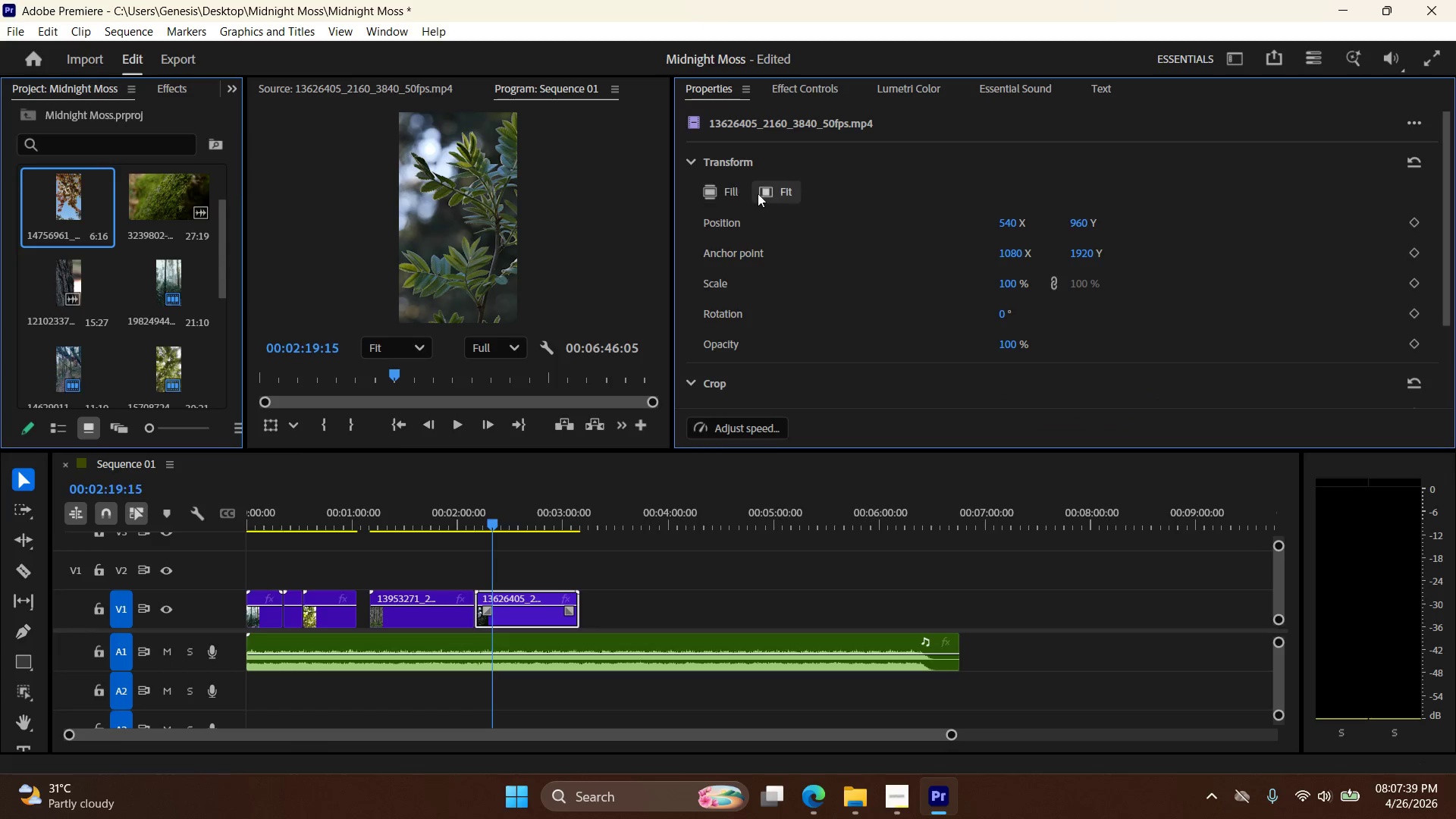 
left_click([722, 192])
 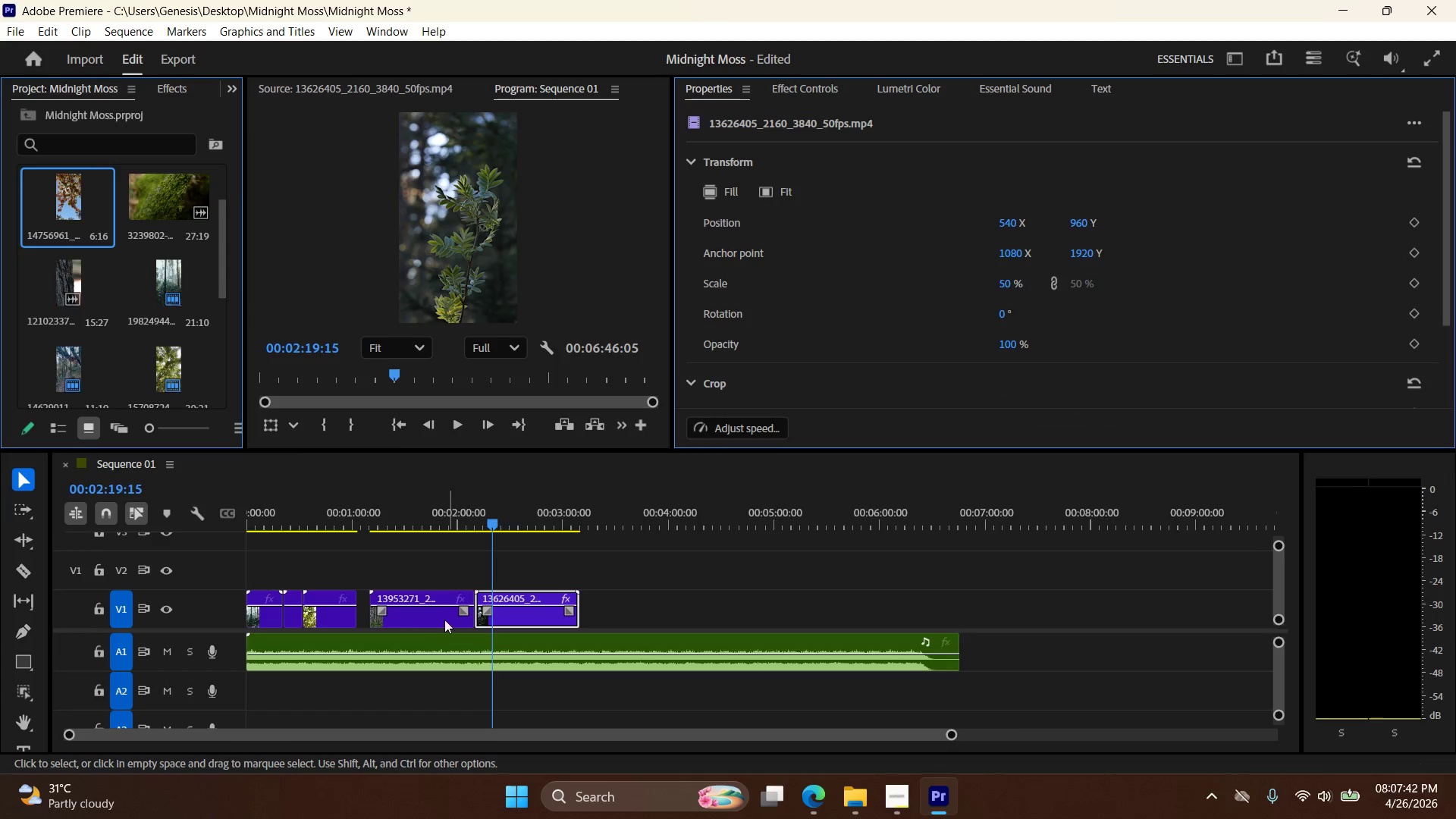 
left_click_drag(start_coordinate=[491, 535], to_coordinate=[417, 542])
 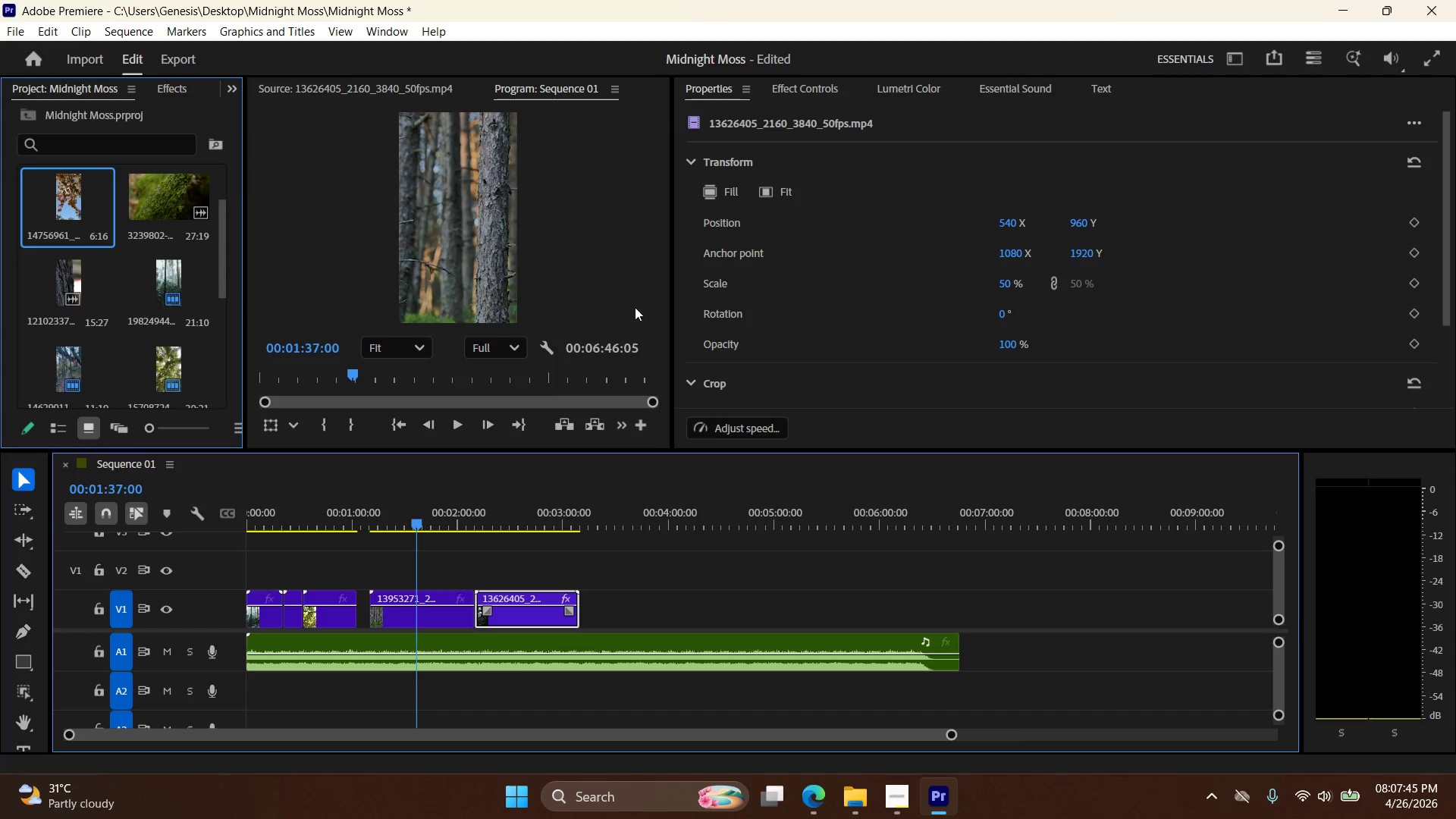 
left_click([728, 191])
 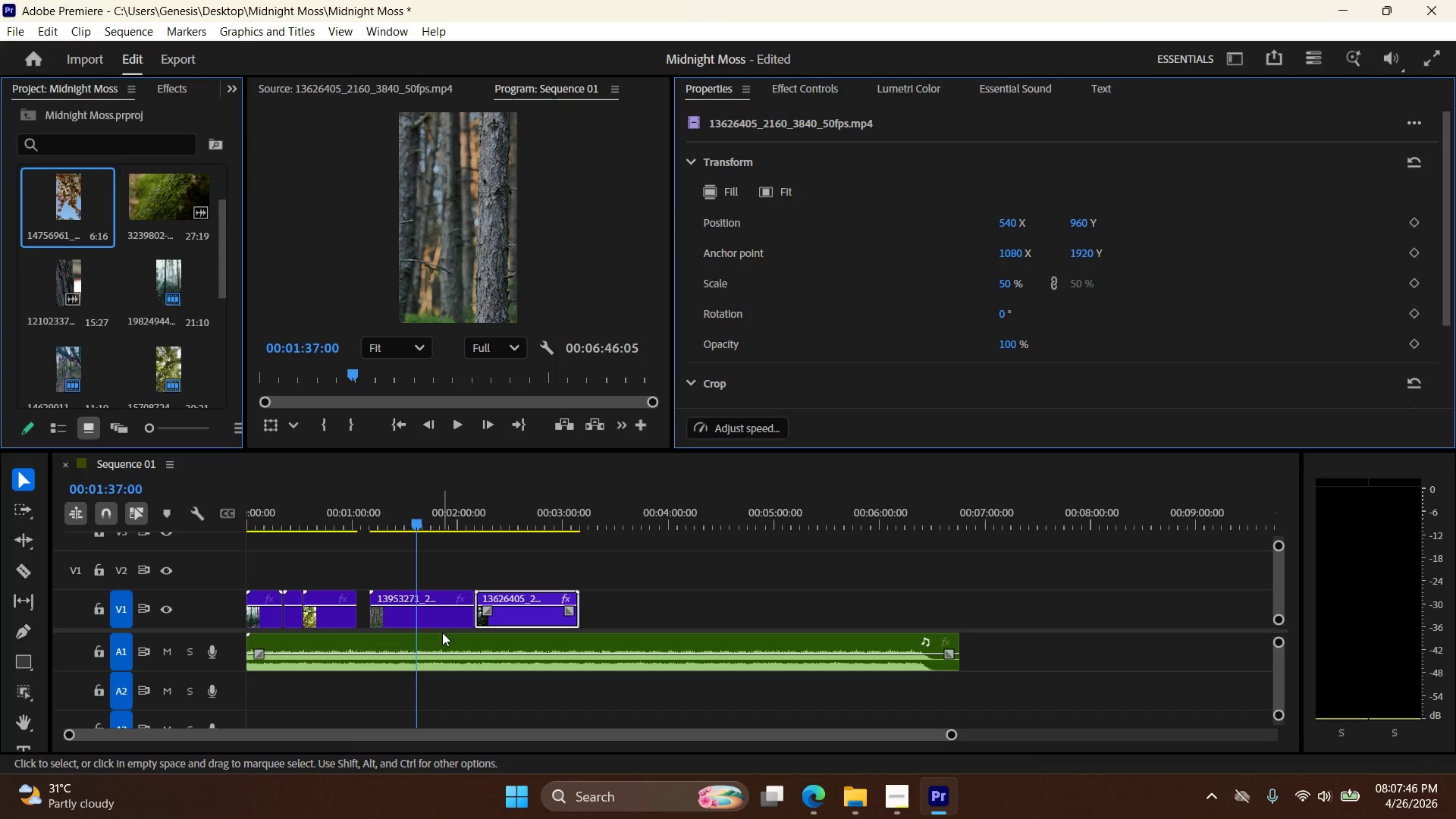 
left_click([427, 625])
 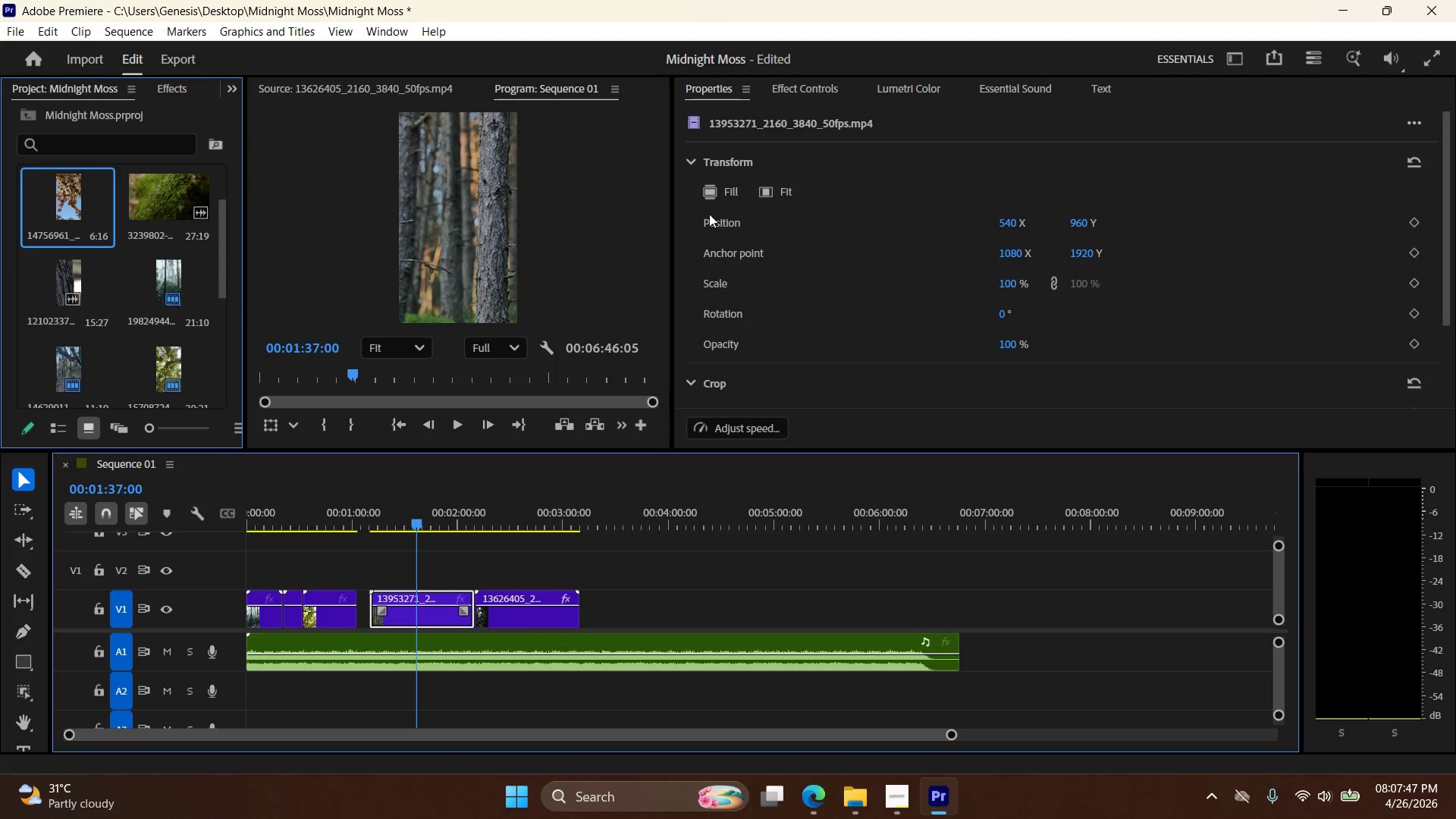 
left_click([720, 185])
 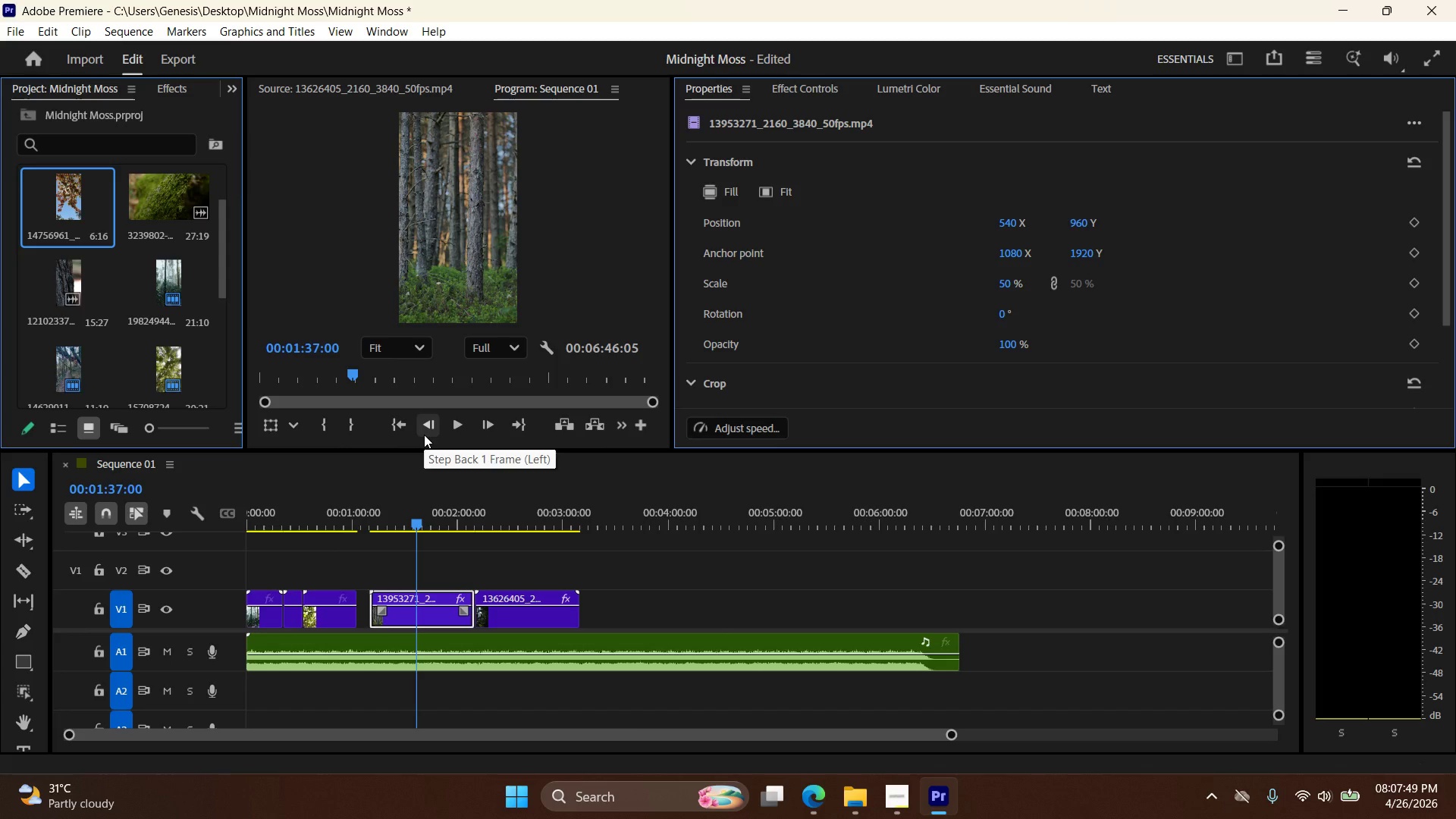 
key(Control+Z)
 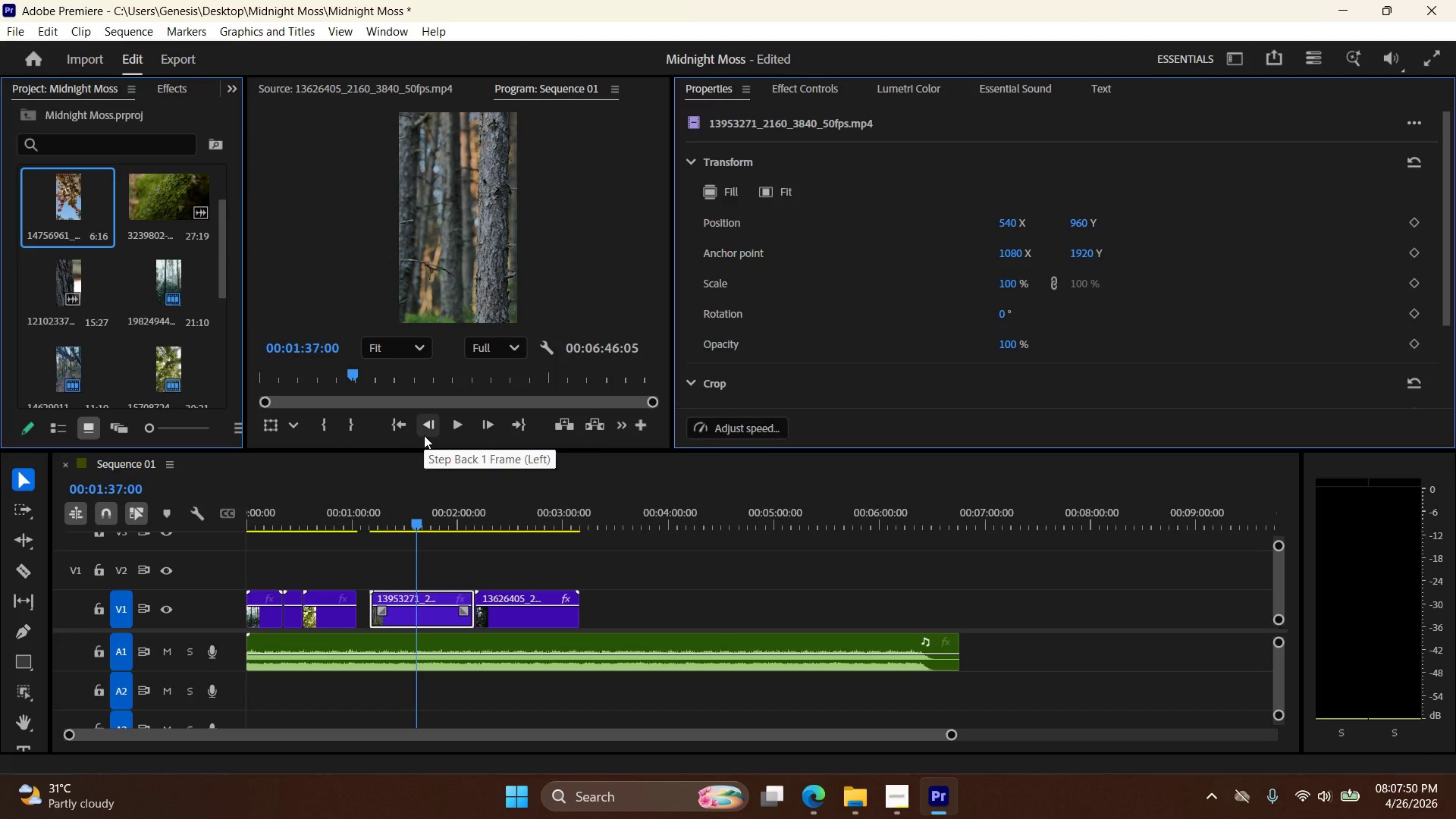 
key(Control+ControlLeft)
 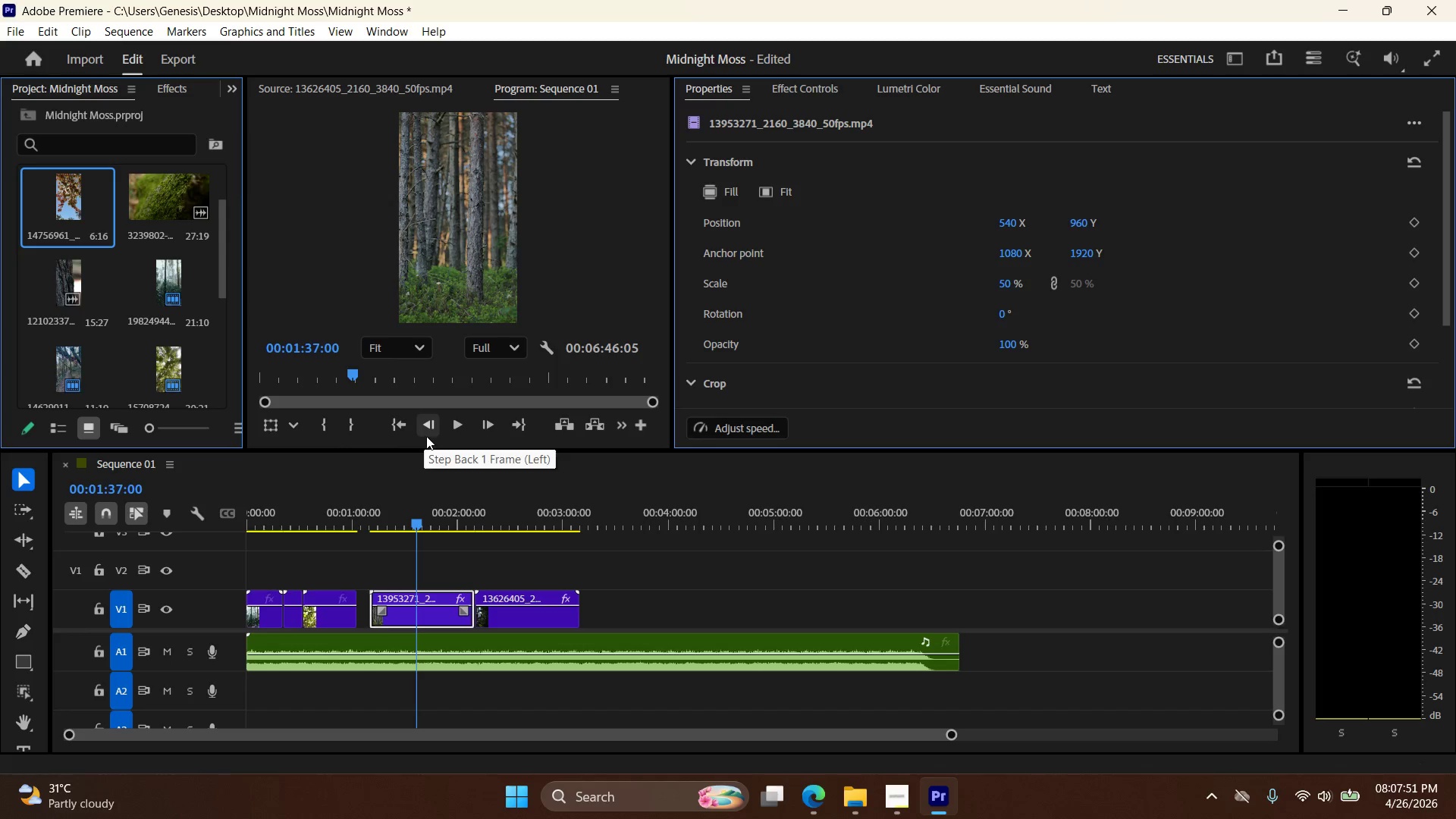 
key(Control+Shift+ShiftLeft)
 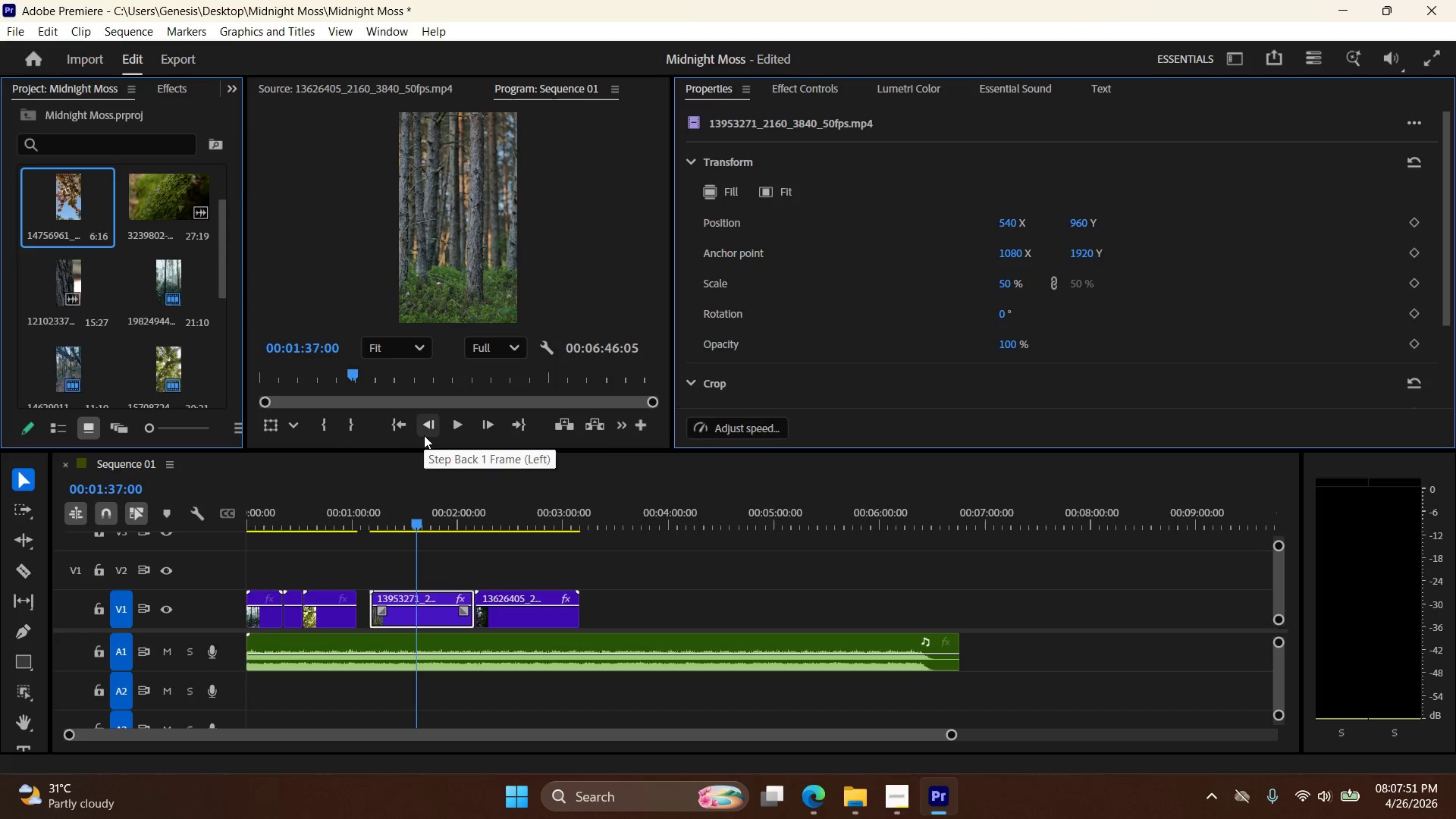 
key(Control+Shift+Z)
 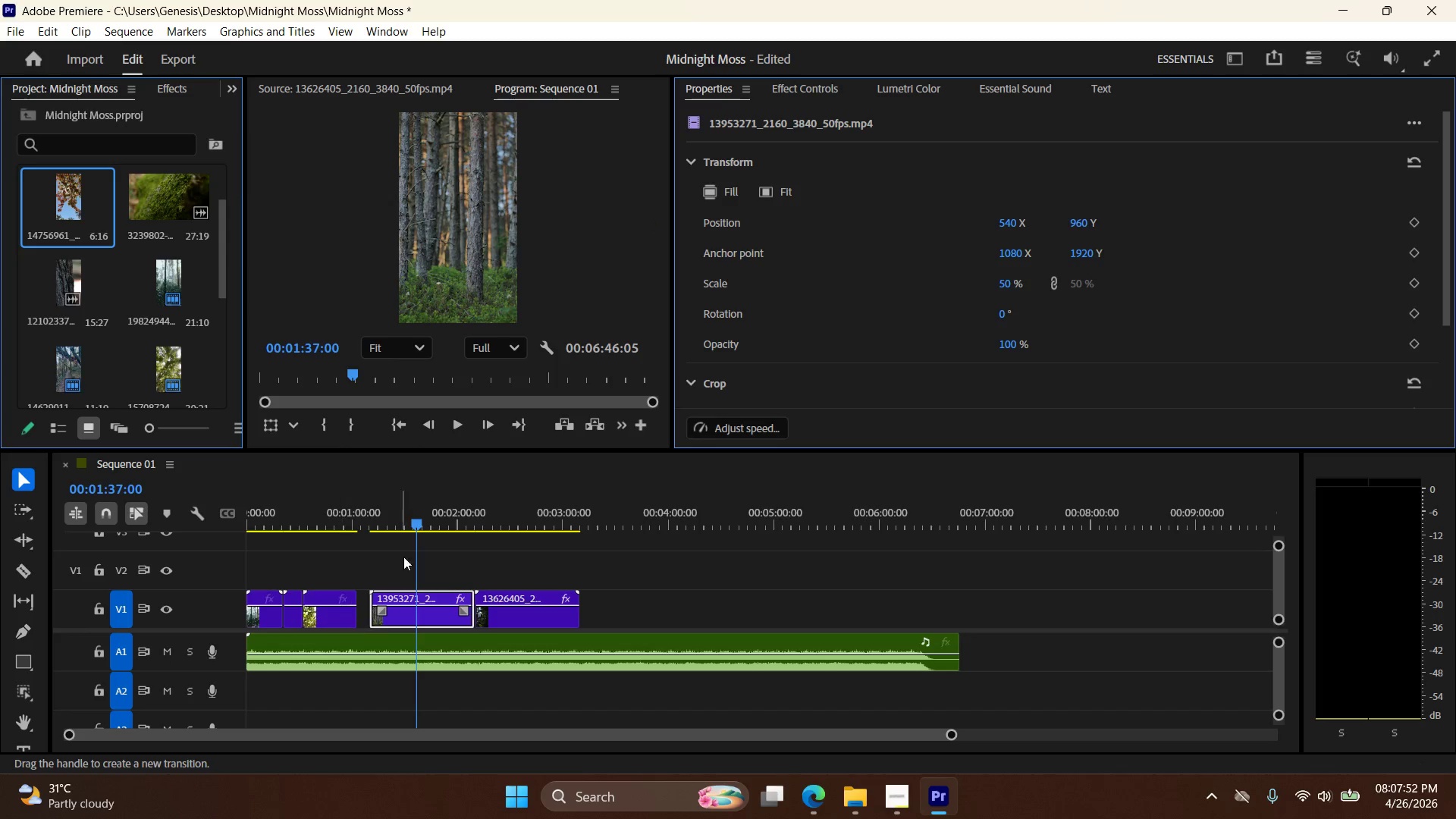 
left_click_drag(start_coordinate=[419, 525], to_coordinate=[322, 536])
 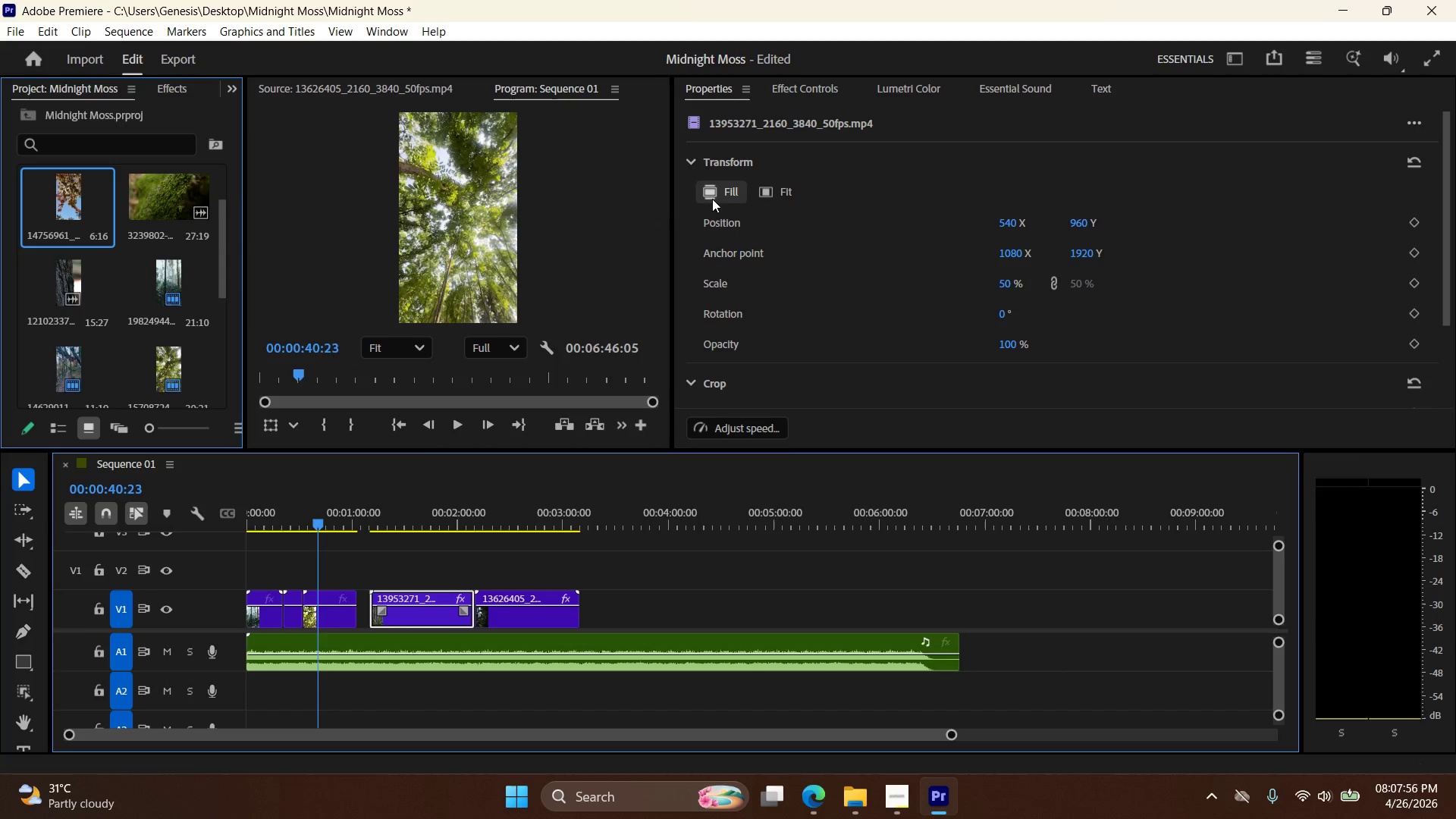 
left_click([711, 187])
 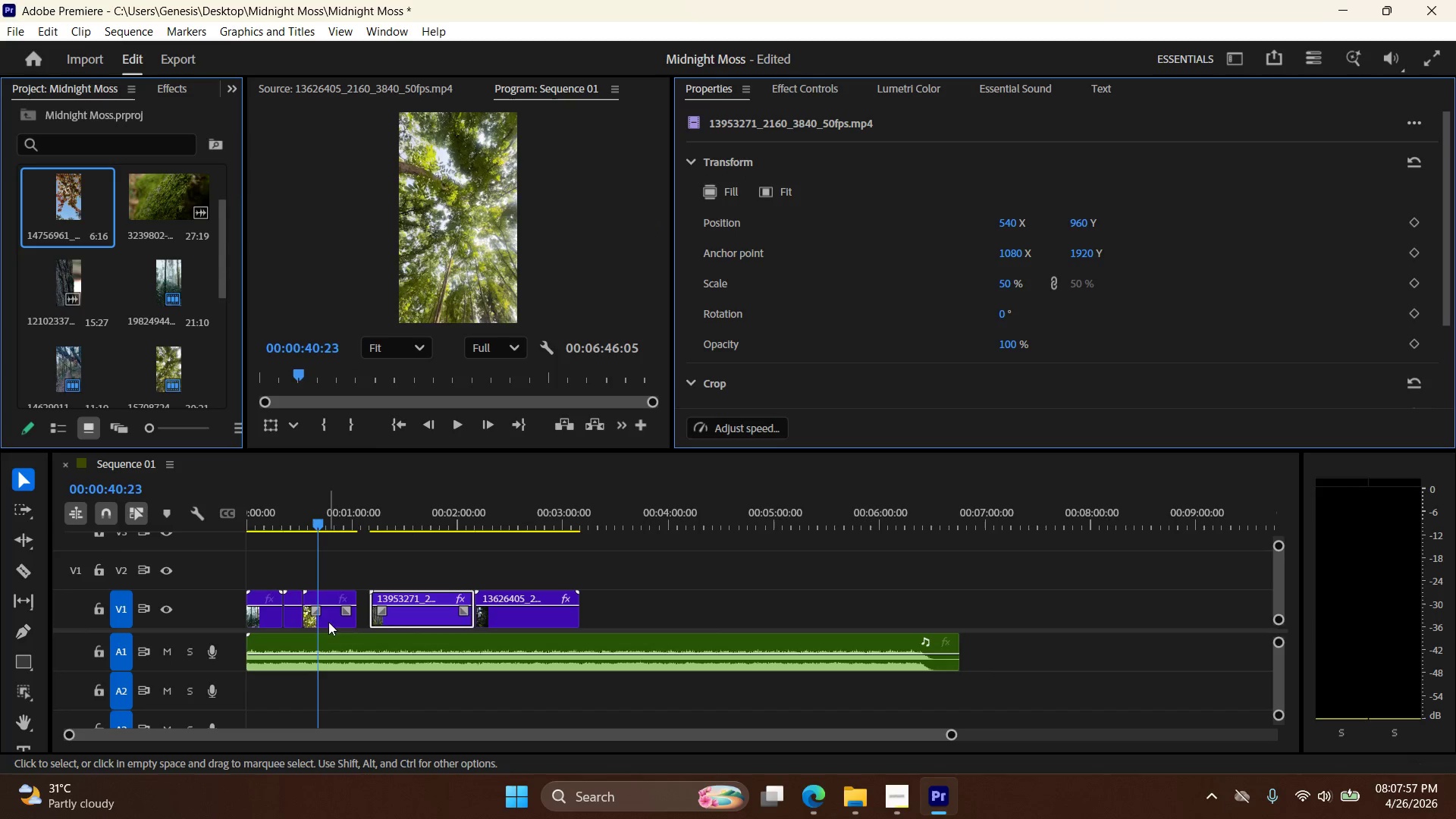 
left_click([337, 626])
 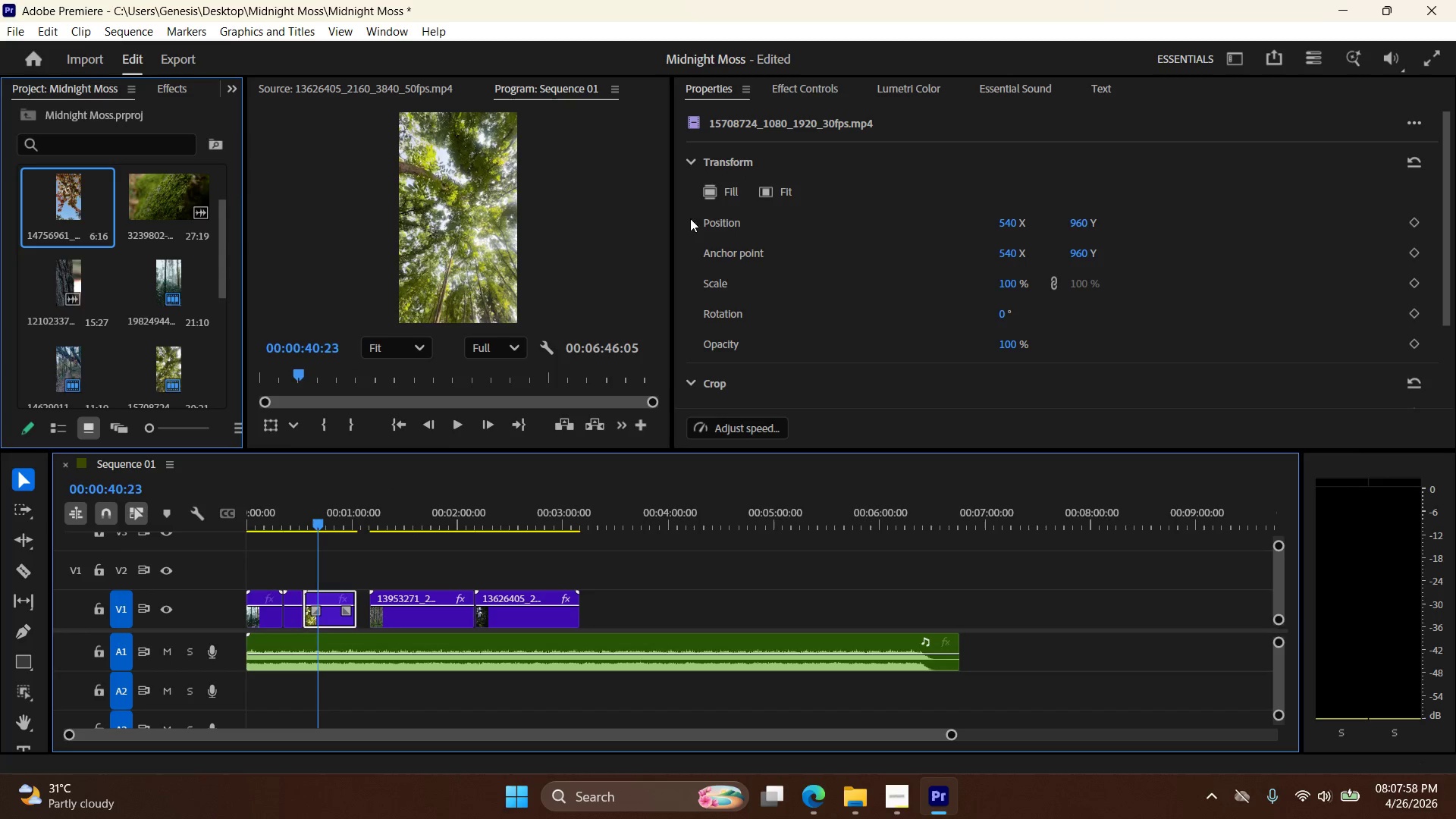 
left_click([711, 195])
 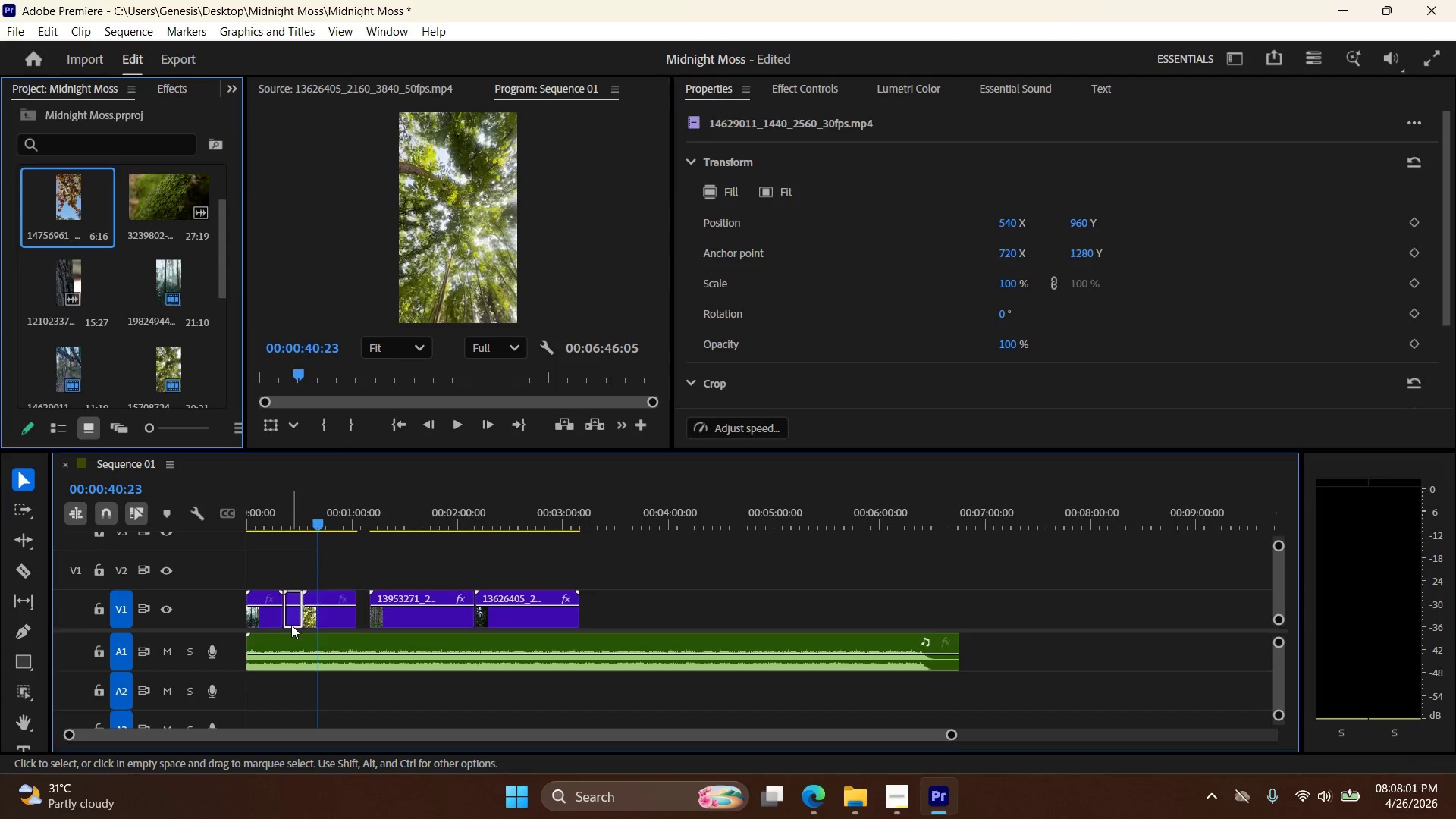 
left_click_drag(start_coordinate=[319, 519], to_coordinate=[294, 525])
 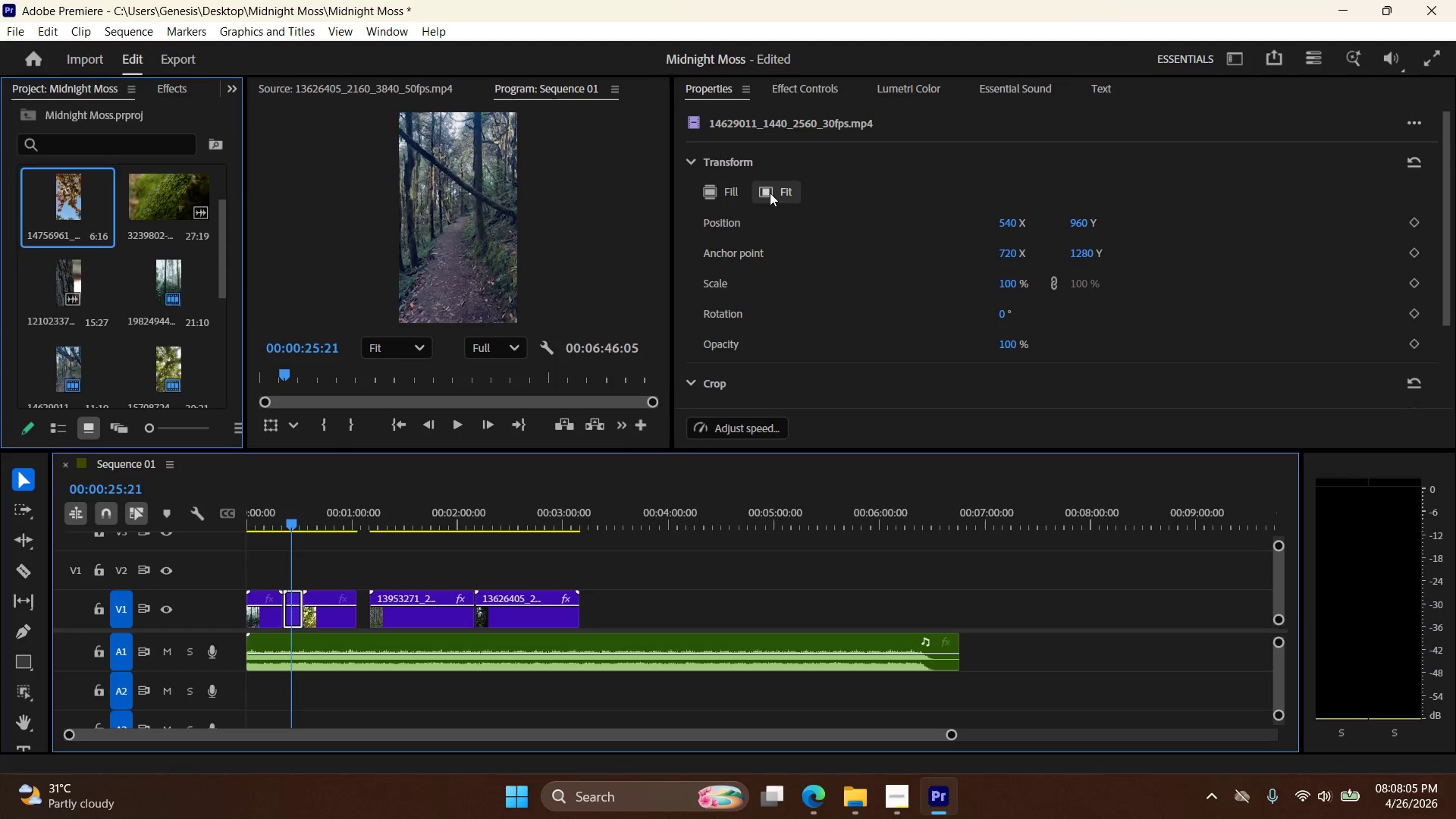 
left_click([745, 193])
 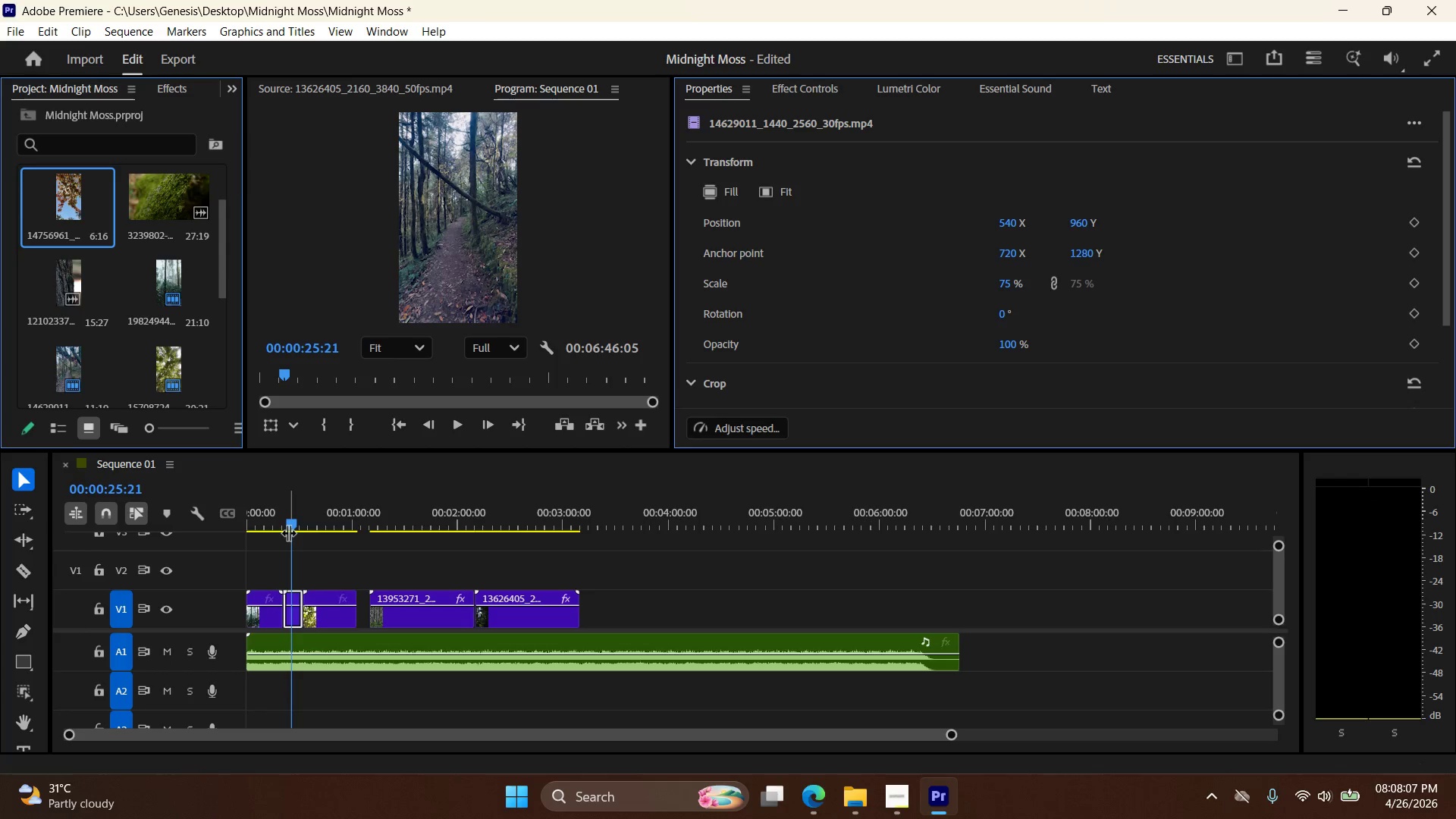 
left_click_drag(start_coordinate=[293, 522], to_coordinate=[253, 527])
 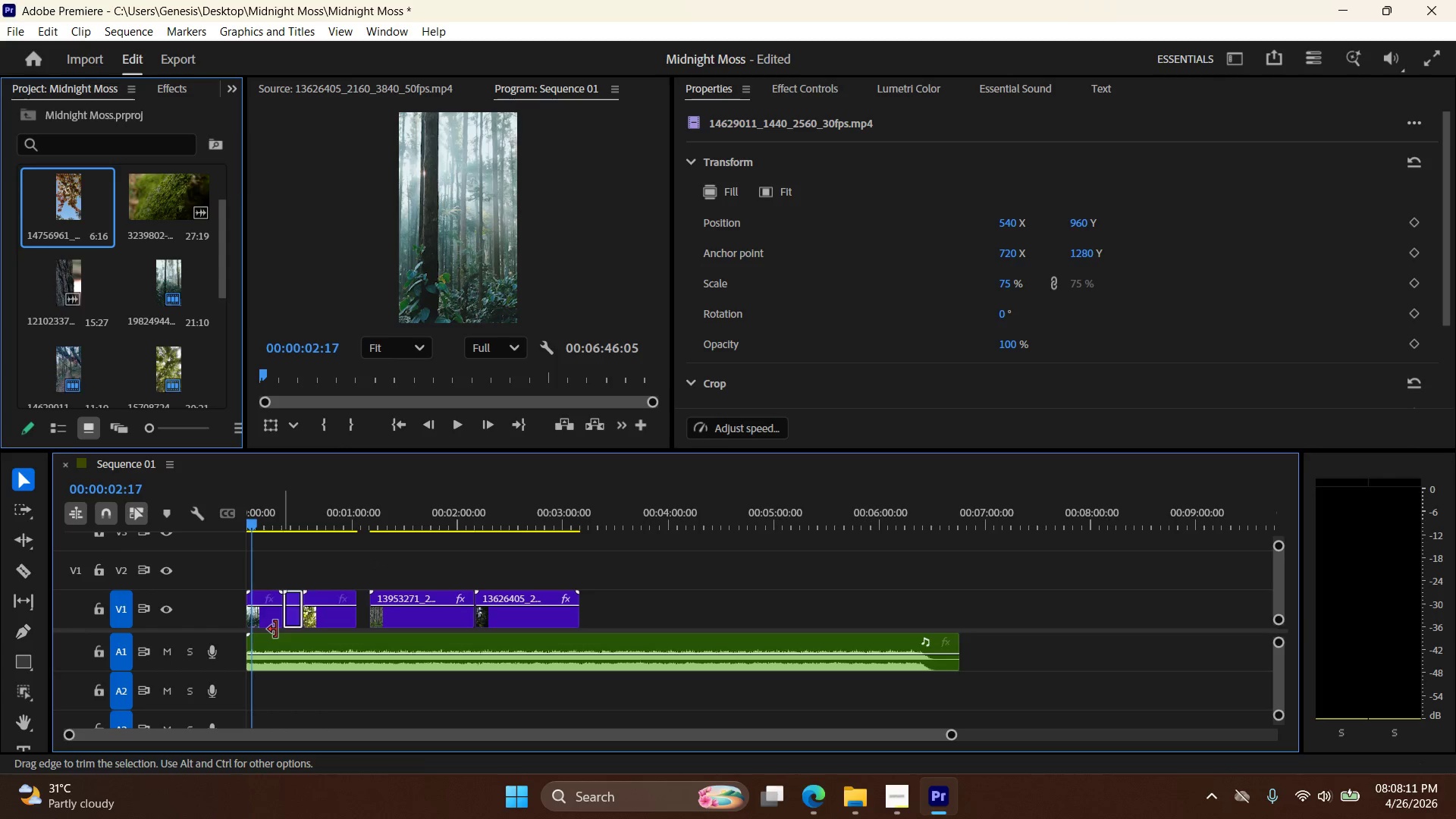 
left_click([266, 615])
 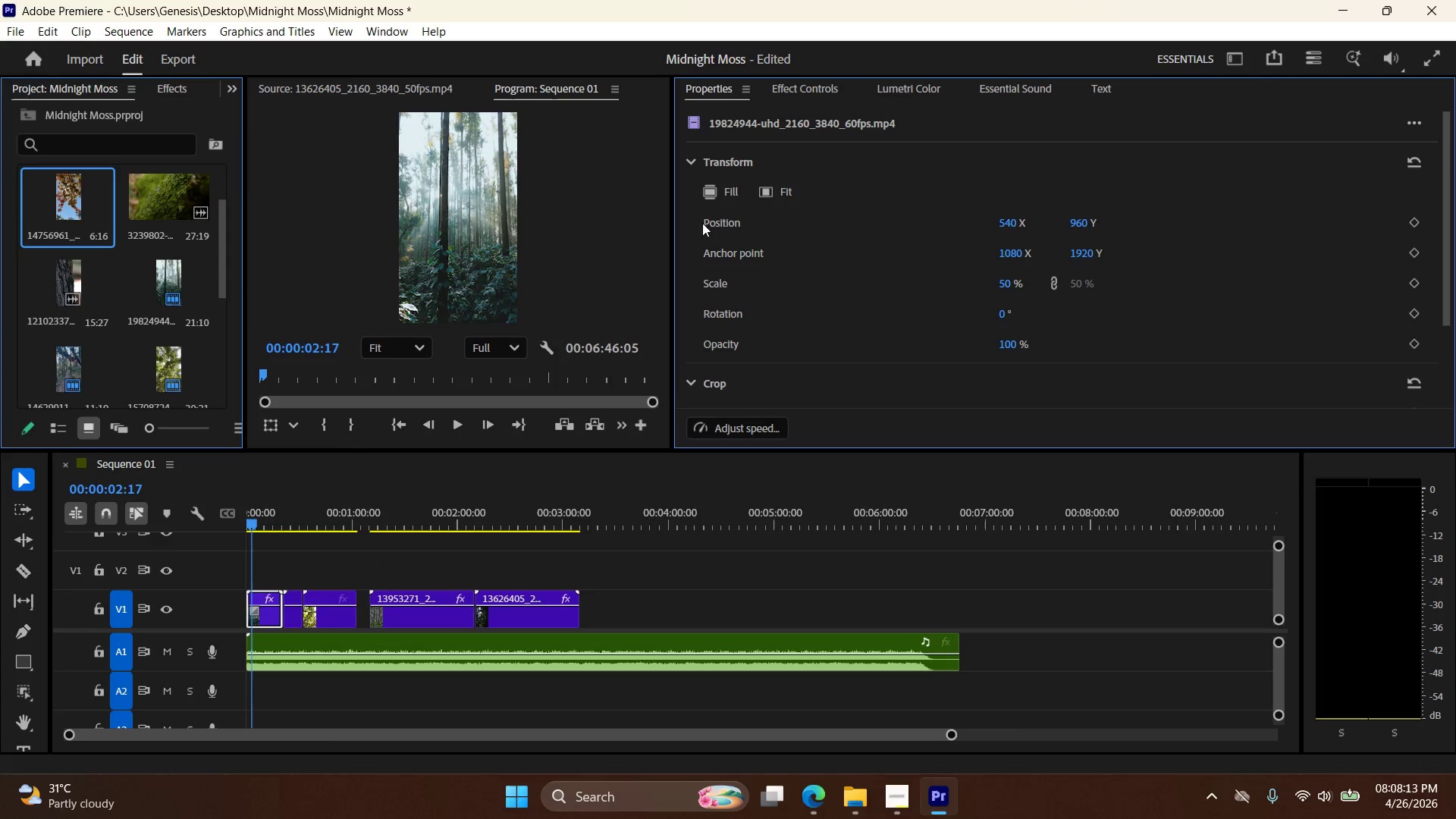 
key(Control+Z)
 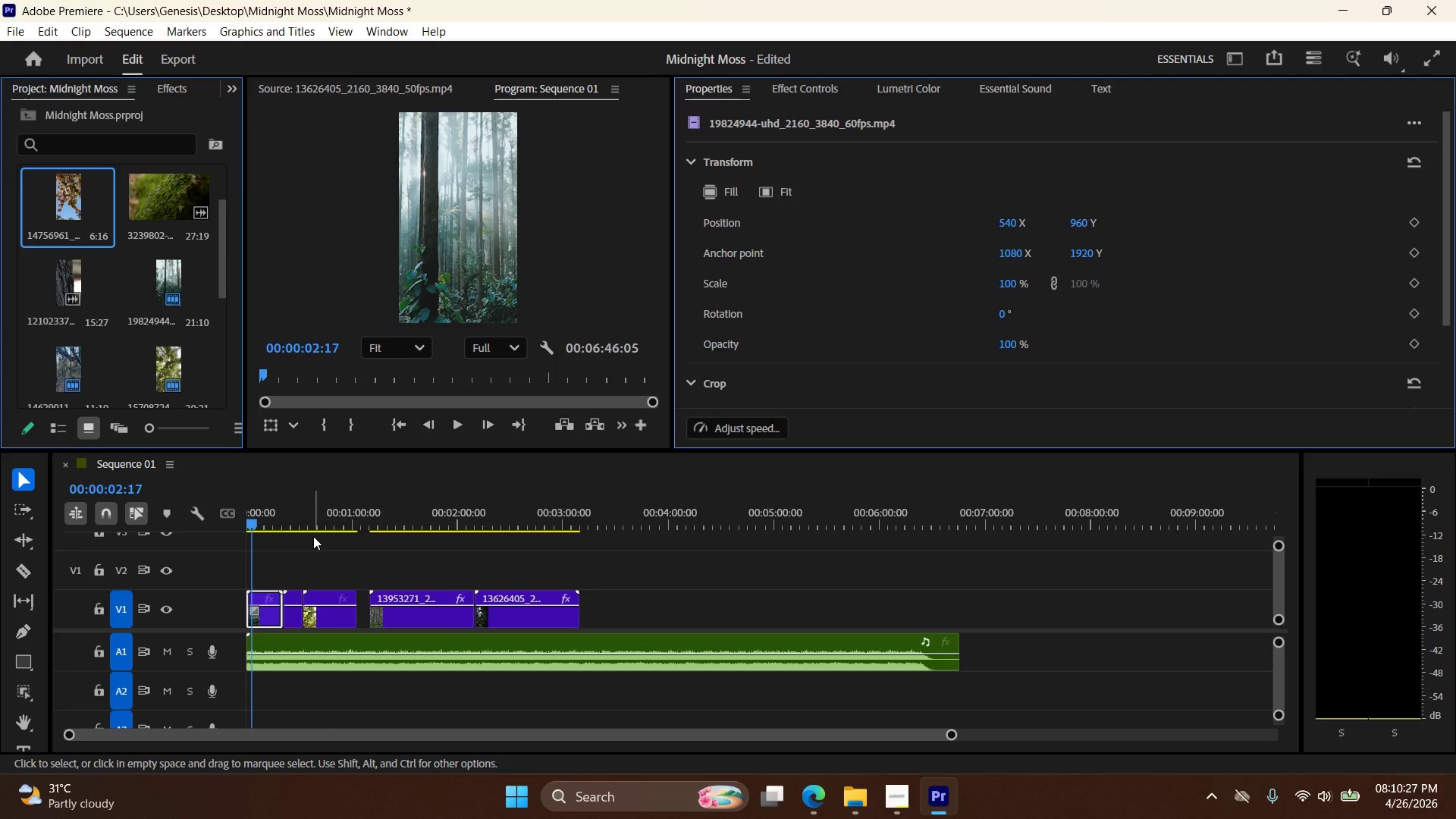 
wait(138.81)
 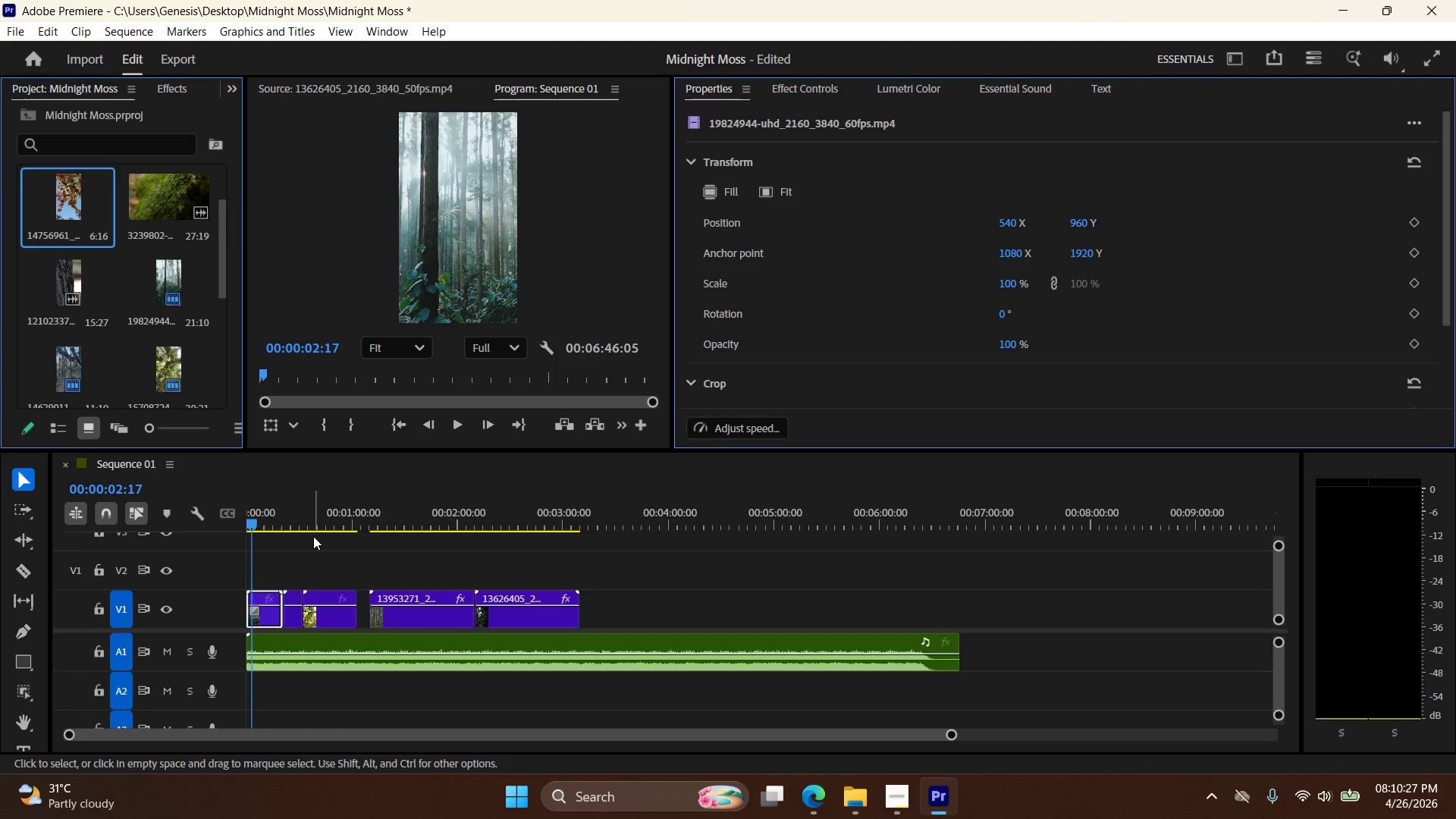 
key(ArrowRight)
 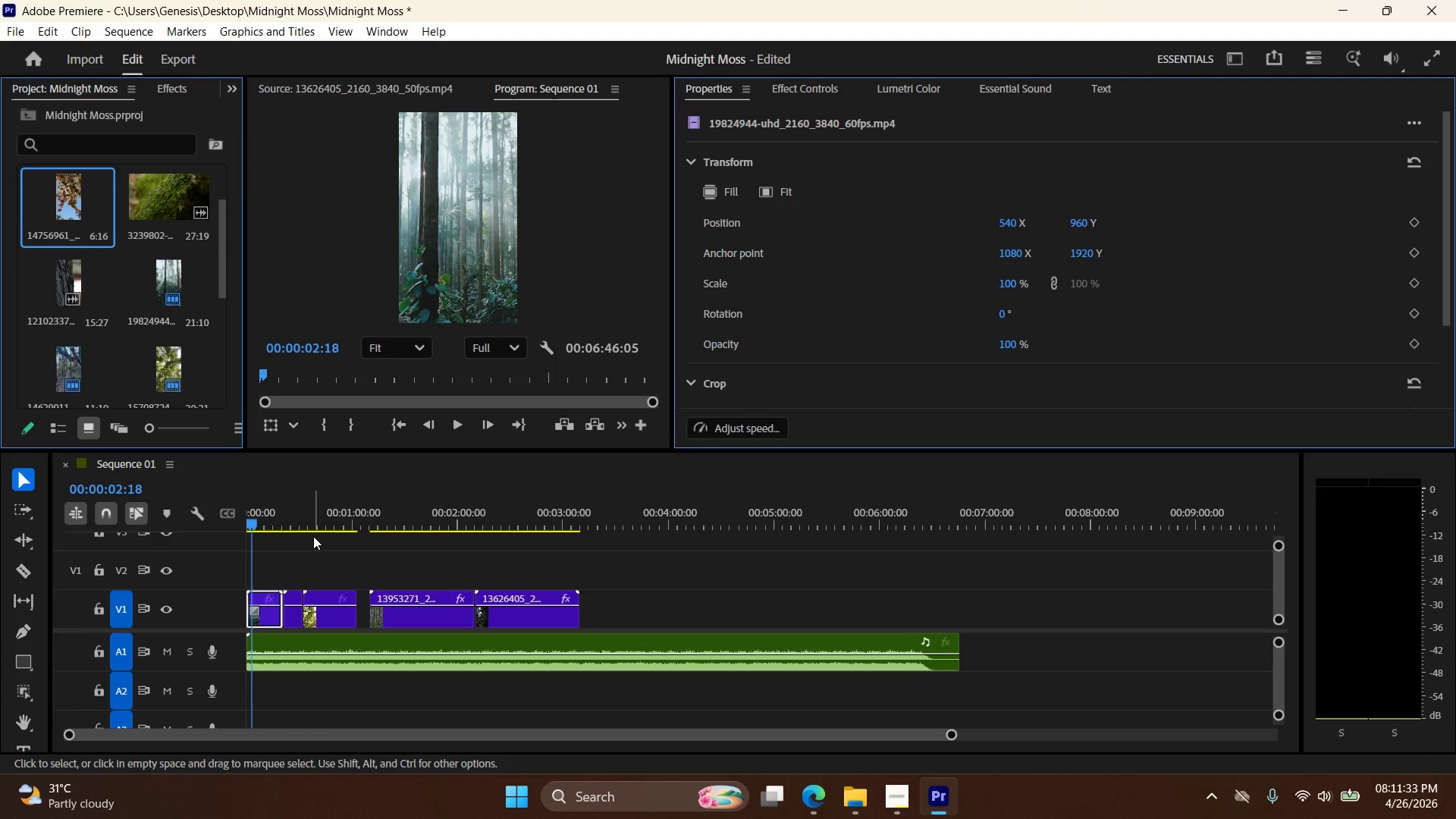 
wait(65.66)
 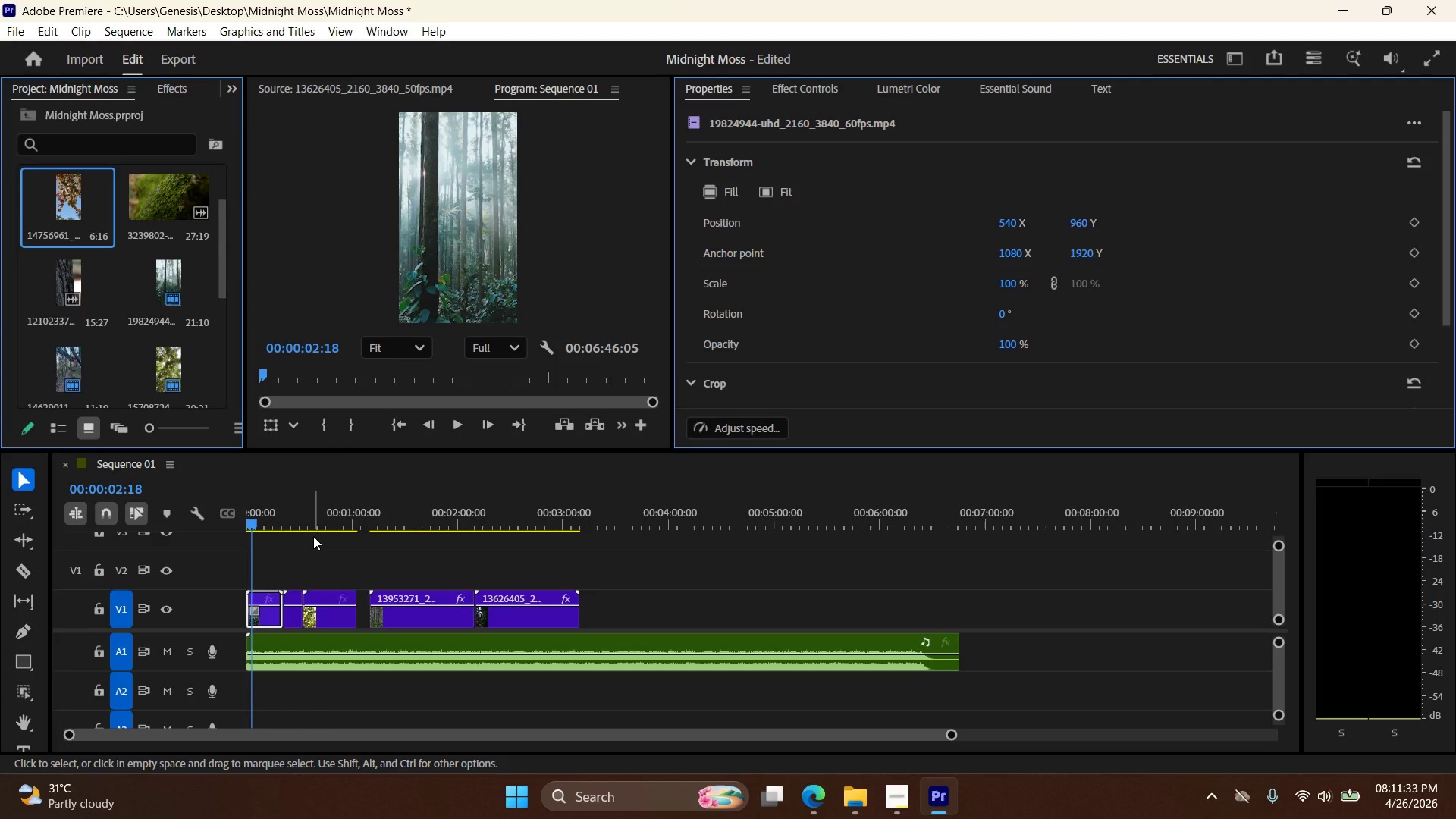 
left_click_drag(start_coordinate=[256, 534], to_coordinate=[483, 545])
 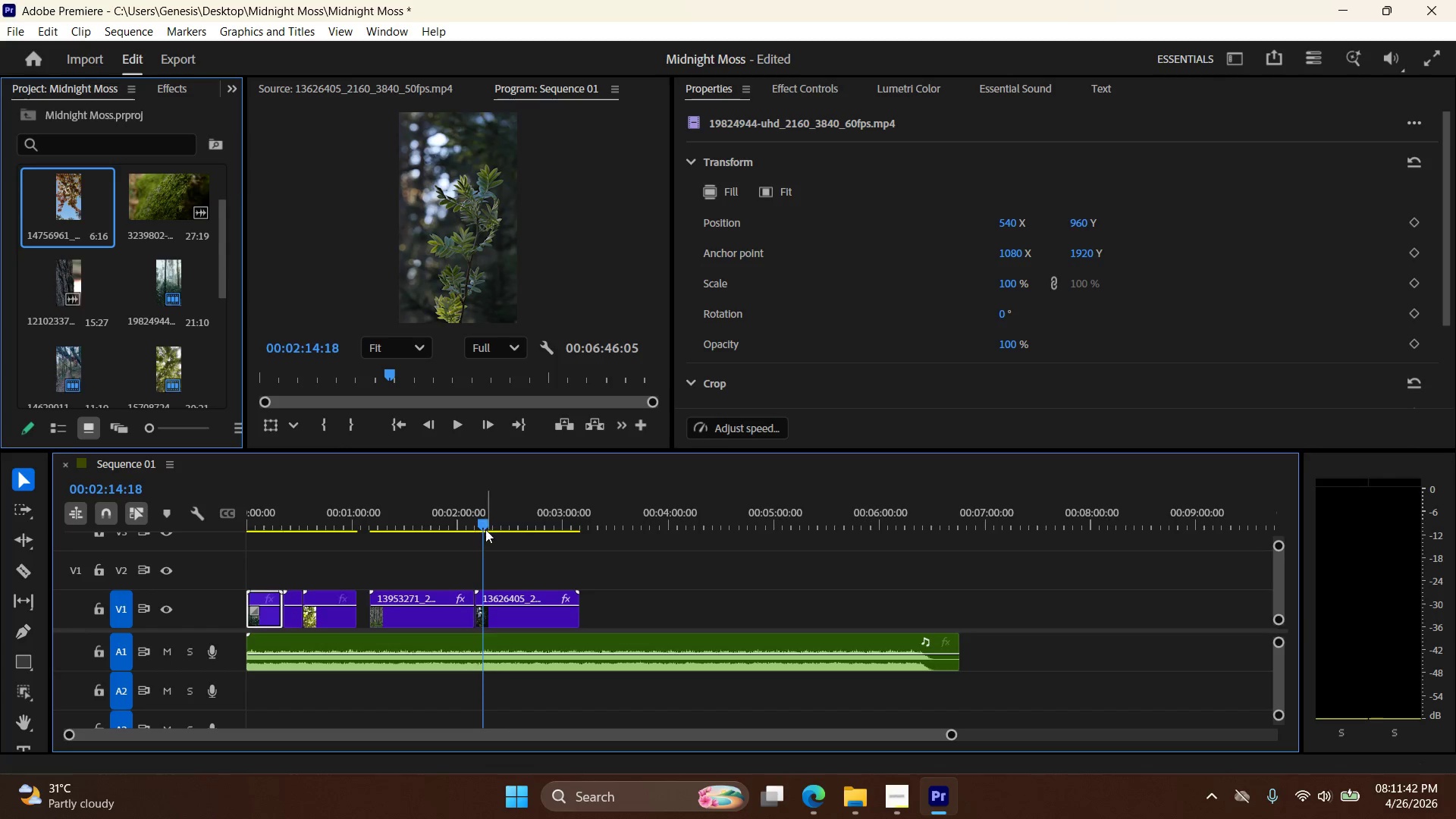 
left_click_drag(start_coordinate=[482, 526], to_coordinate=[428, 532])
 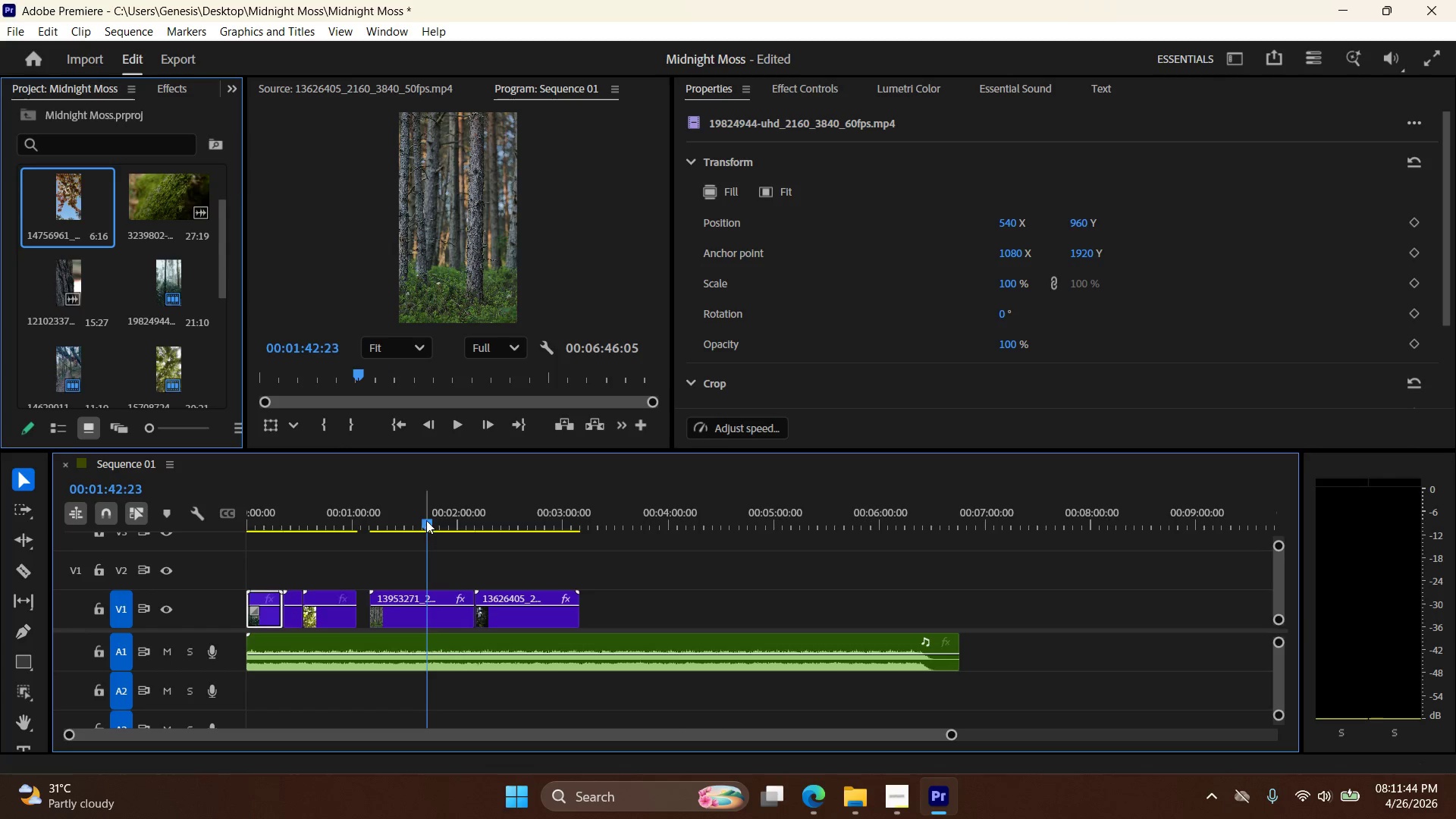 
left_click_drag(start_coordinate=[425, 522], to_coordinate=[288, 528])
 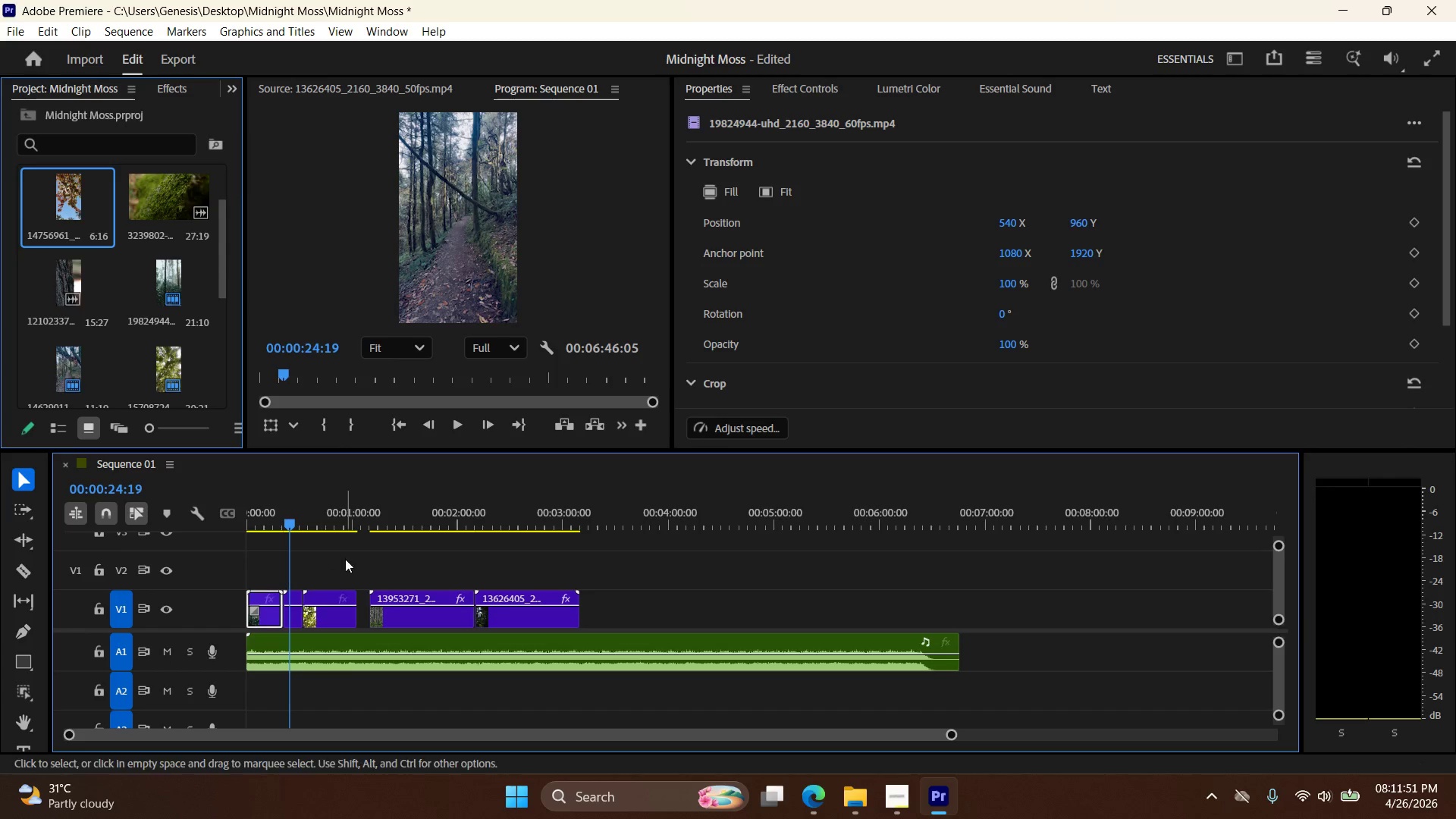 
left_click([345, 557])
 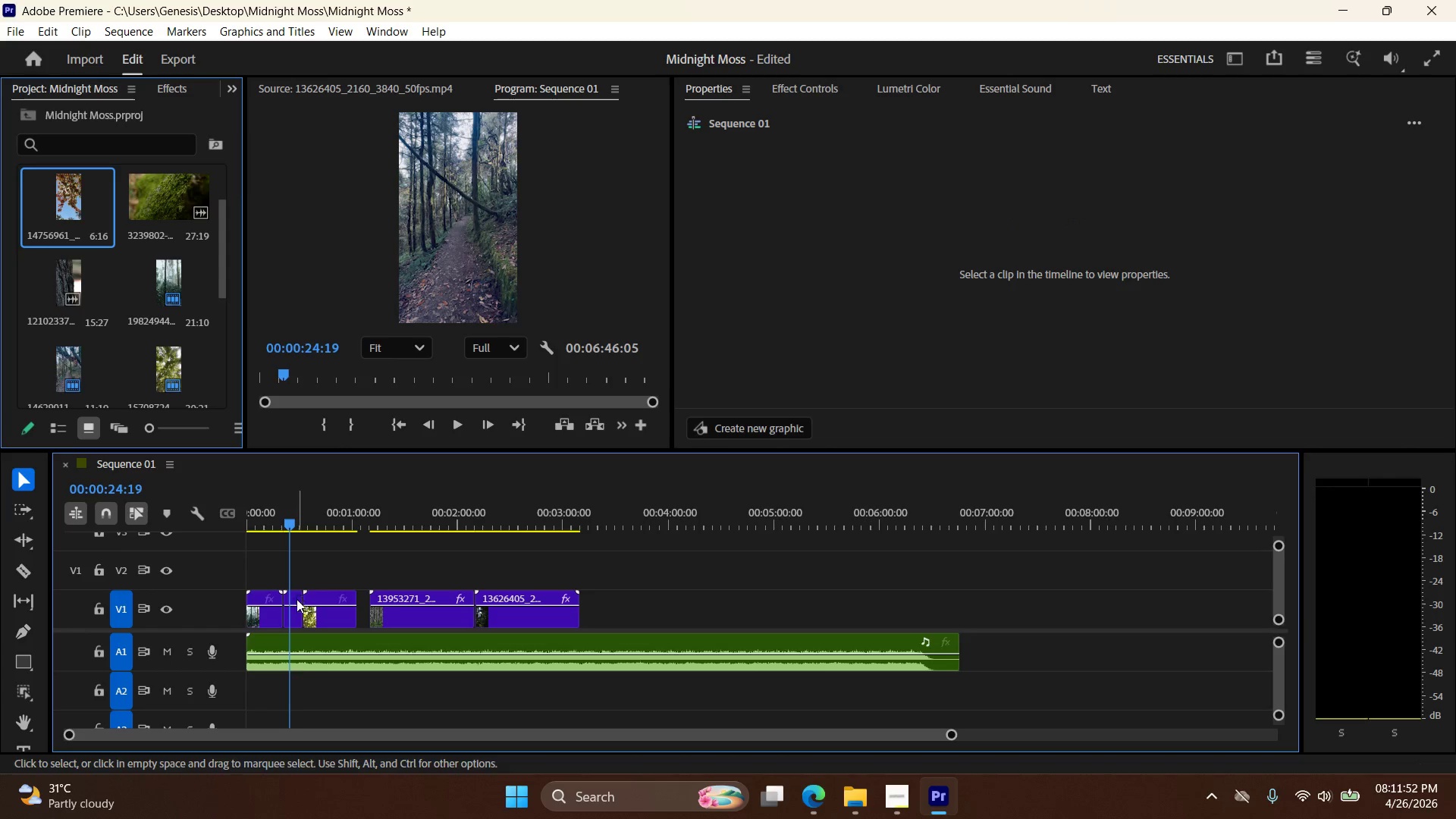 
left_click([297, 605])
 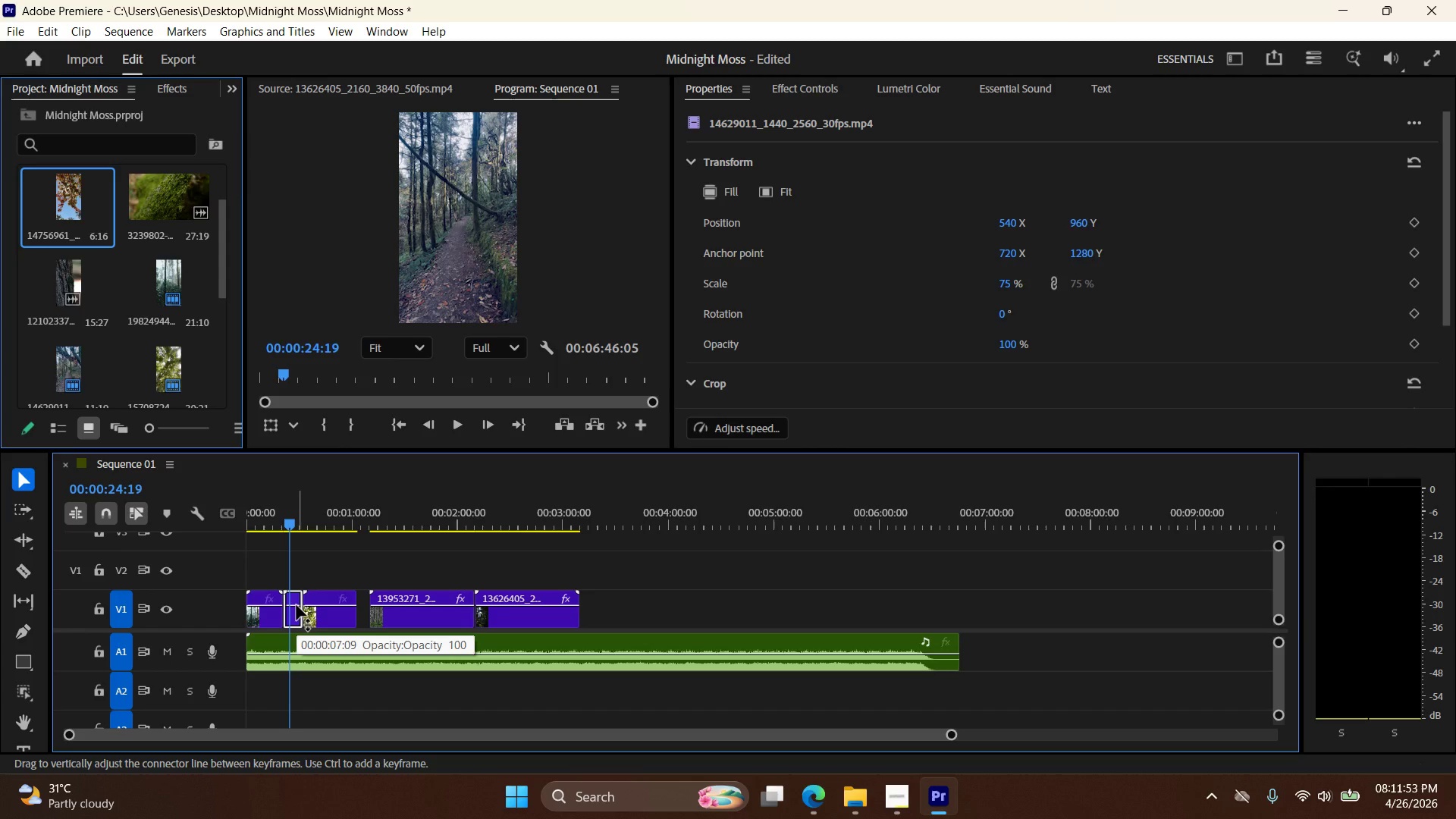 
key(Delete)
 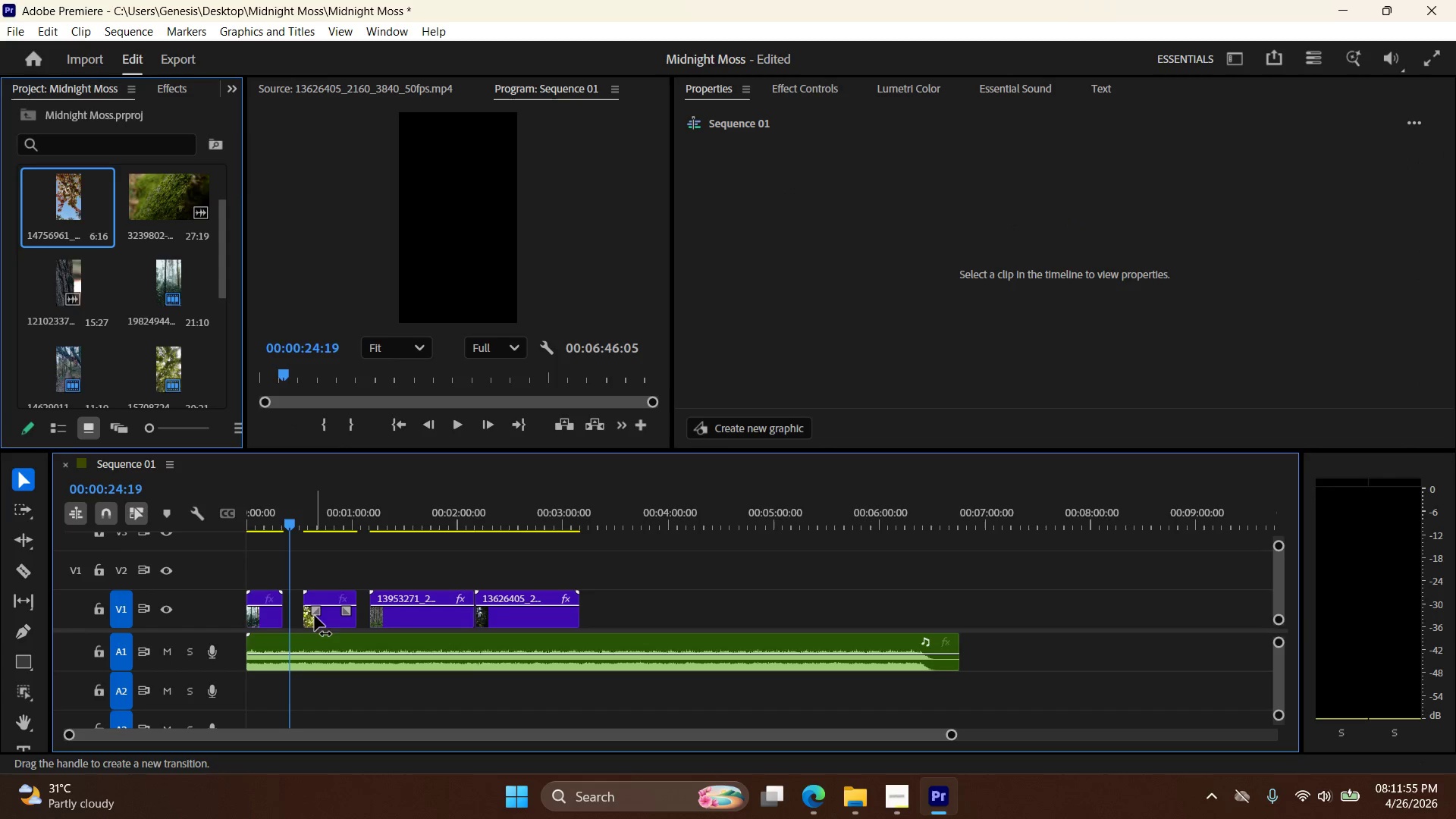 
left_click_drag(start_coordinate=[318, 611], to_coordinate=[301, 621])
 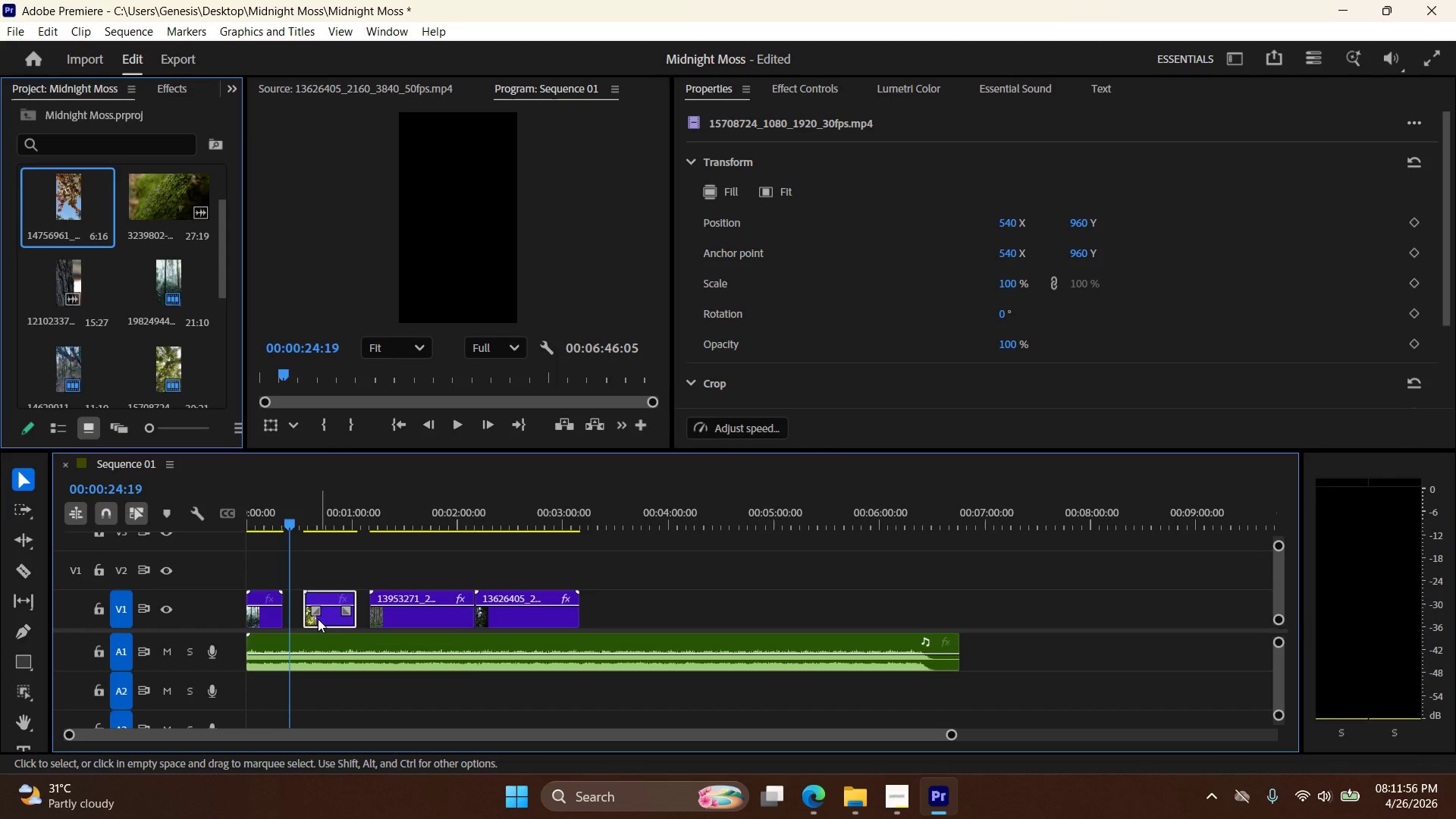 
left_click_drag(start_coordinate=[322, 619], to_coordinate=[300, 620])
 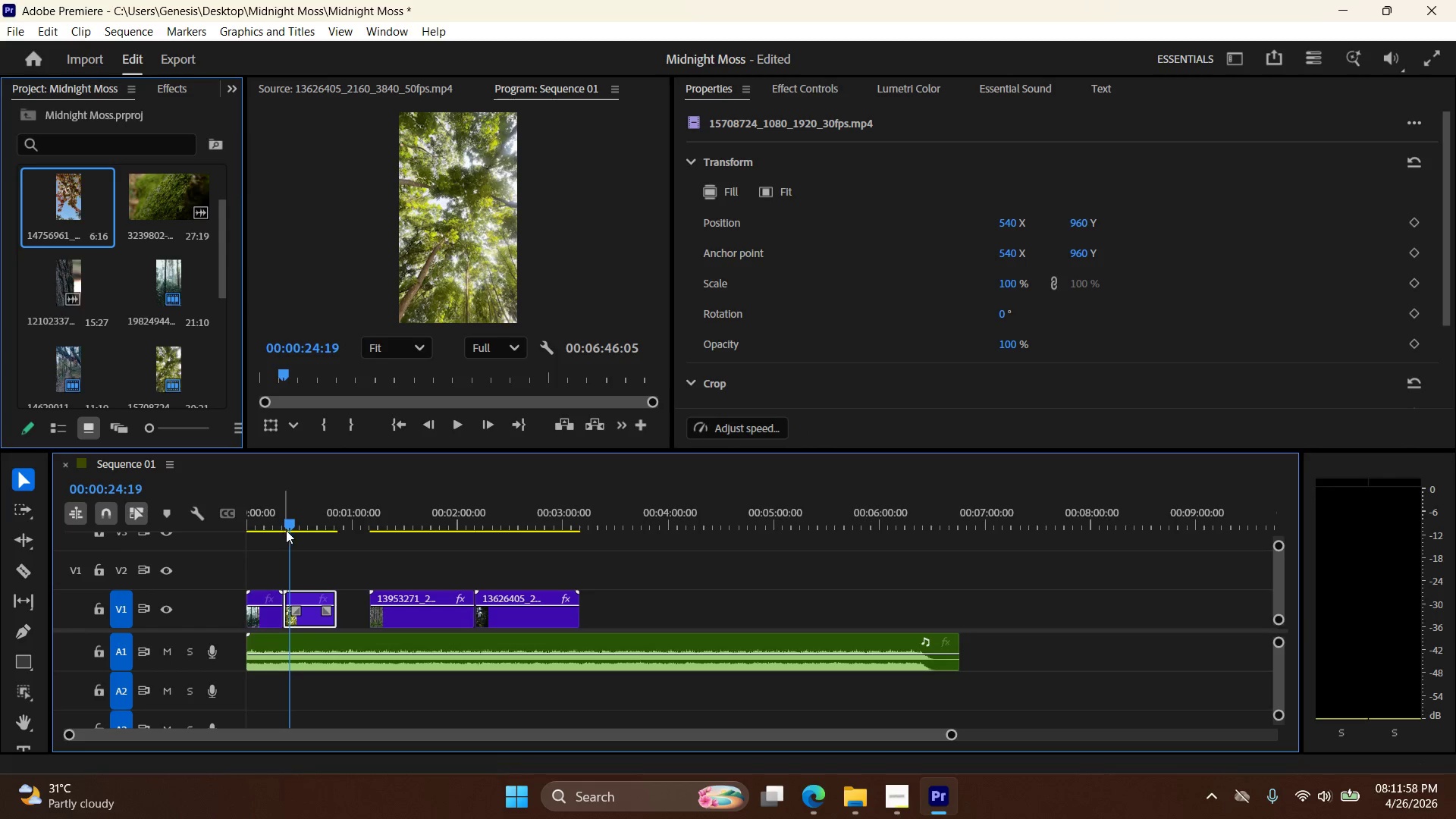 
left_click_drag(start_coordinate=[289, 528], to_coordinate=[322, 536])
 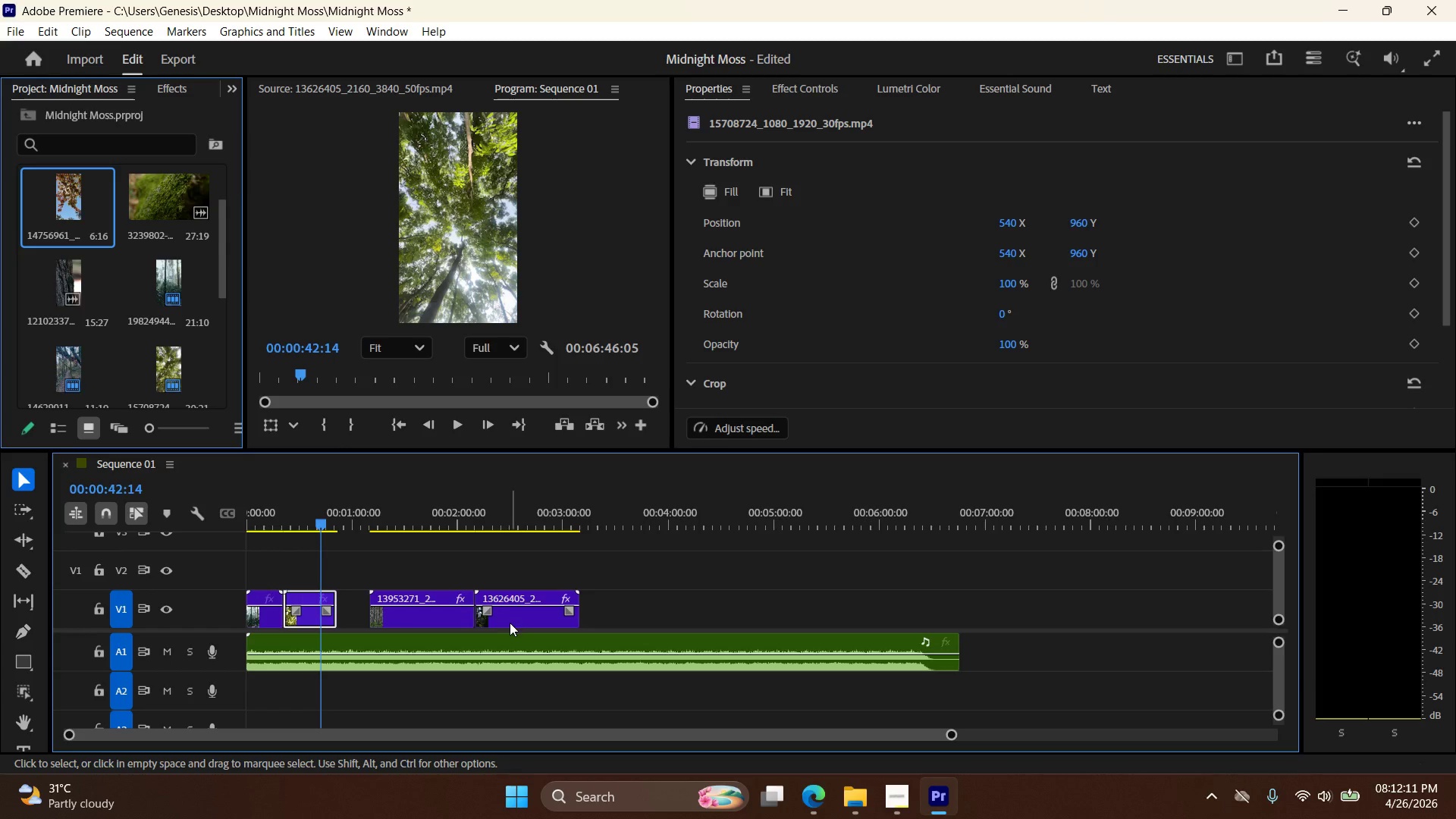 
left_click_drag(start_coordinate=[510, 623], to_coordinate=[558, 607])
 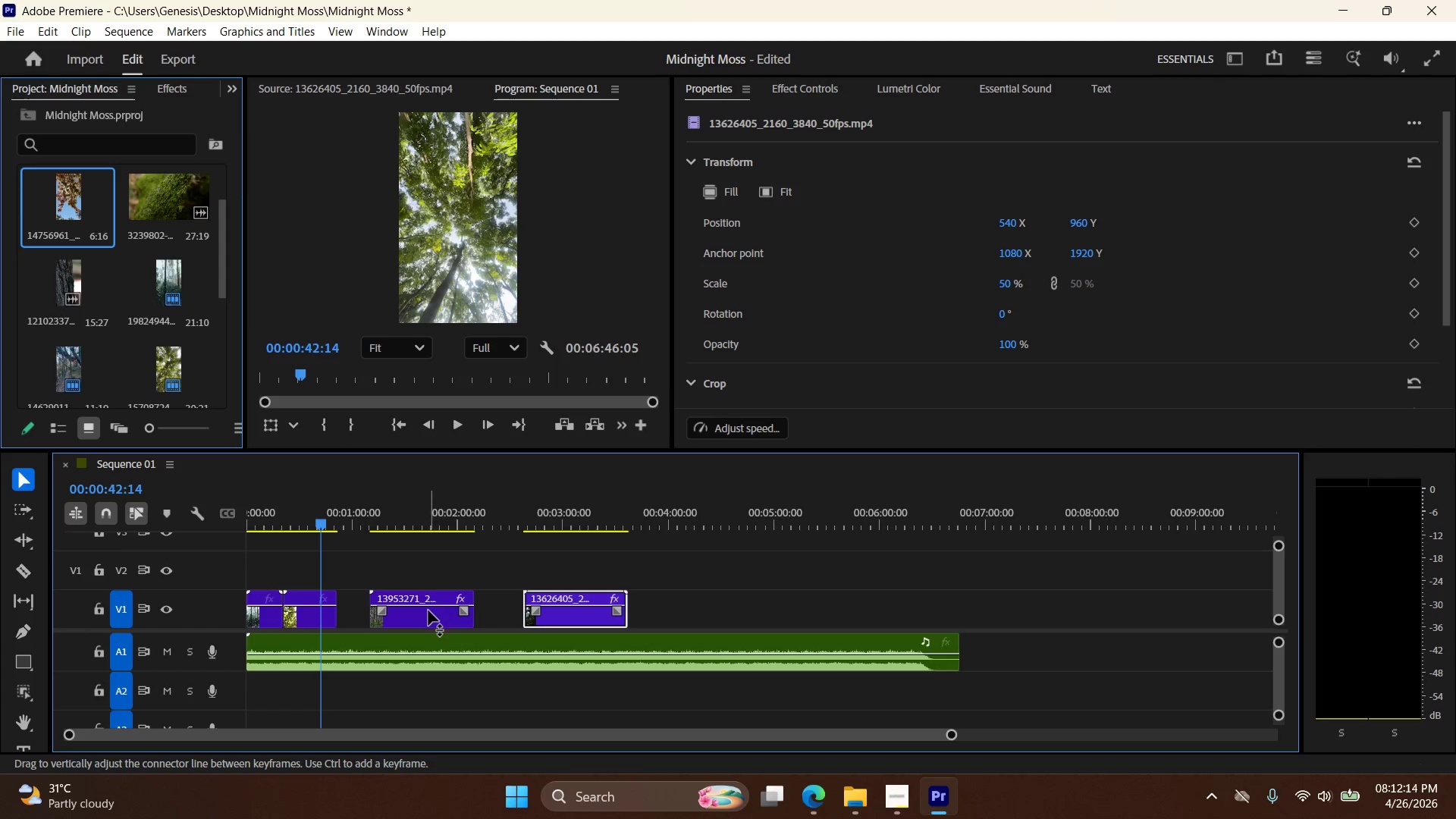 
left_click_drag(start_coordinate=[429, 611], to_coordinate=[685, 612])
 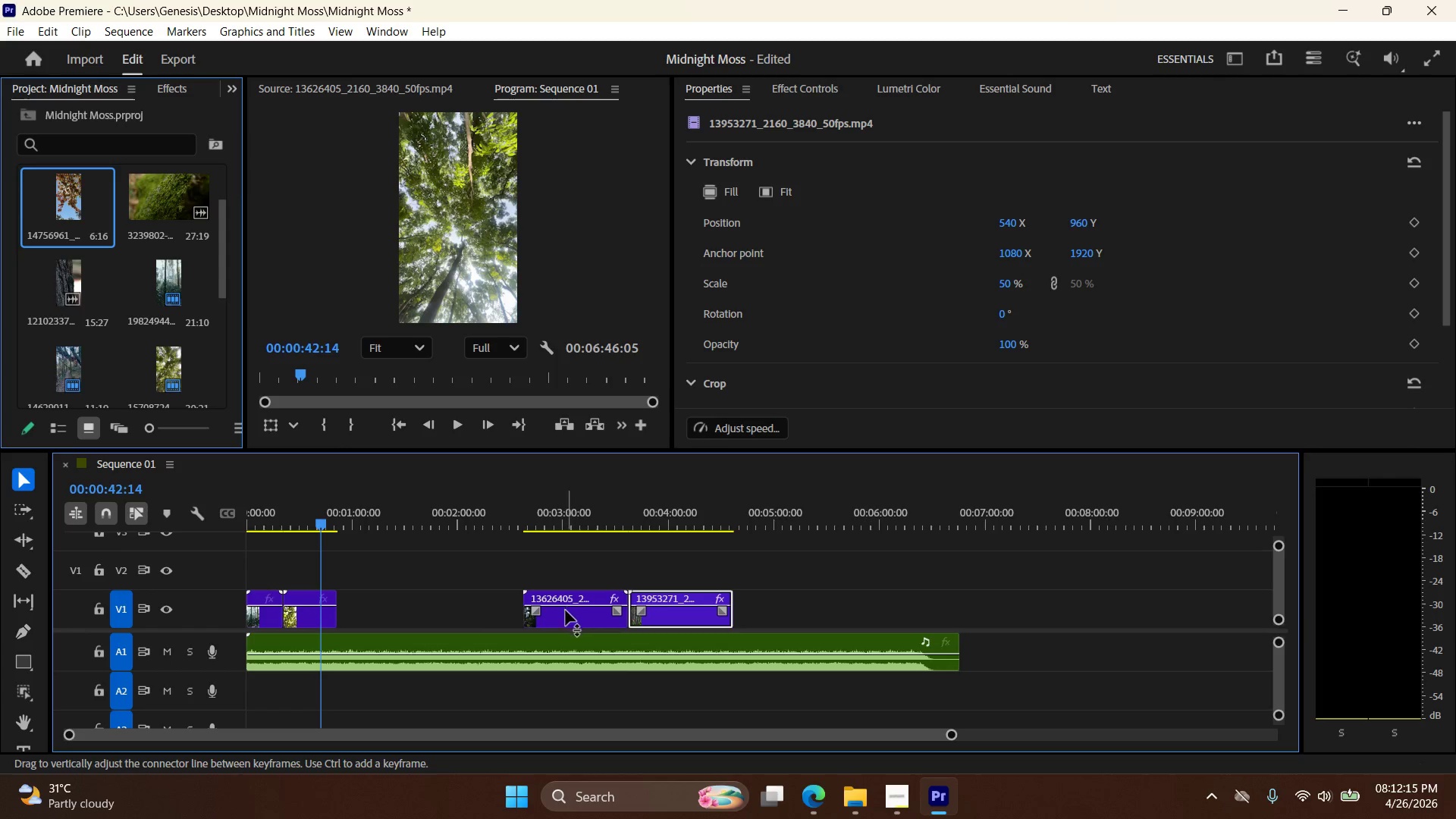 
left_click_drag(start_coordinate=[566, 613], to_coordinate=[385, 623])
 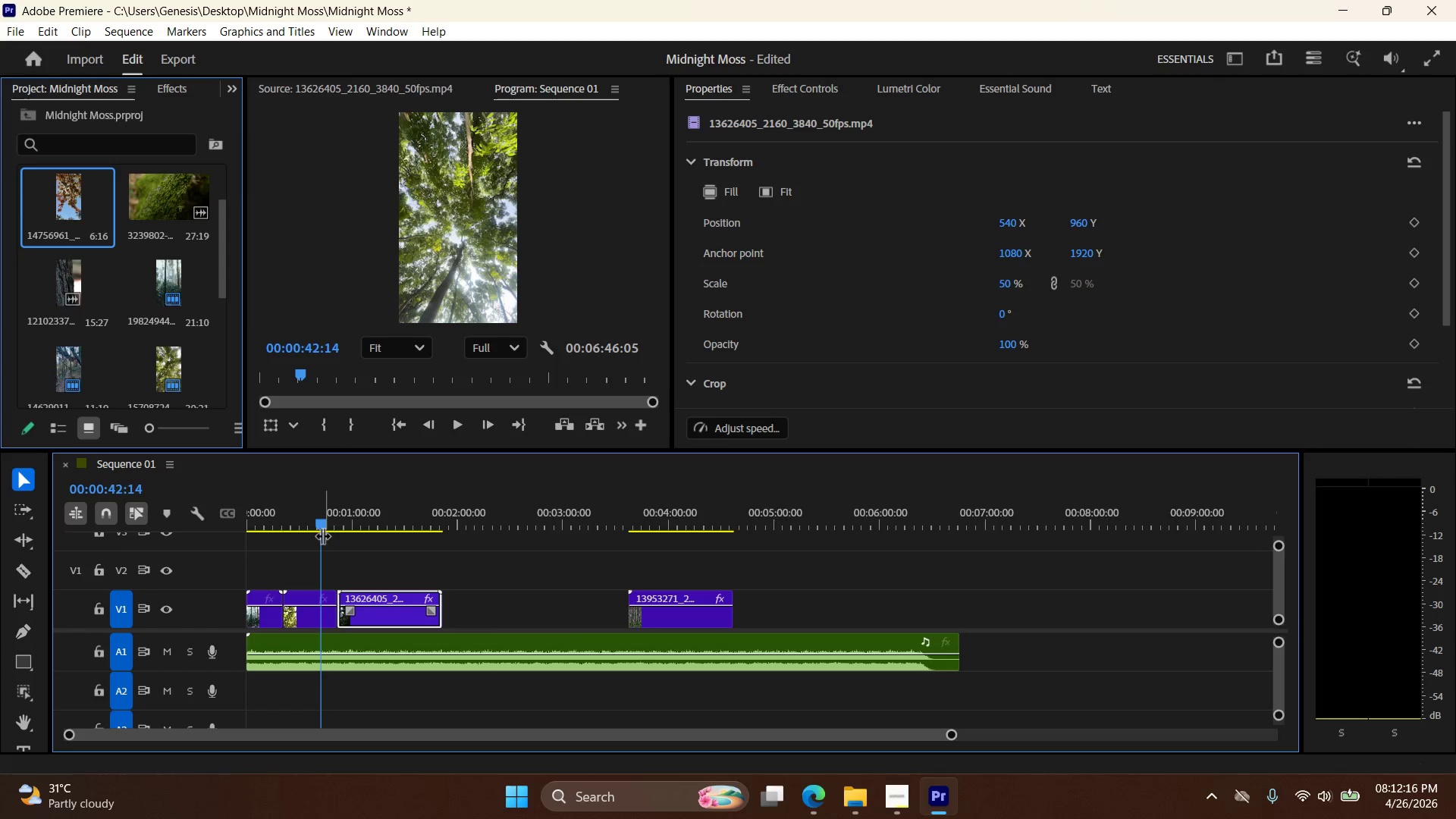 
left_click_drag(start_coordinate=[323, 526], to_coordinate=[359, 537])
 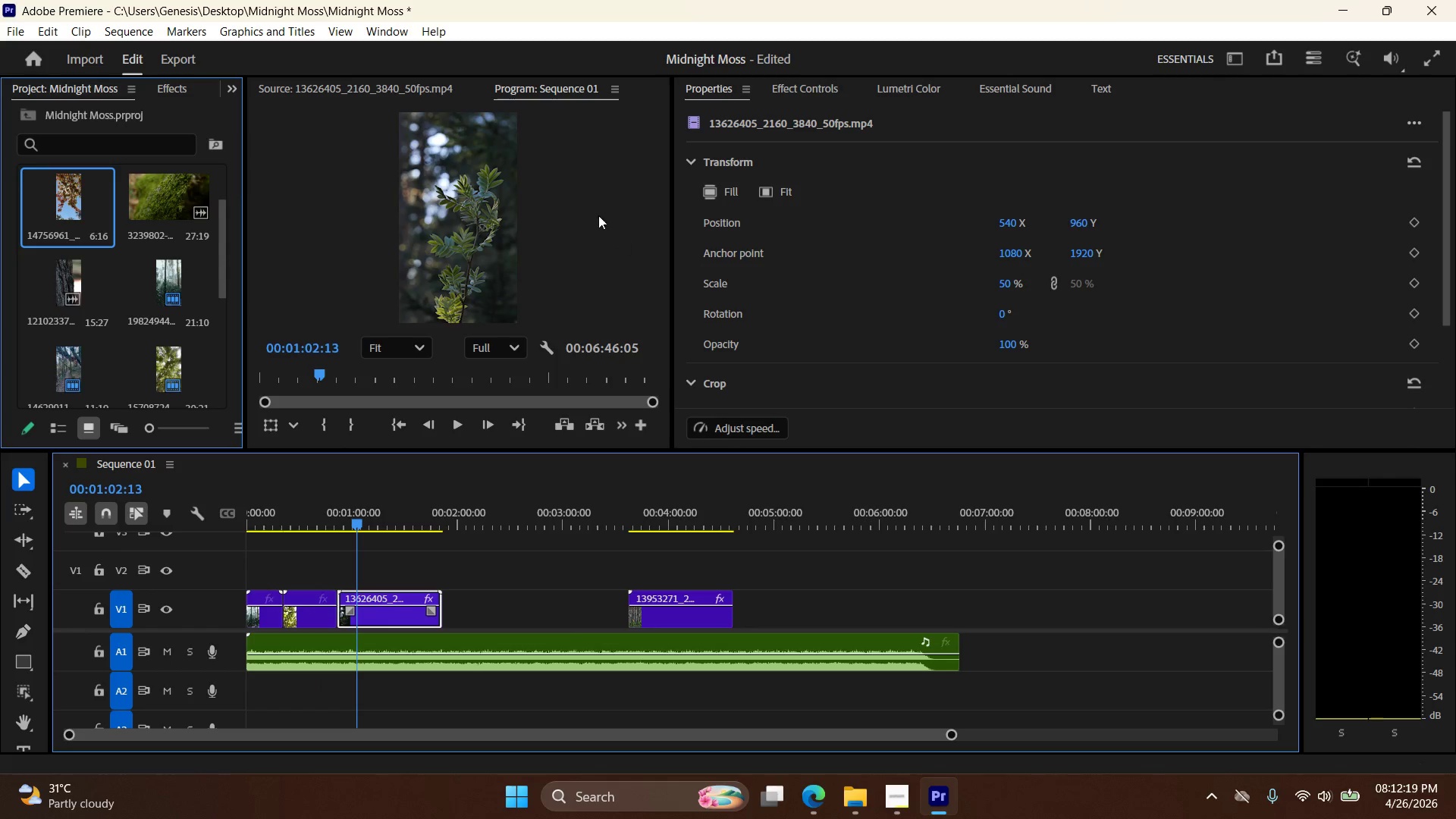 
left_click([729, 195])
 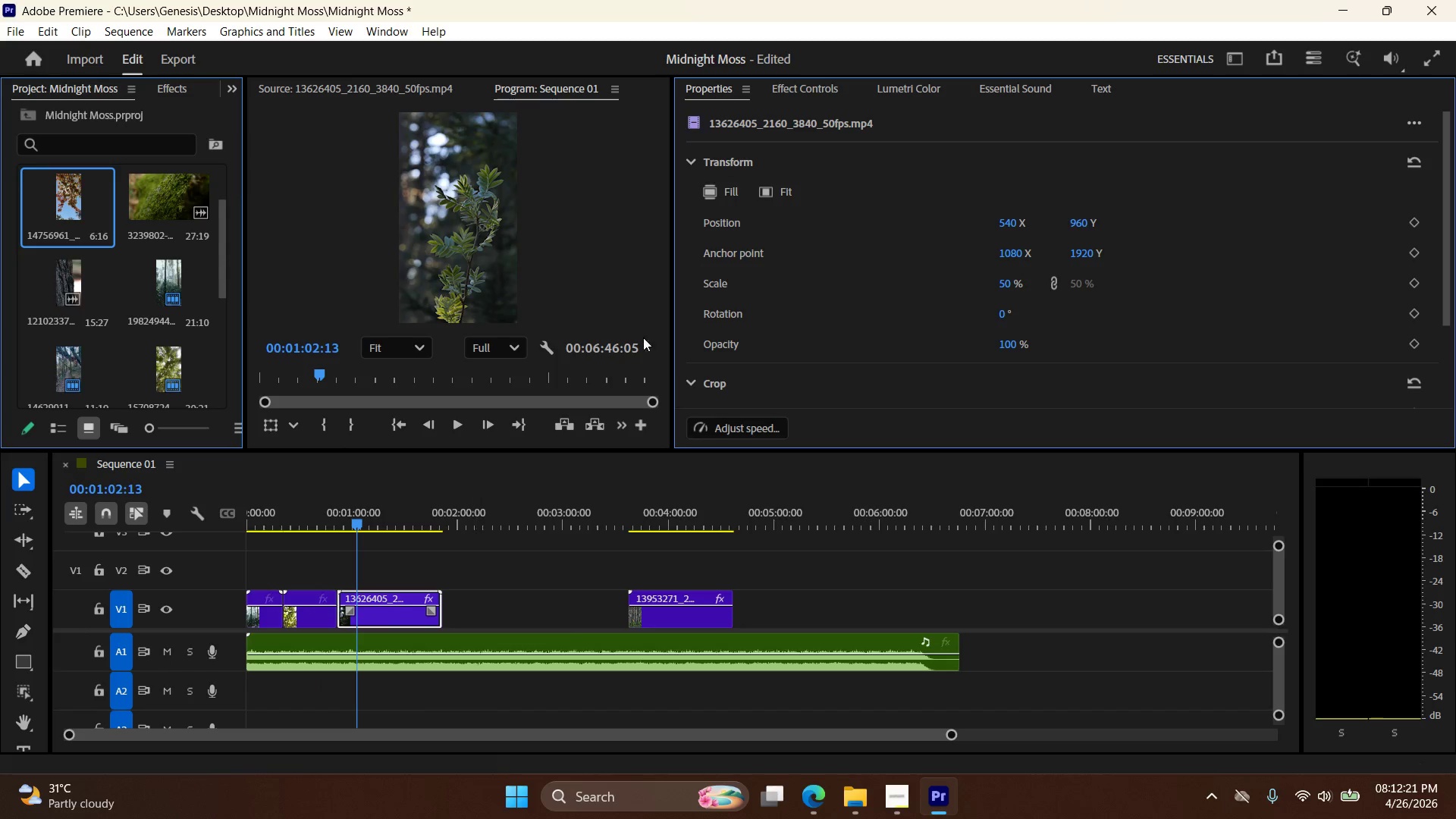 
left_click([771, 200])
 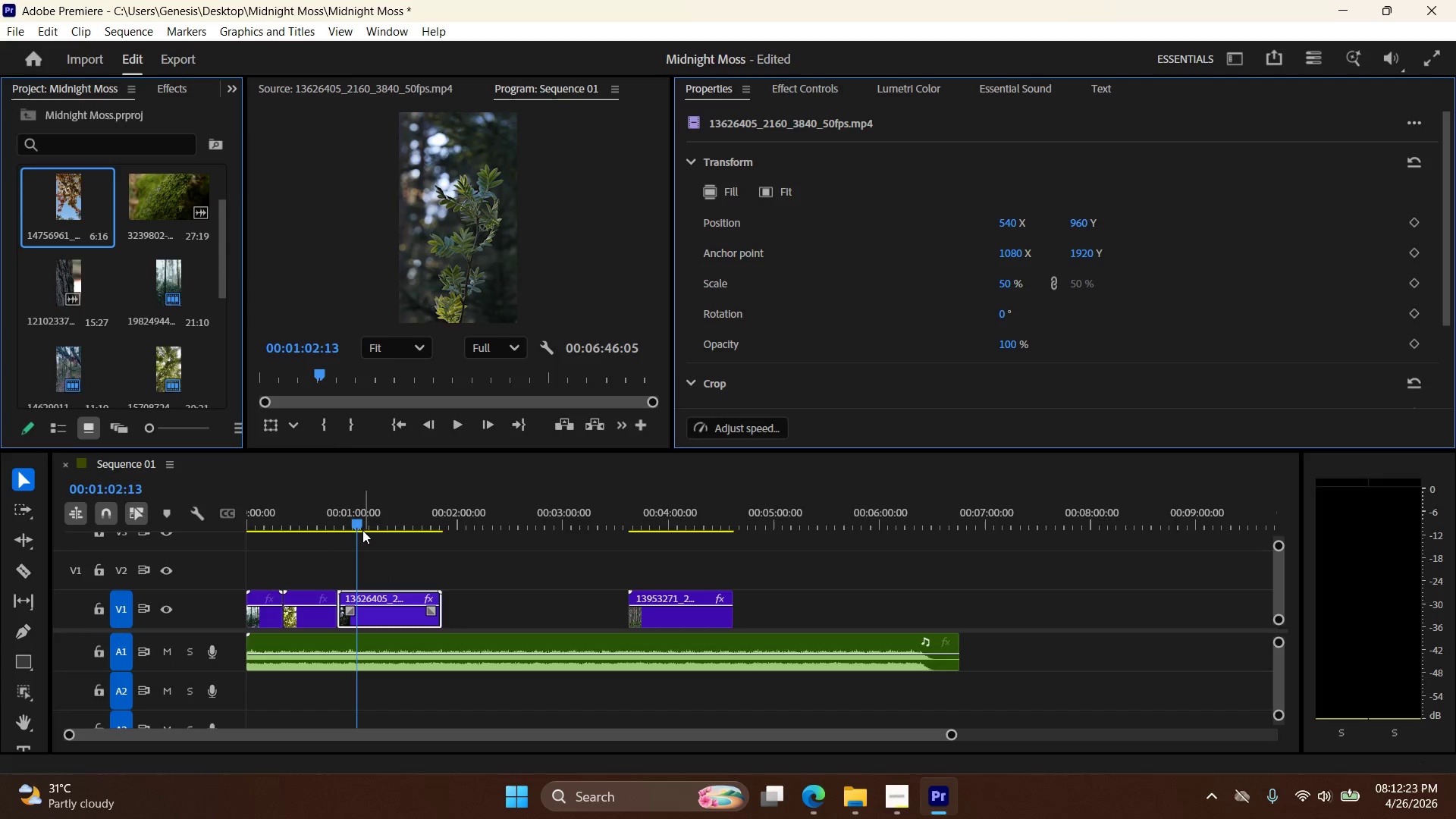 
left_click_drag(start_coordinate=[357, 526], to_coordinate=[340, 529])
 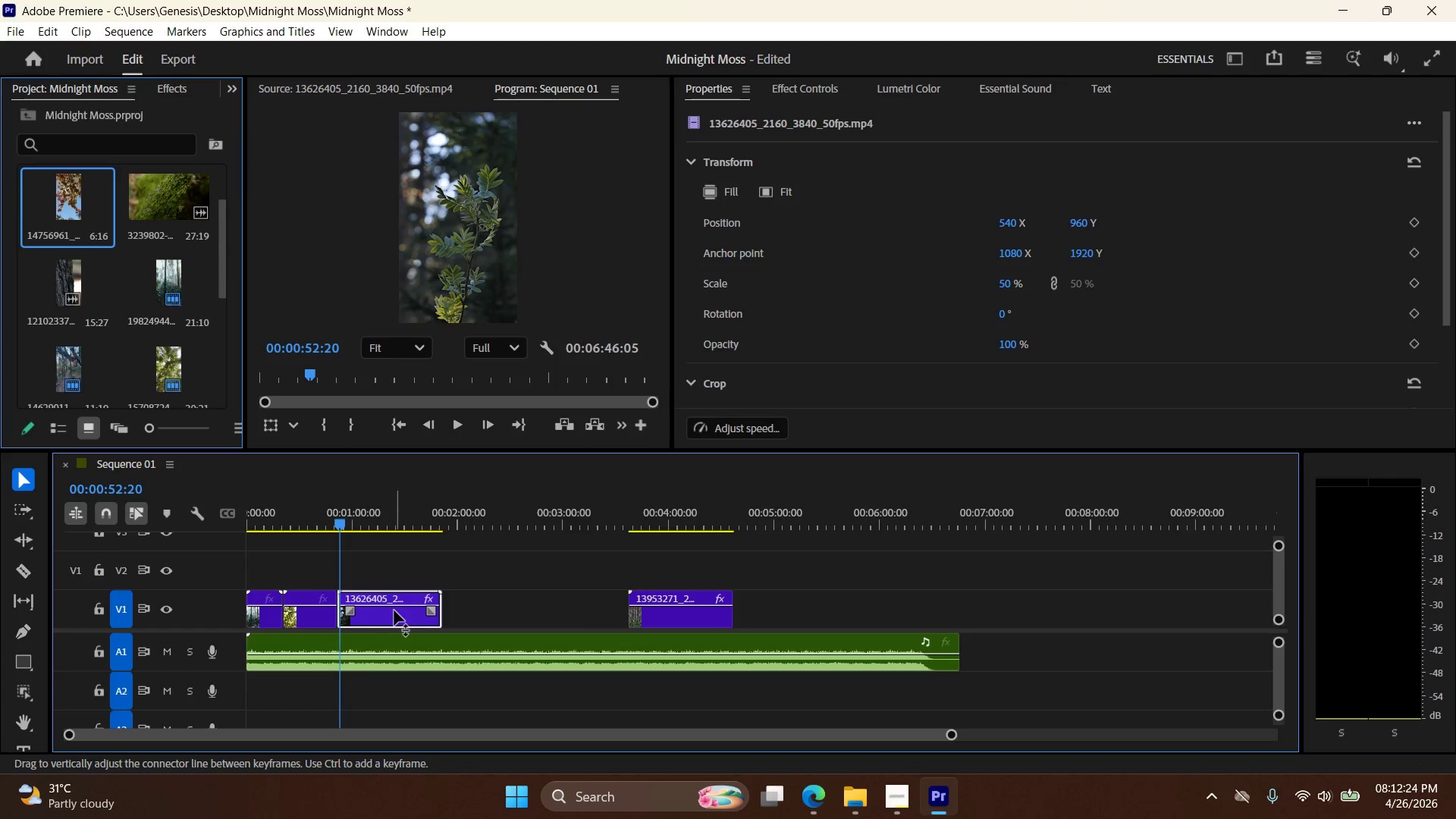 
left_click([394, 610])
 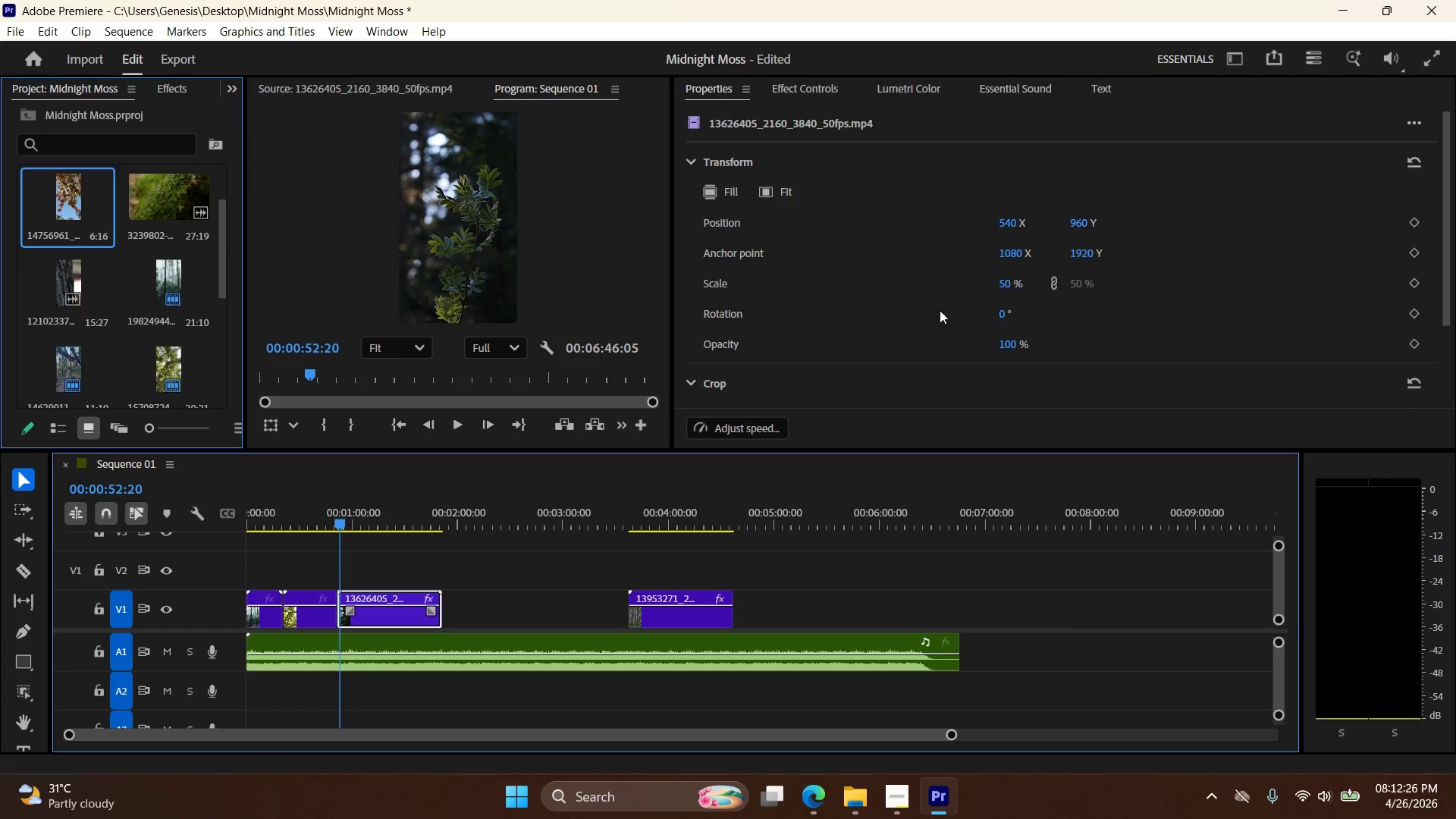 
double_click([1000, 281])
 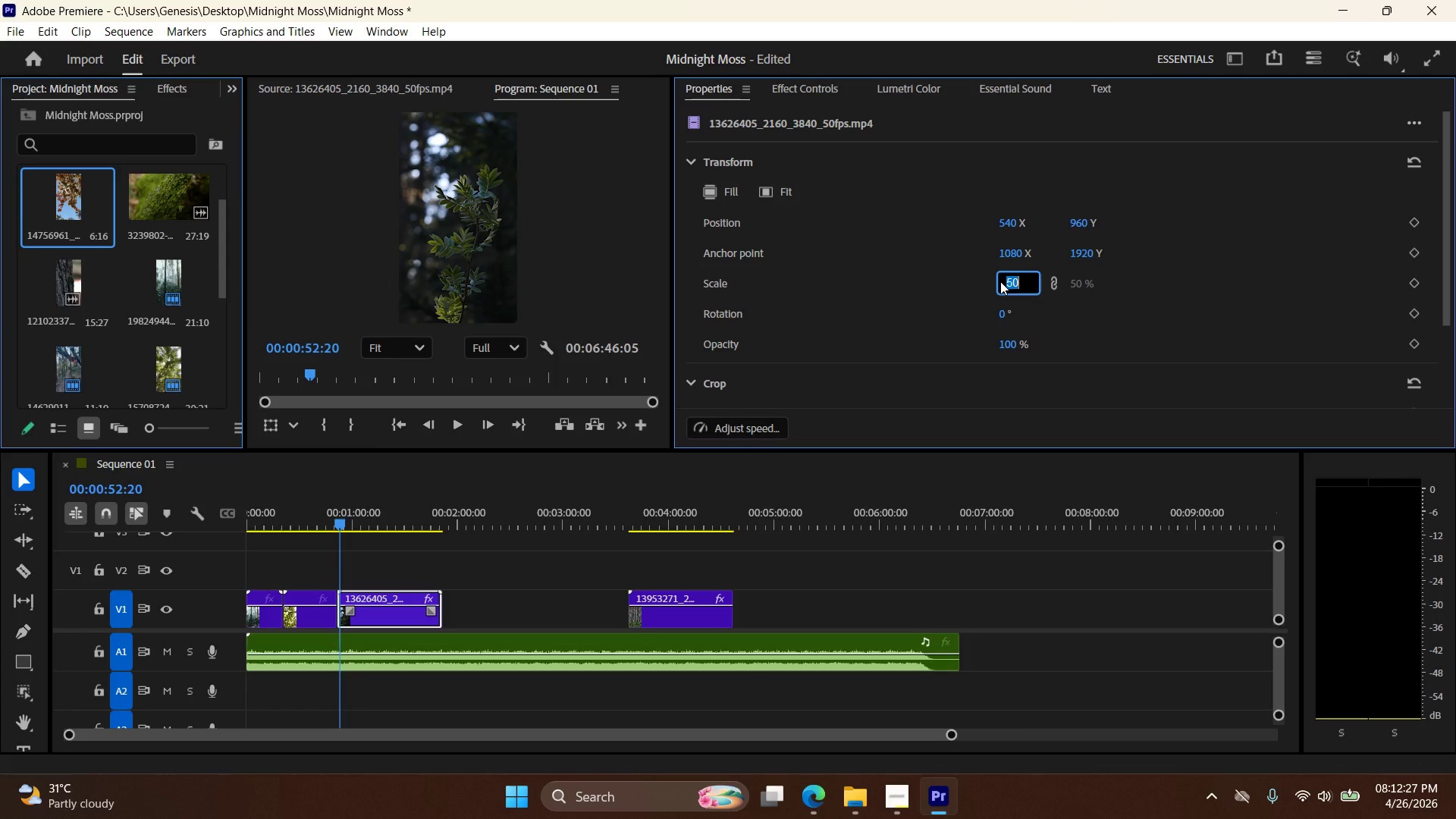 
triple_click([1000, 281])
 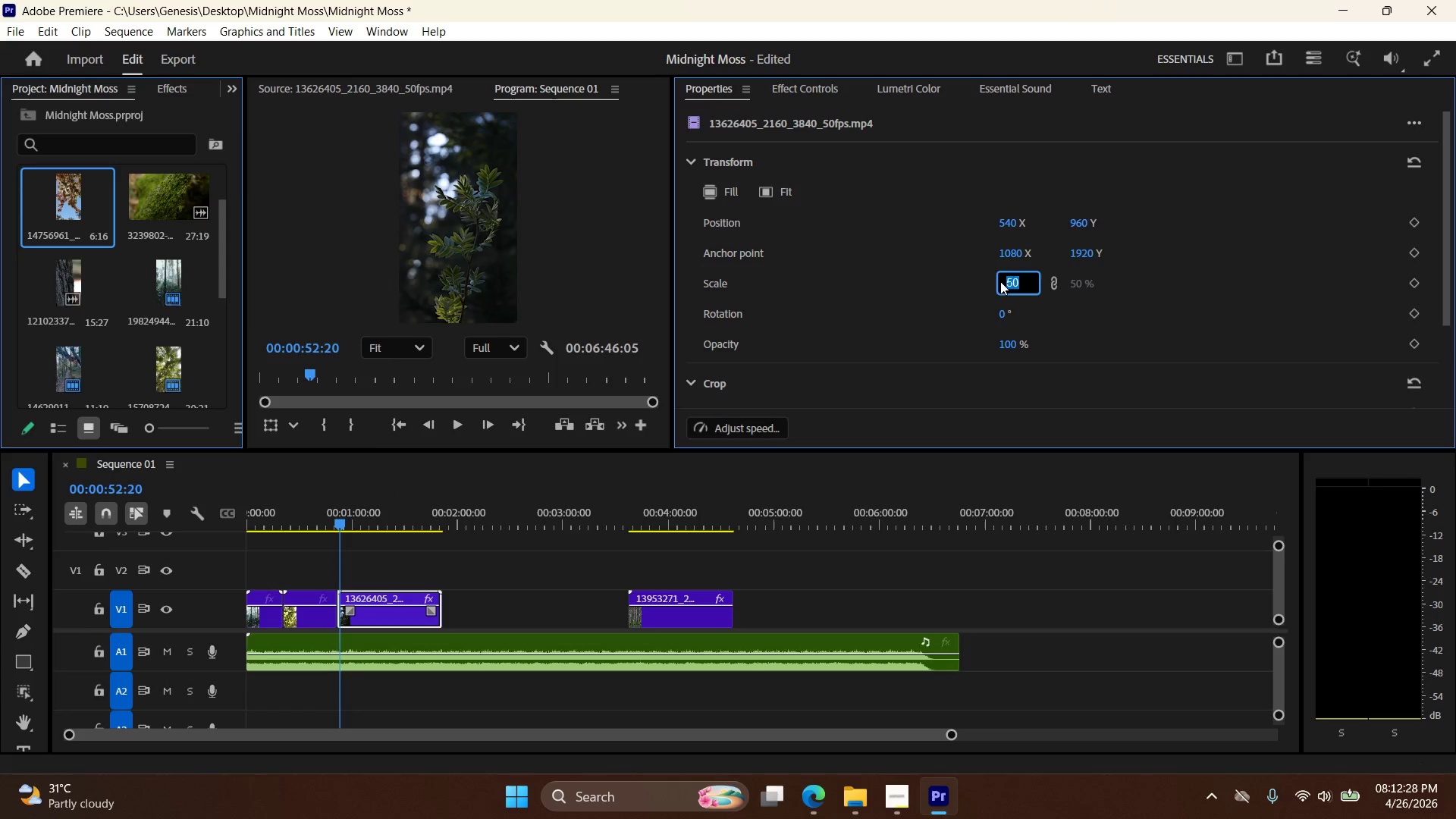 
key(Numpad1)
 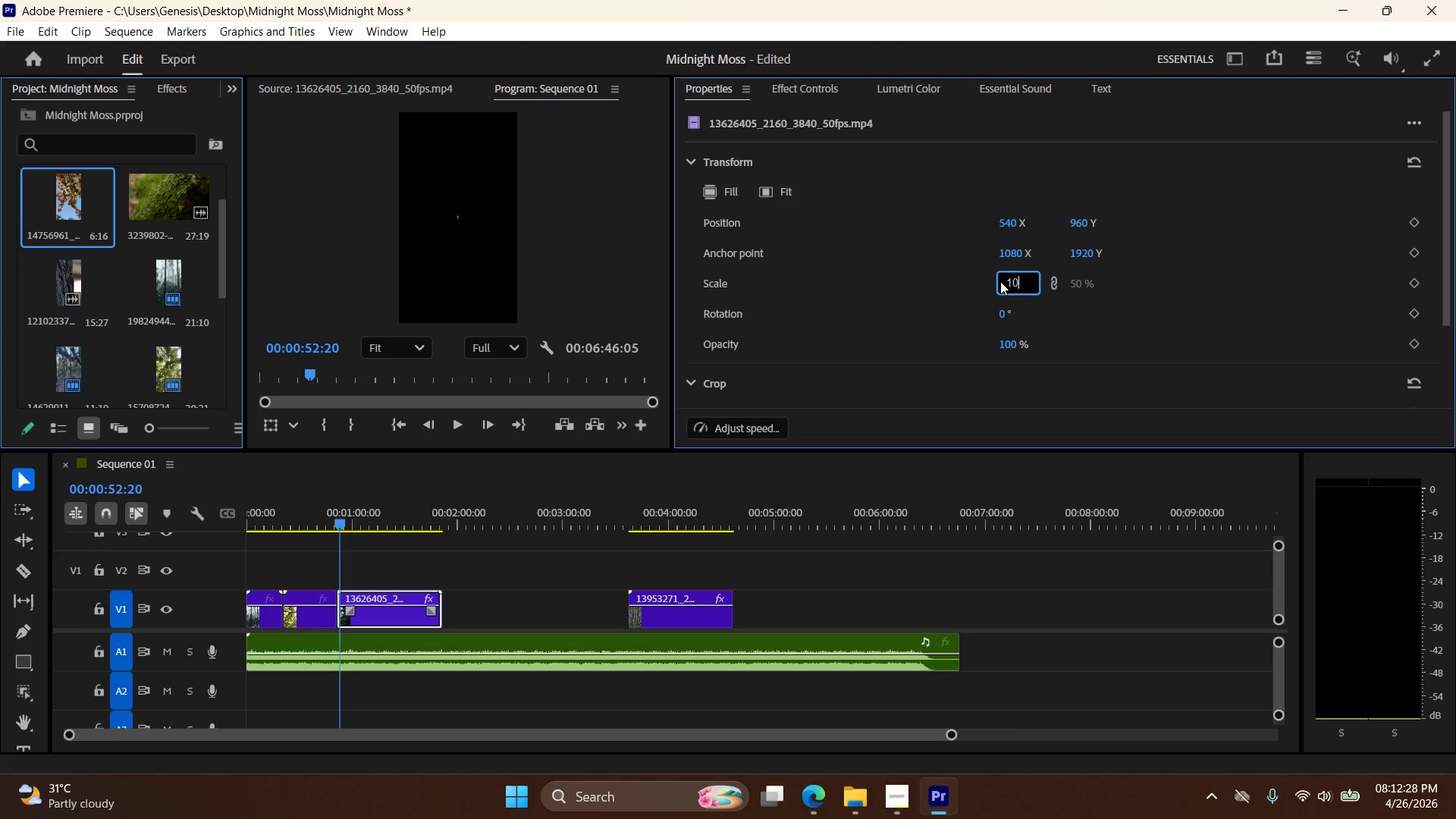 
key(Numpad0)
 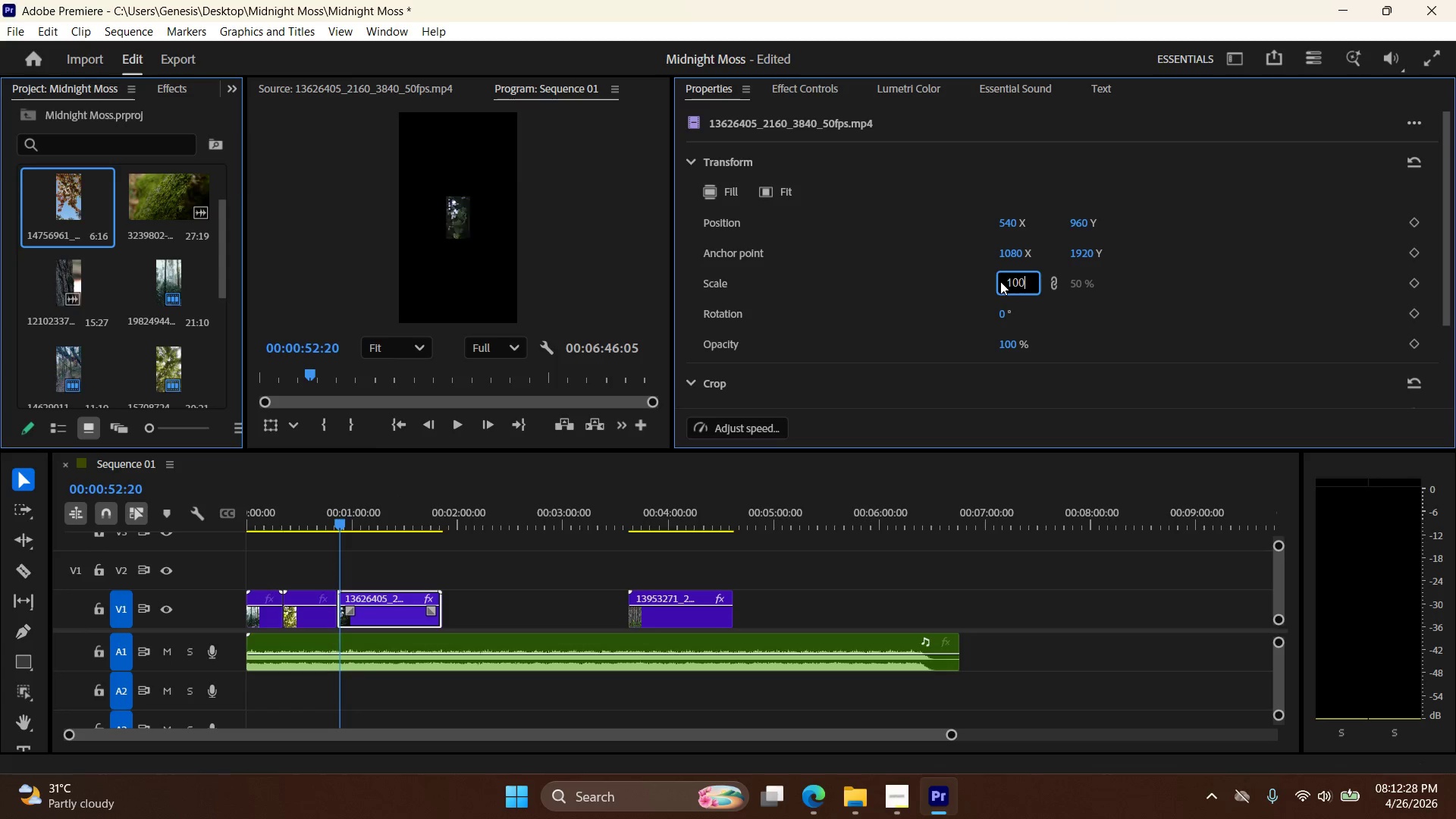 
key(Numpad0)
 